 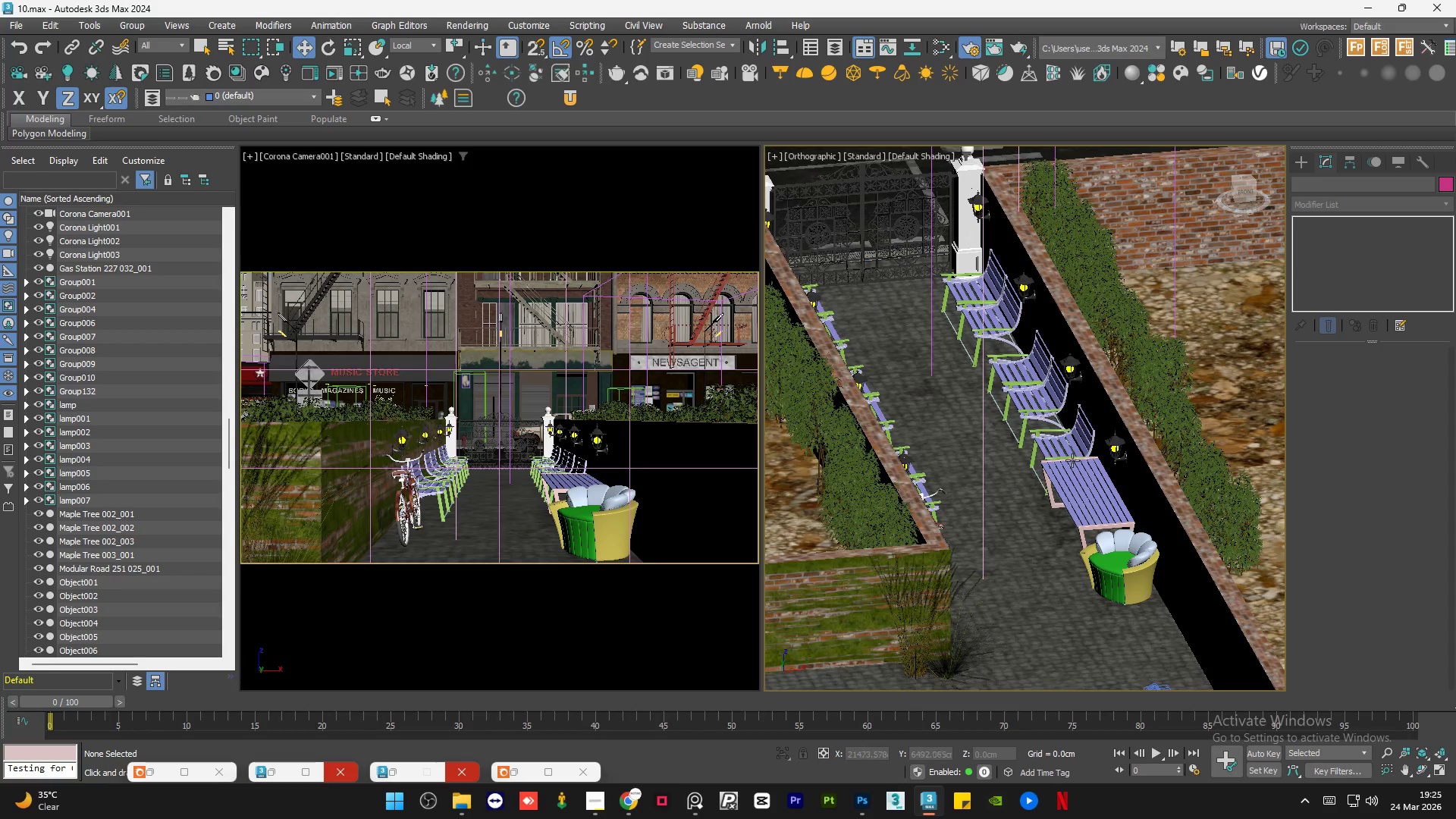 
left_click([1087, 499])
 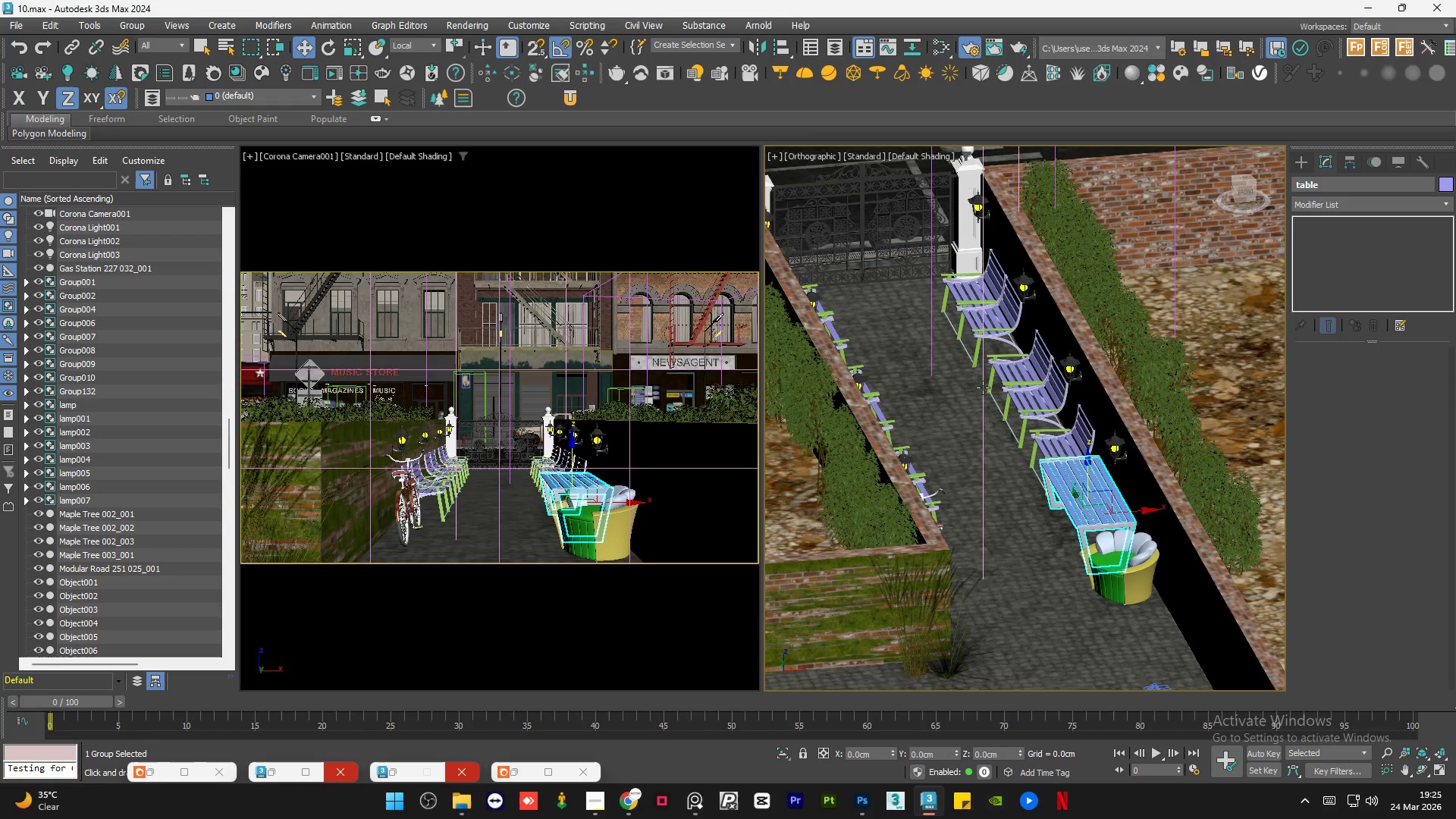 
scroll: coordinate [983, 388], scroll_direction: down, amount: 6.0
 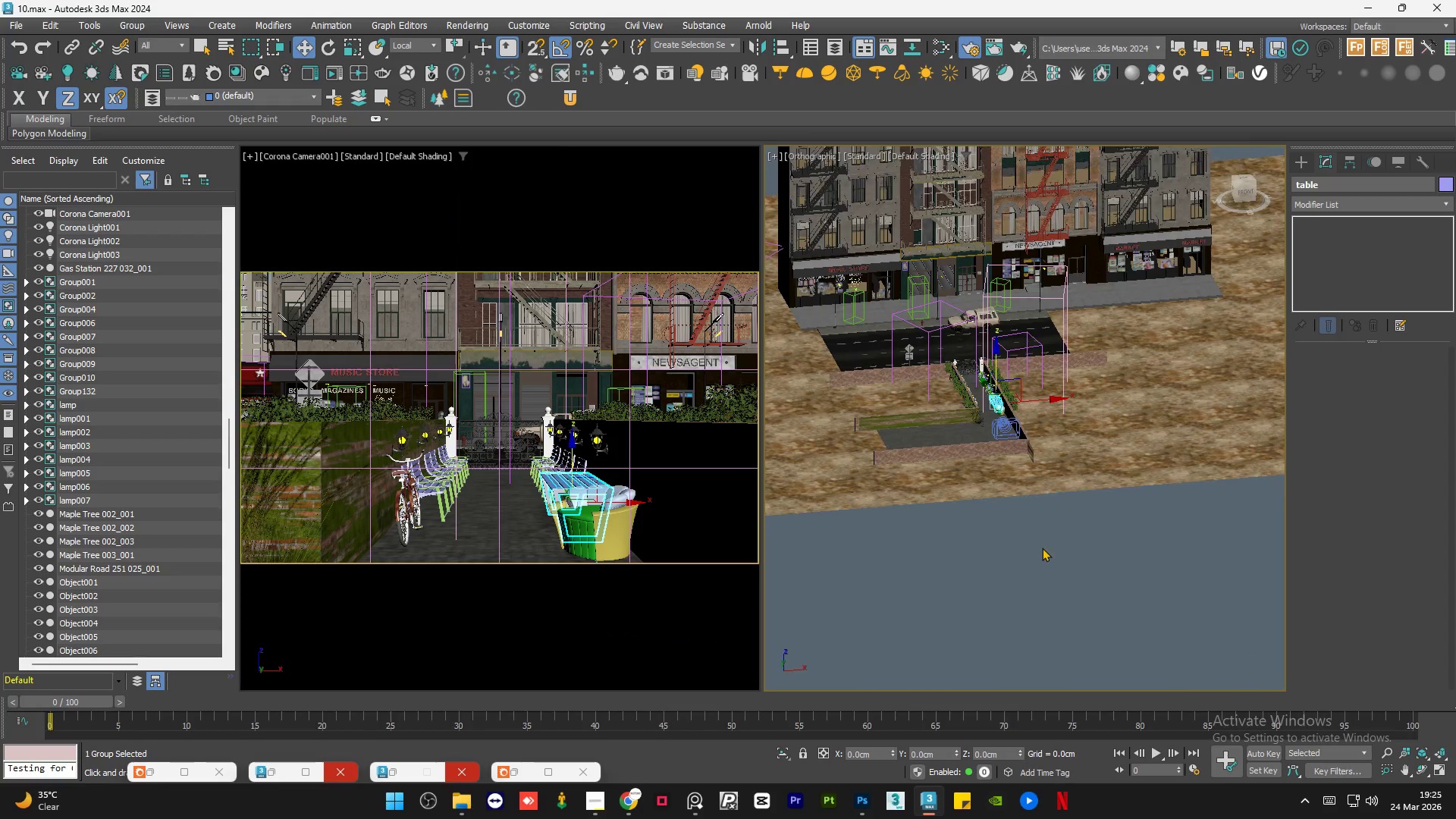 
left_click([1042, 548])
 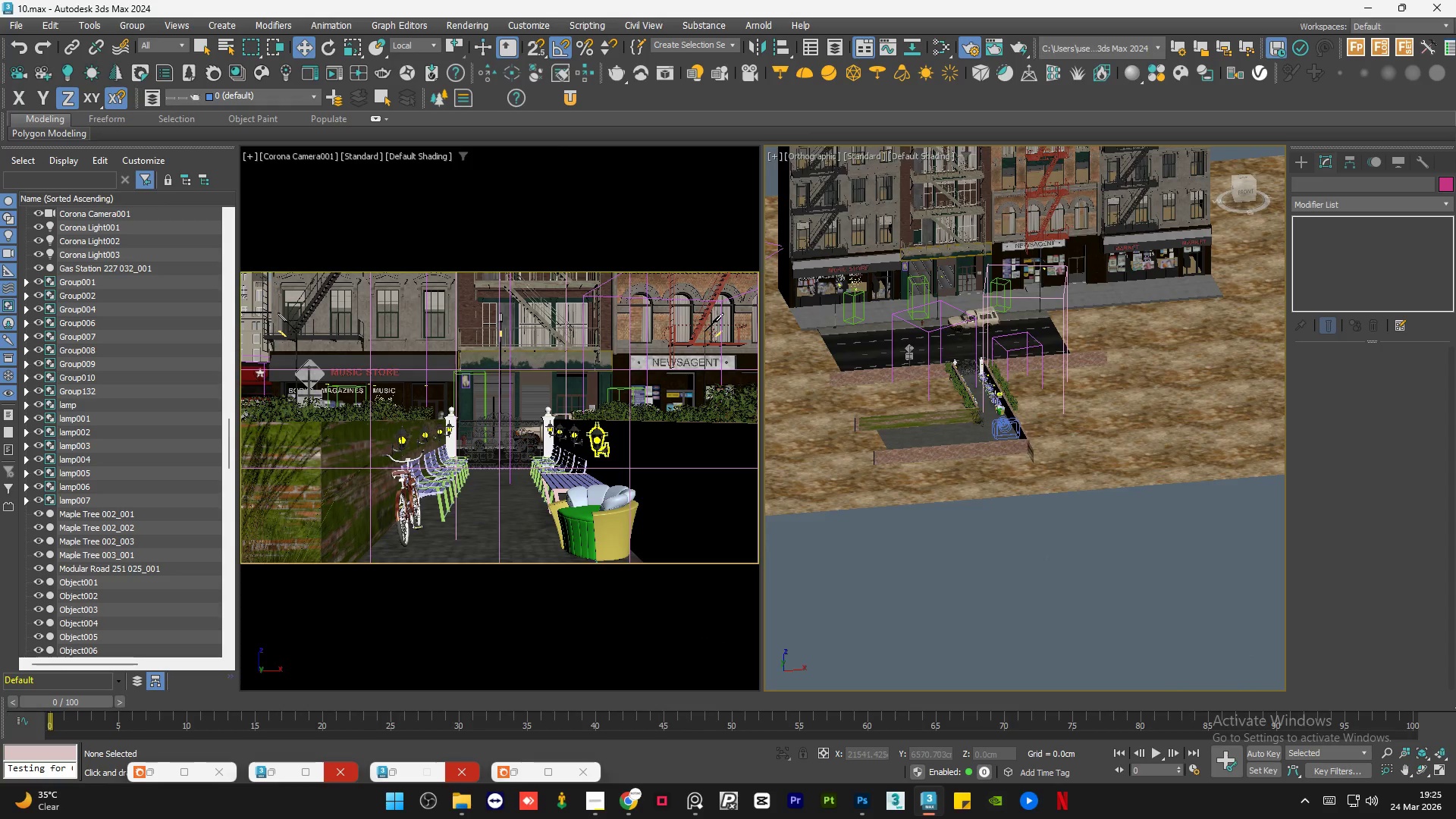 
scroll: coordinate [995, 397], scroll_direction: up, amount: 10.0
 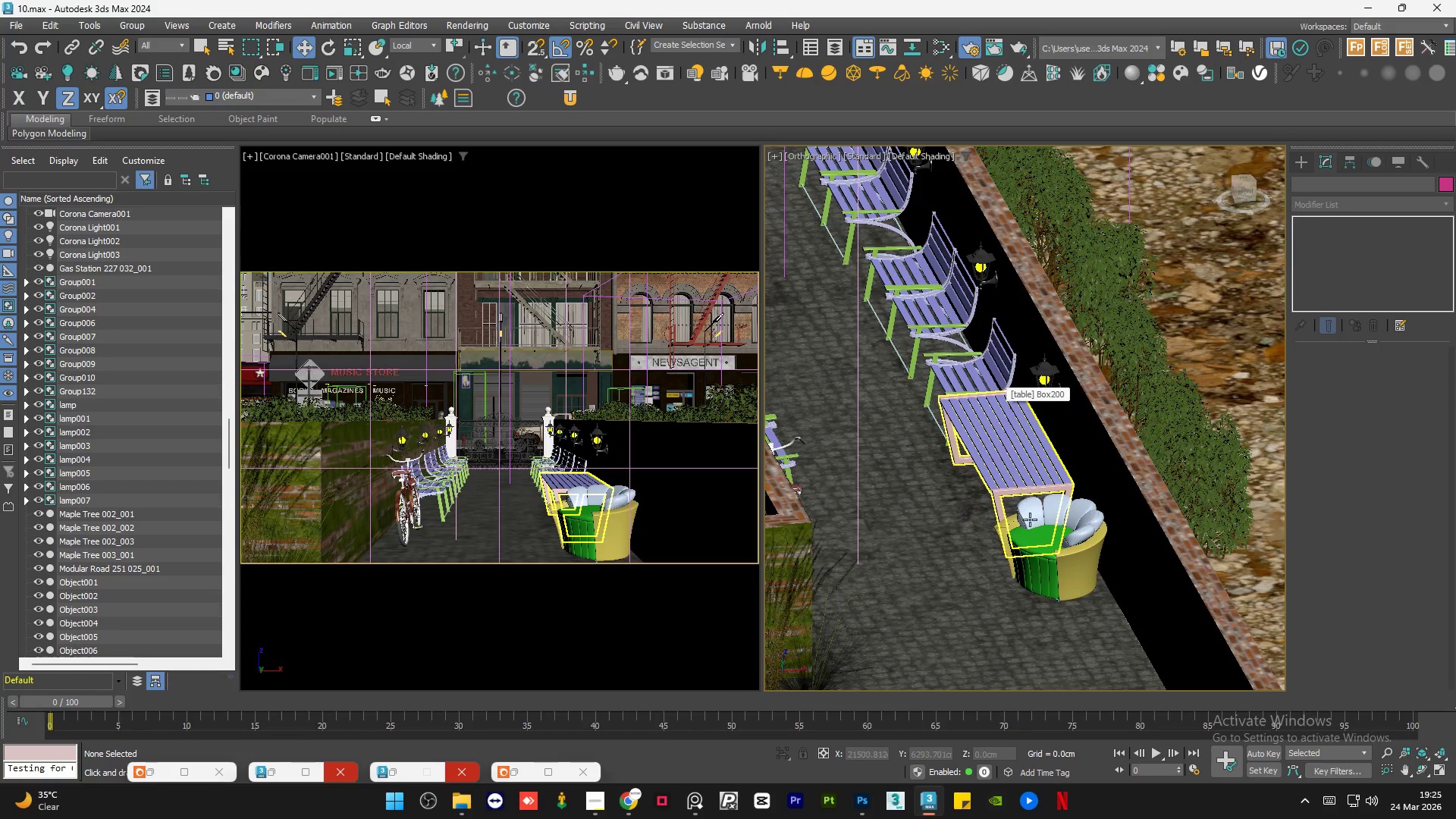 
scroll: coordinate [944, 345], scroll_direction: down, amount: 5.0
 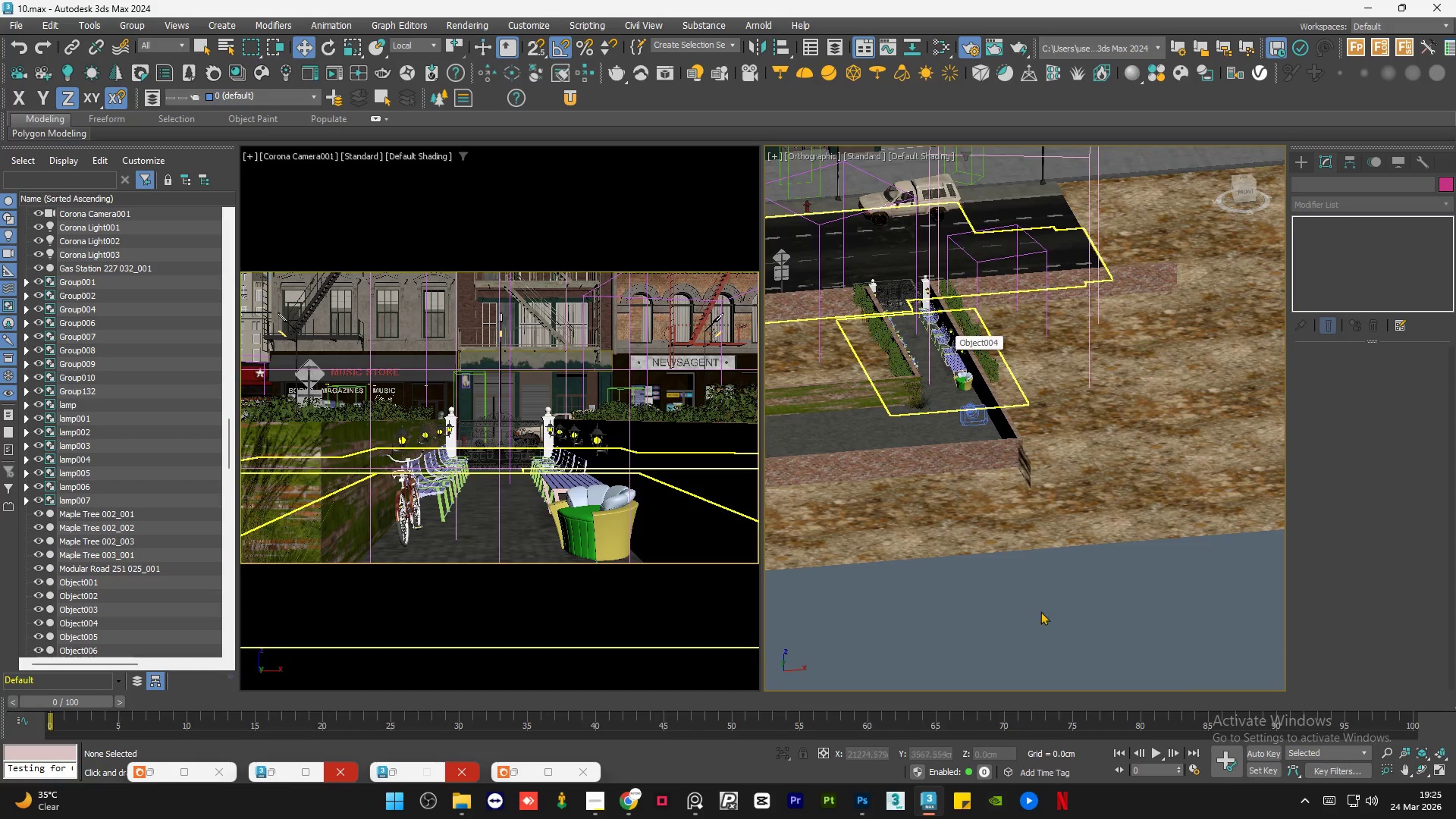 
left_click([1043, 618])
 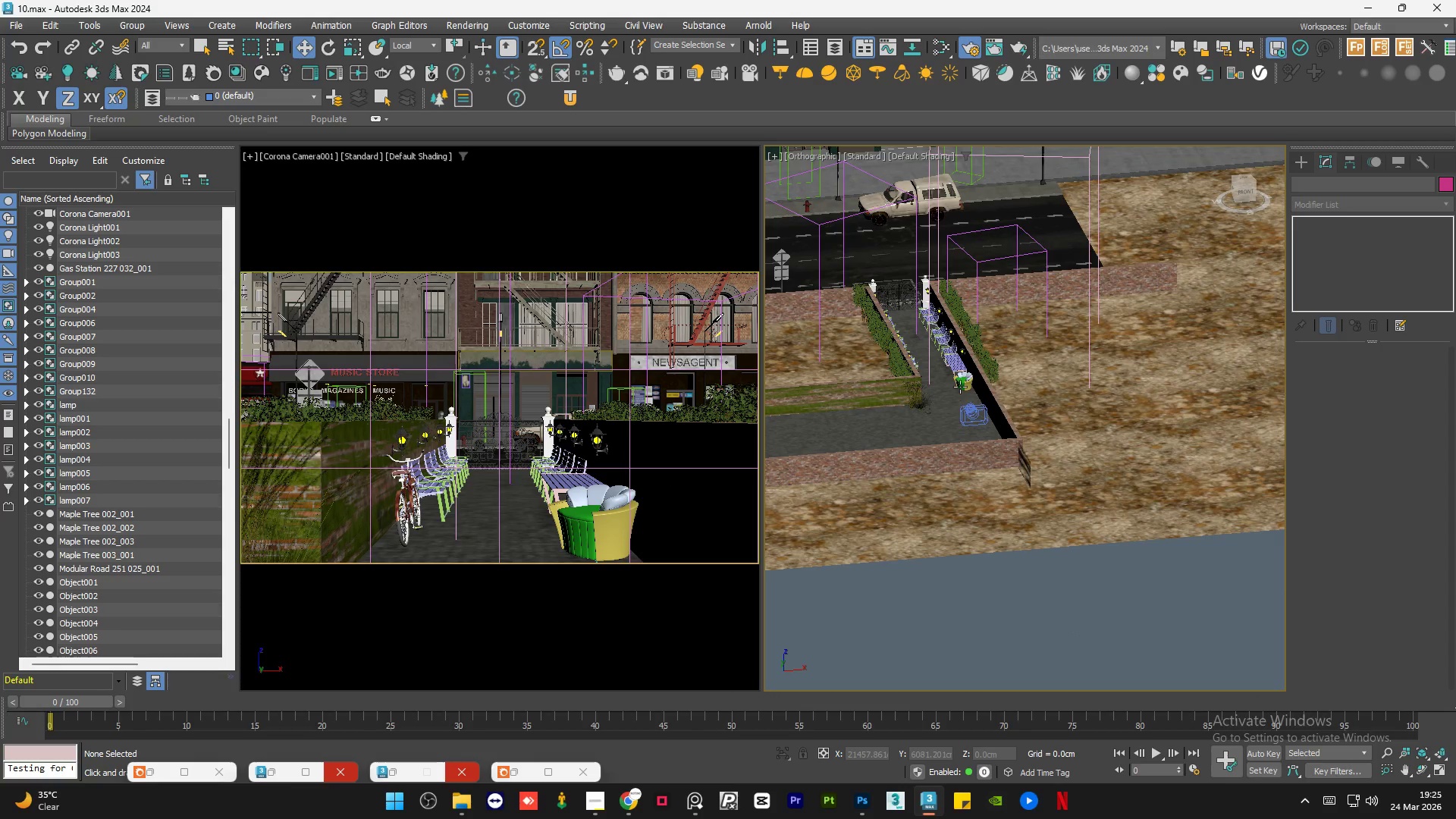 
scroll: coordinate [968, 381], scroll_direction: up, amount: 9.0
 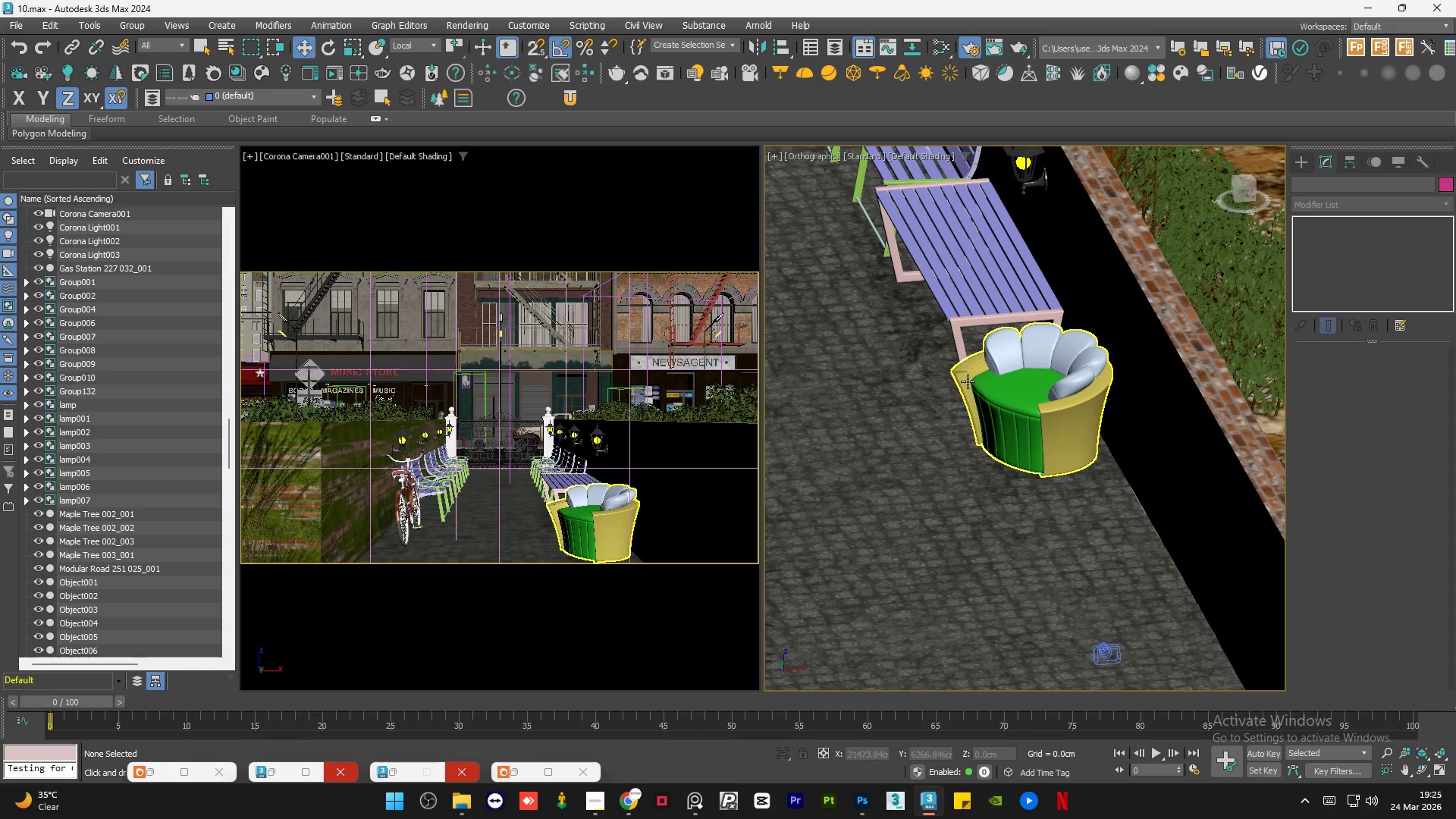 
scroll: coordinate [1137, 464], scroll_direction: down, amount: 1.0
 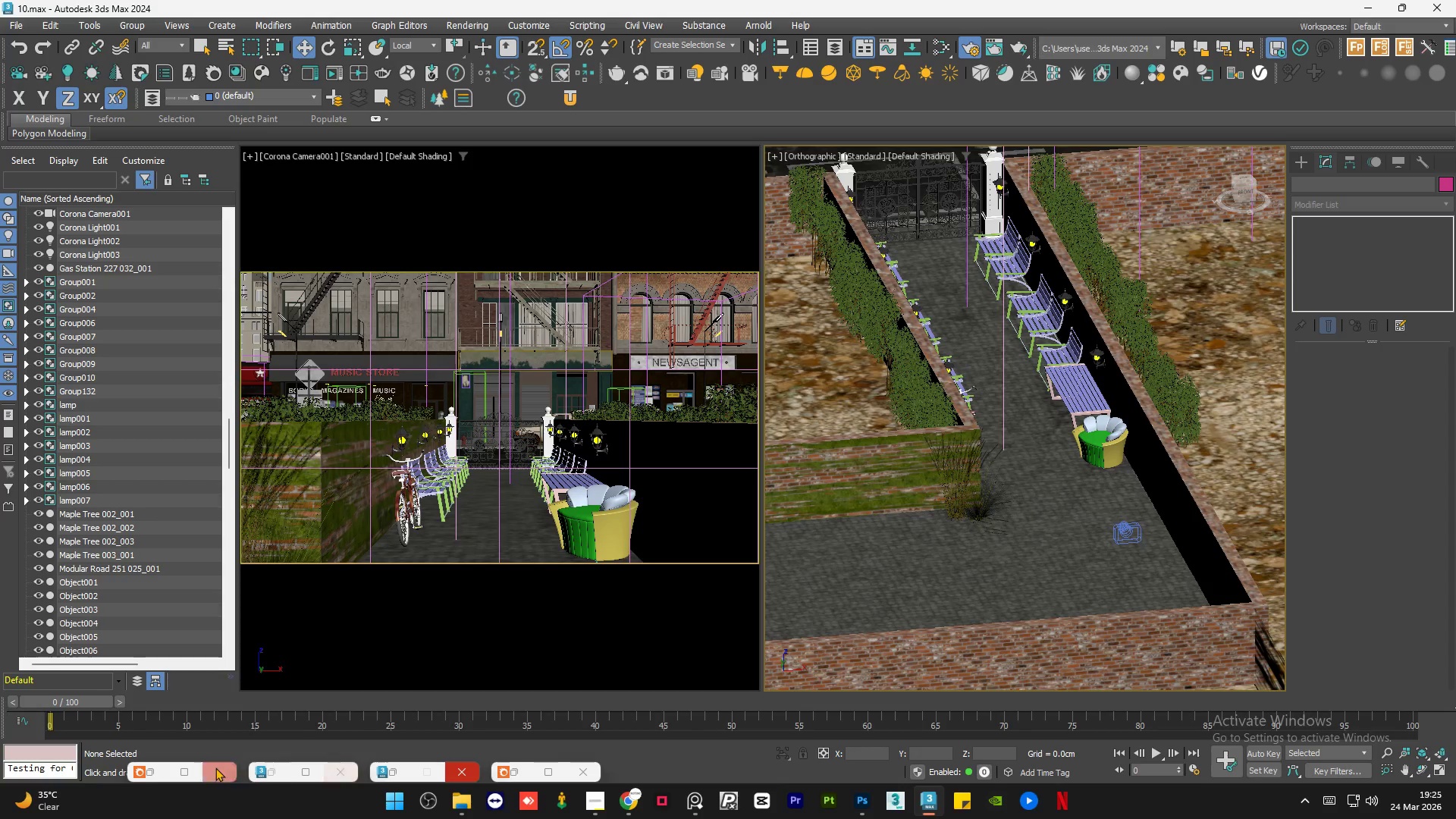 
left_click([155, 777])
 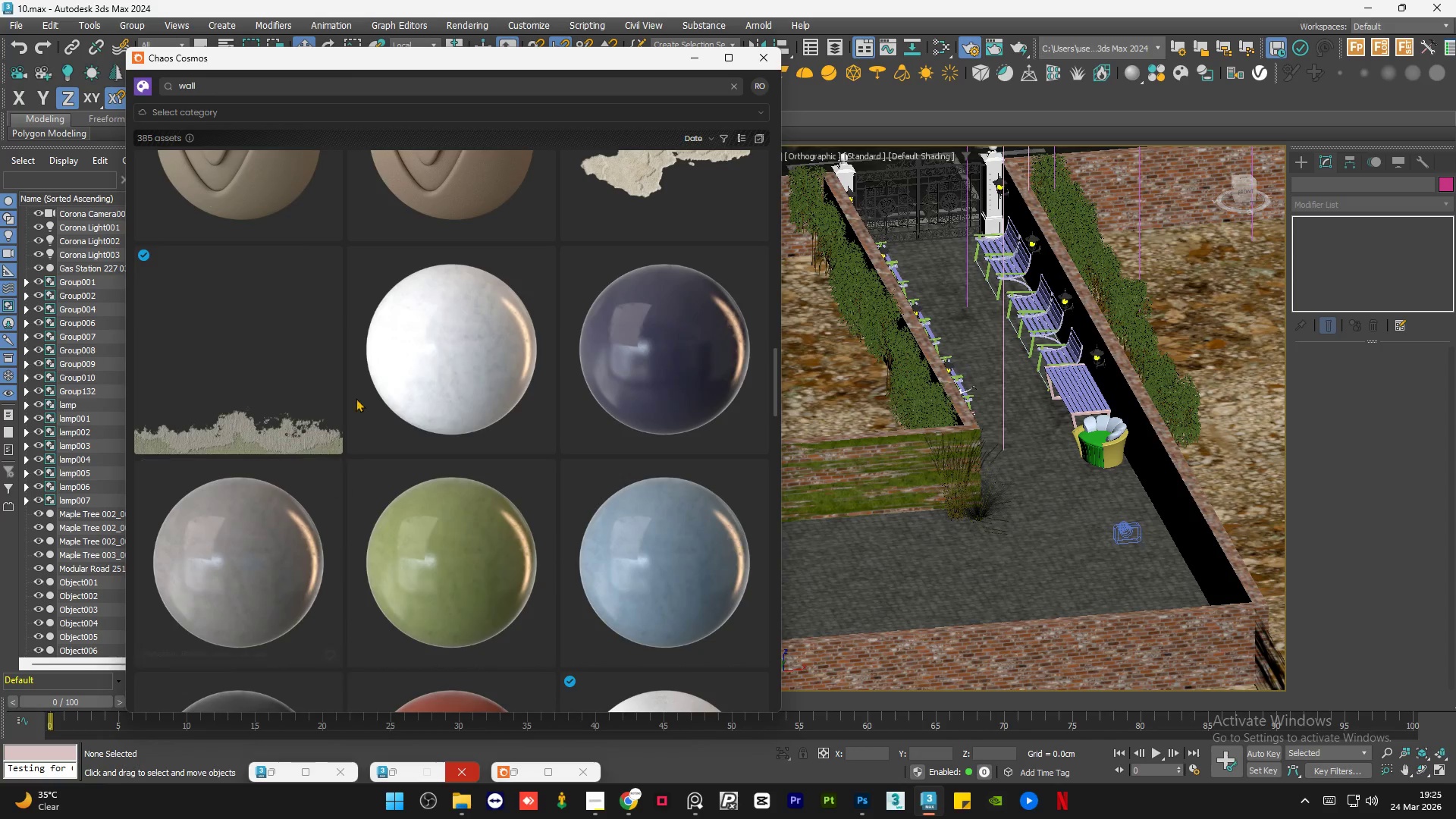 
scroll: coordinate [356, 393], scroll_direction: up, amount: 4.0
 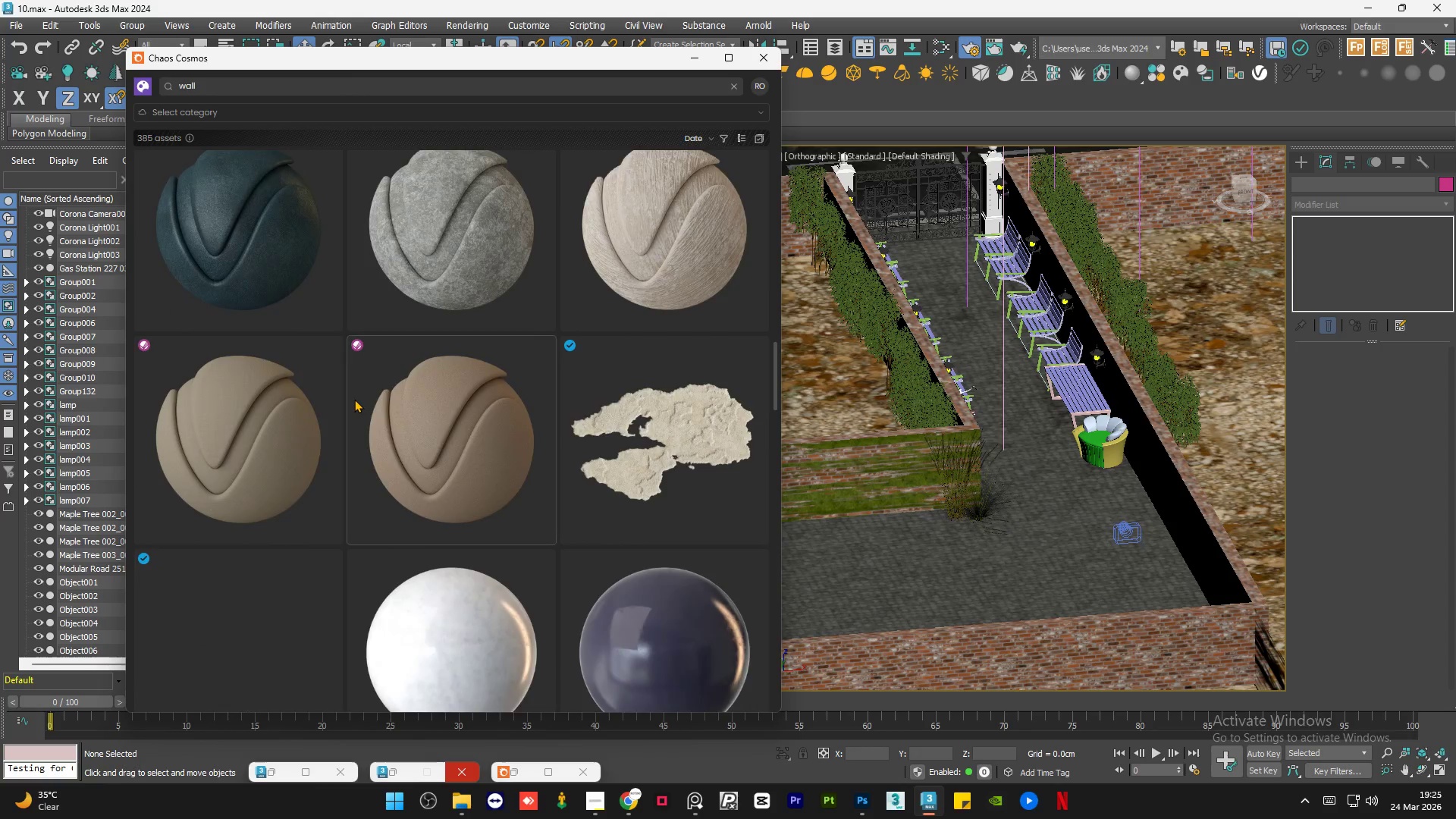 
scroll: coordinate [354, 399], scroll_direction: down, amount: 6.0
 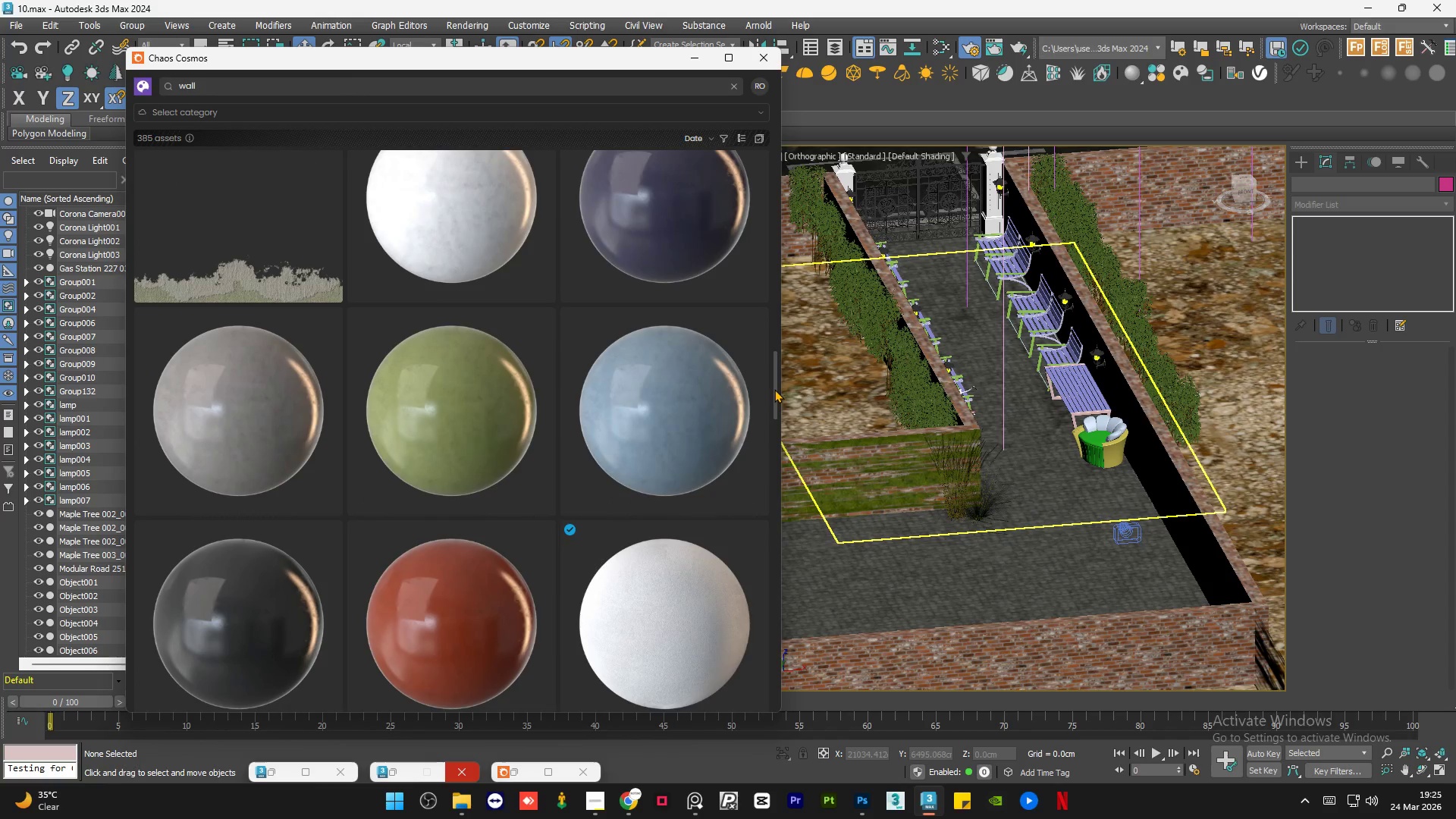 
left_click_drag(start_coordinate=[774, 389], to_coordinate=[772, 162])
 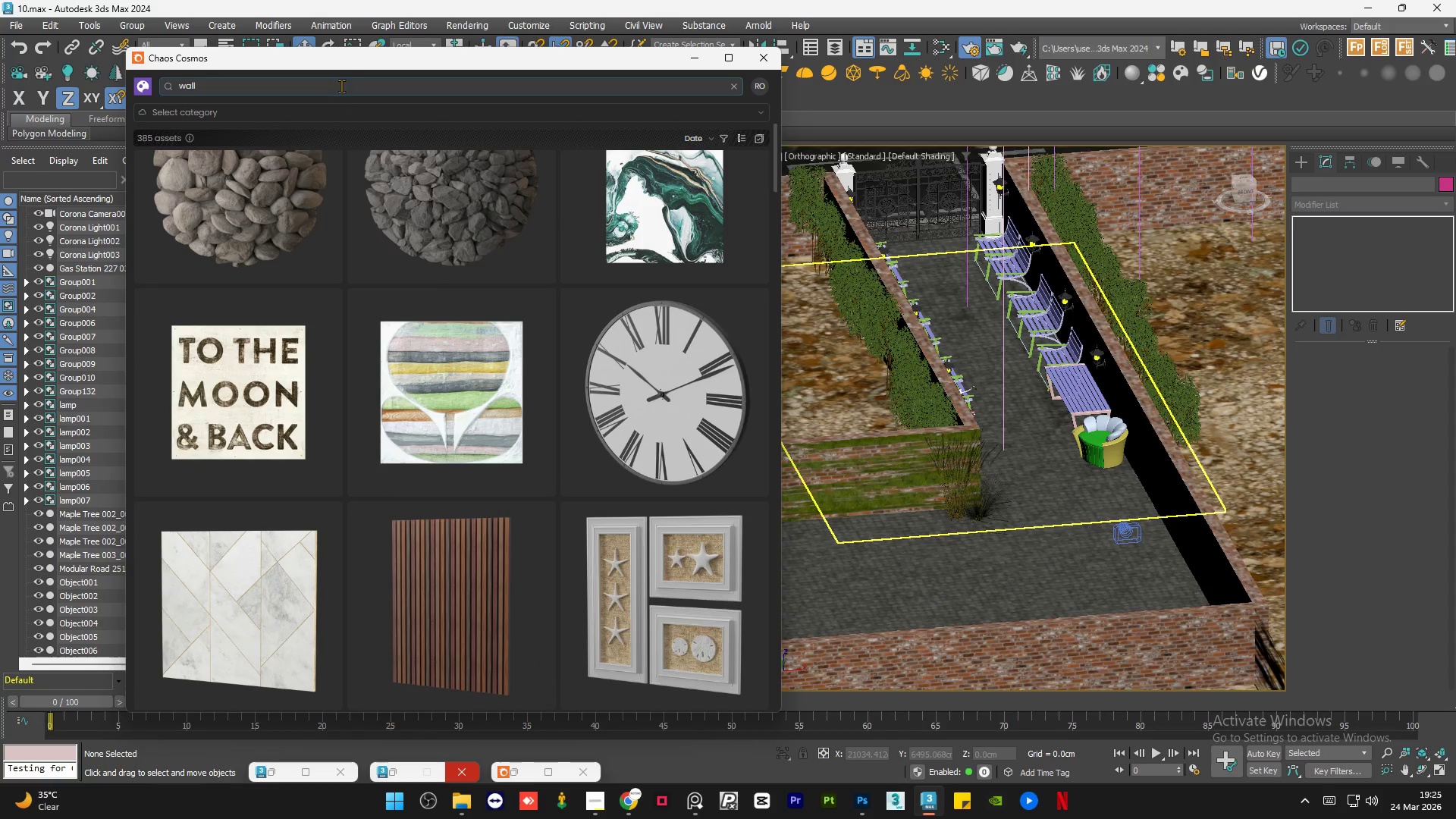 
double_click([342, 83])
 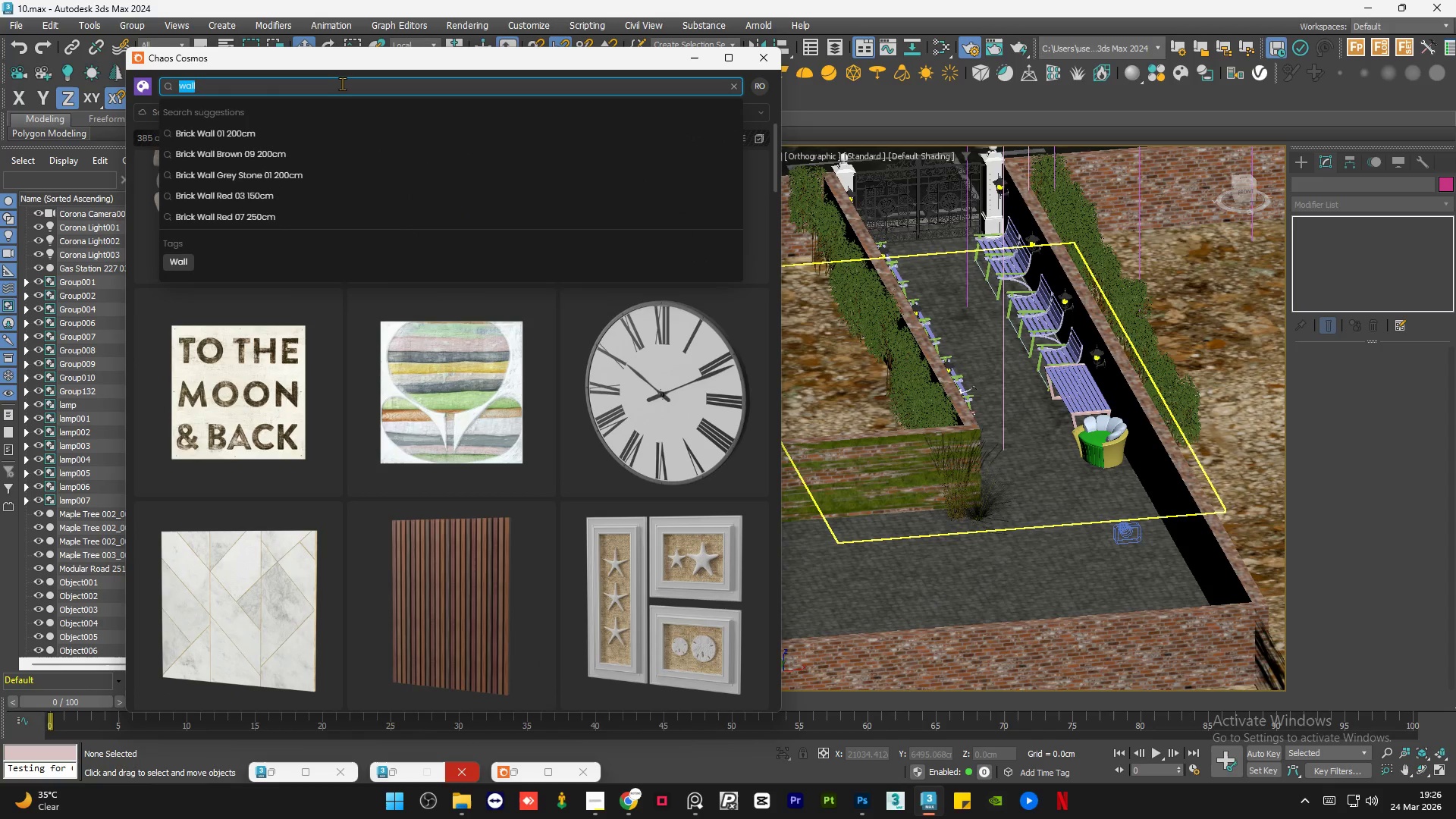 
type(book)
 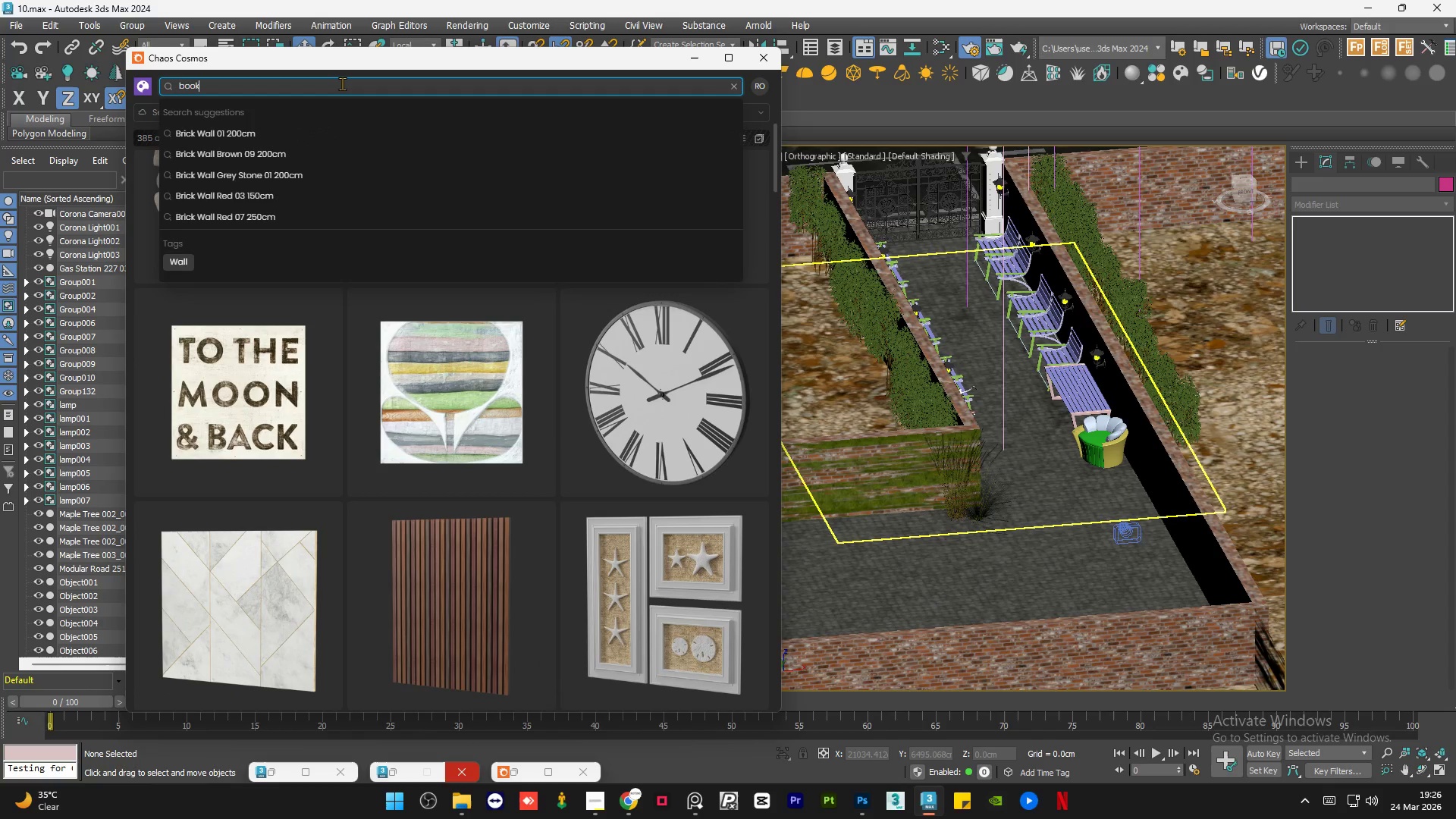 
key(Enter)
 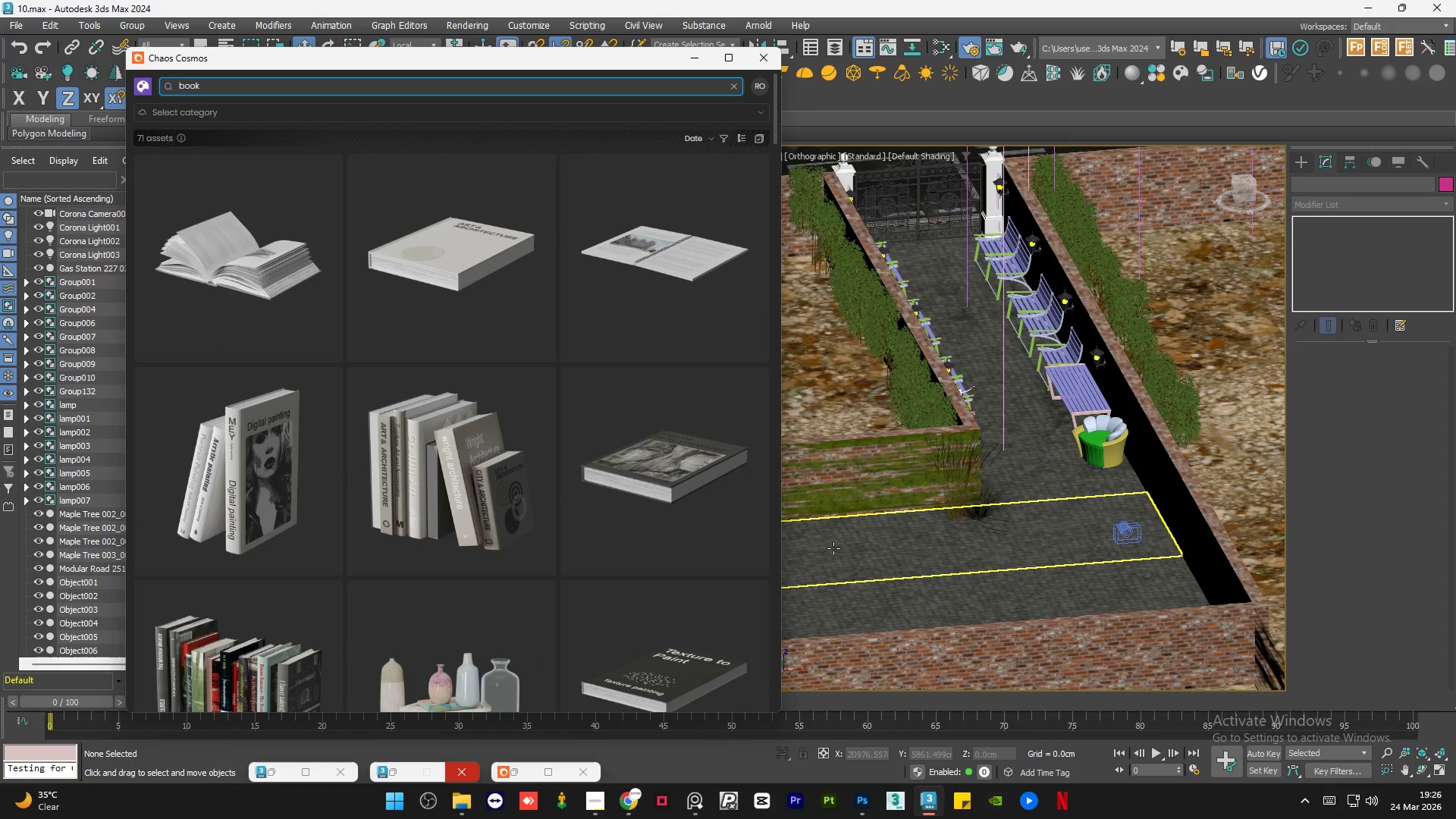 
scroll: coordinate [359, 396], scroll_direction: down, amount: 8.0
 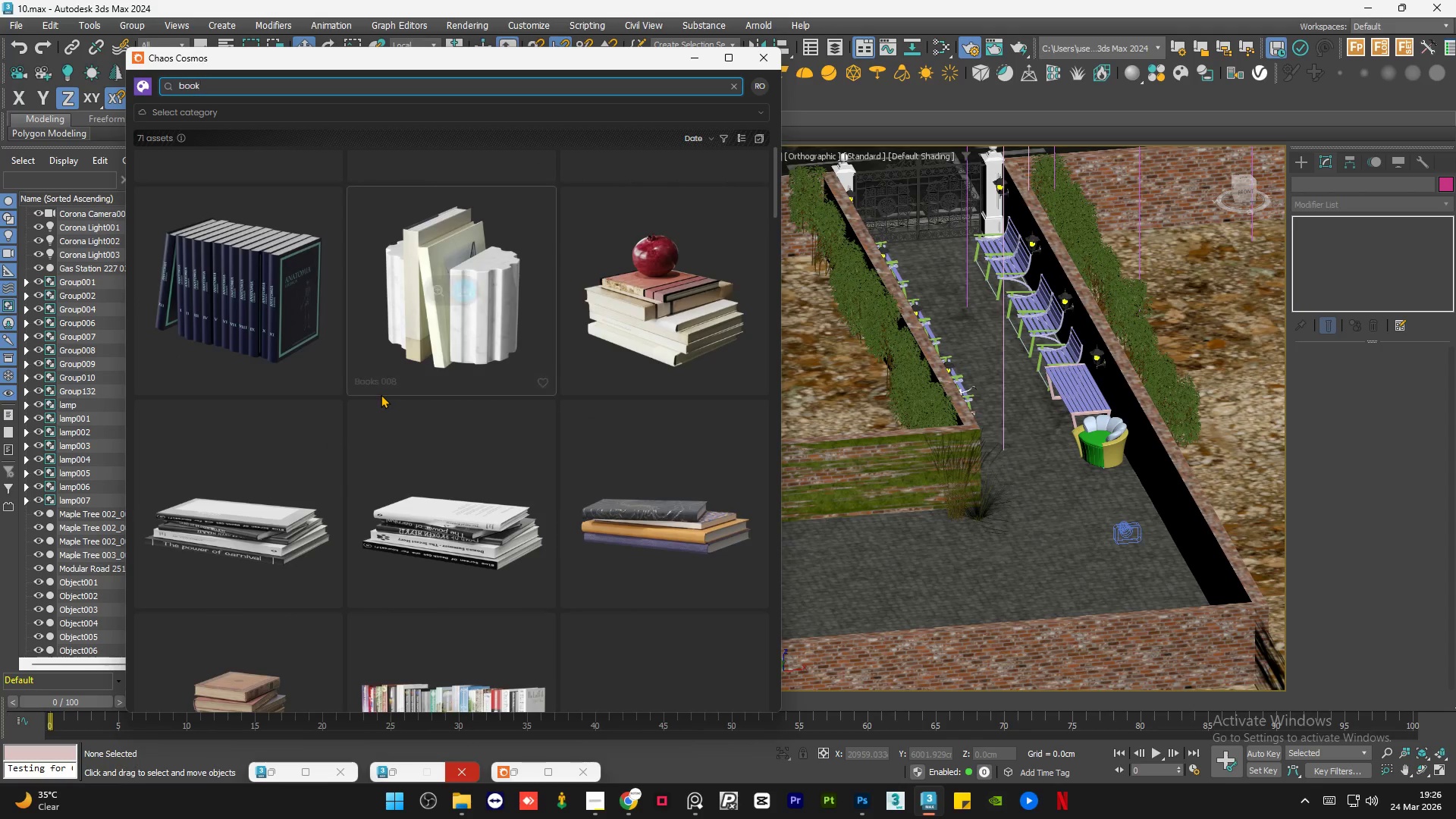 
scroll: coordinate [381, 394], scroll_direction: up, amount: 2.0
 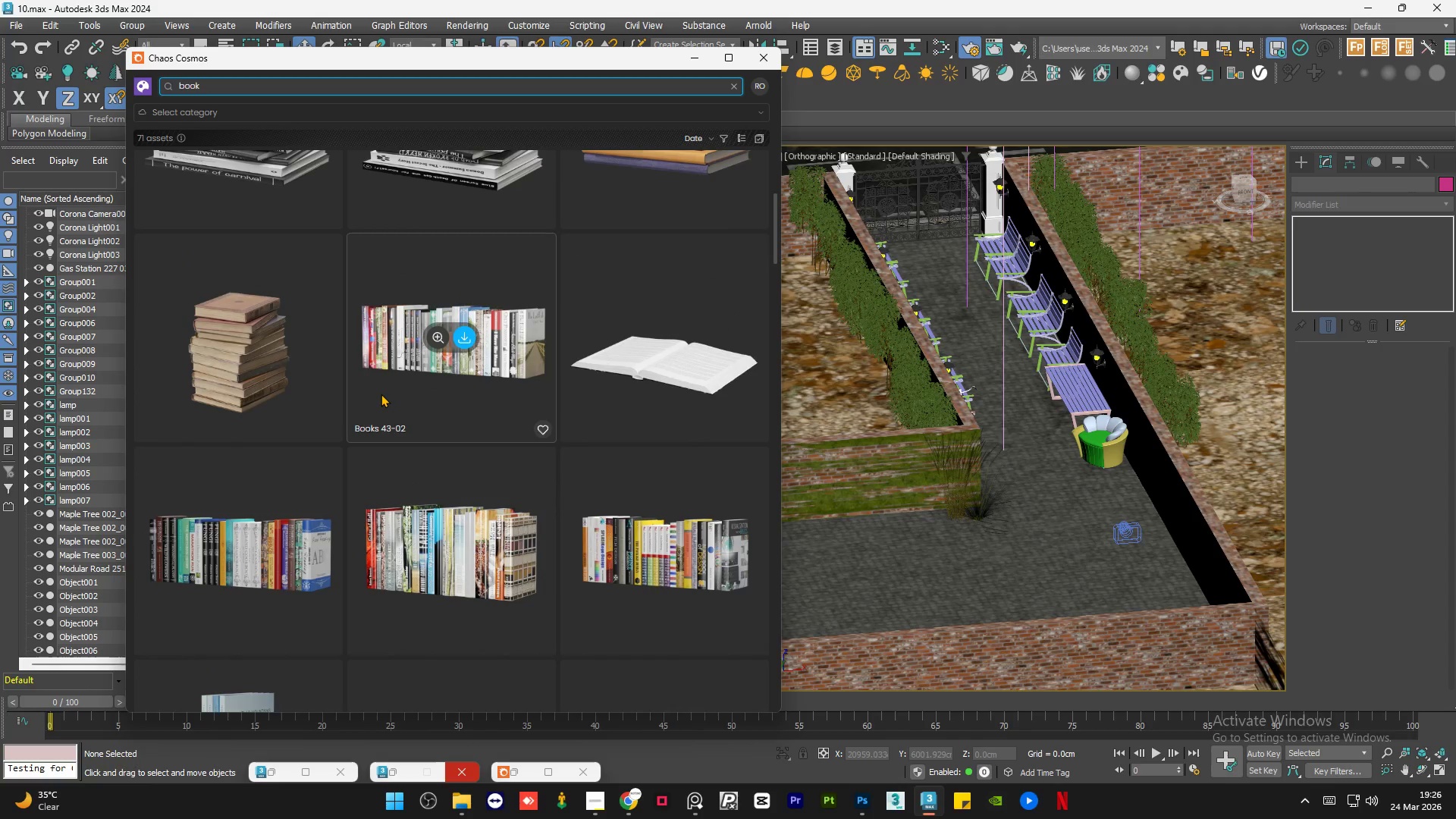 
scroll: coordinate [369, 407], scroll_direction: down, amount: 19.0
 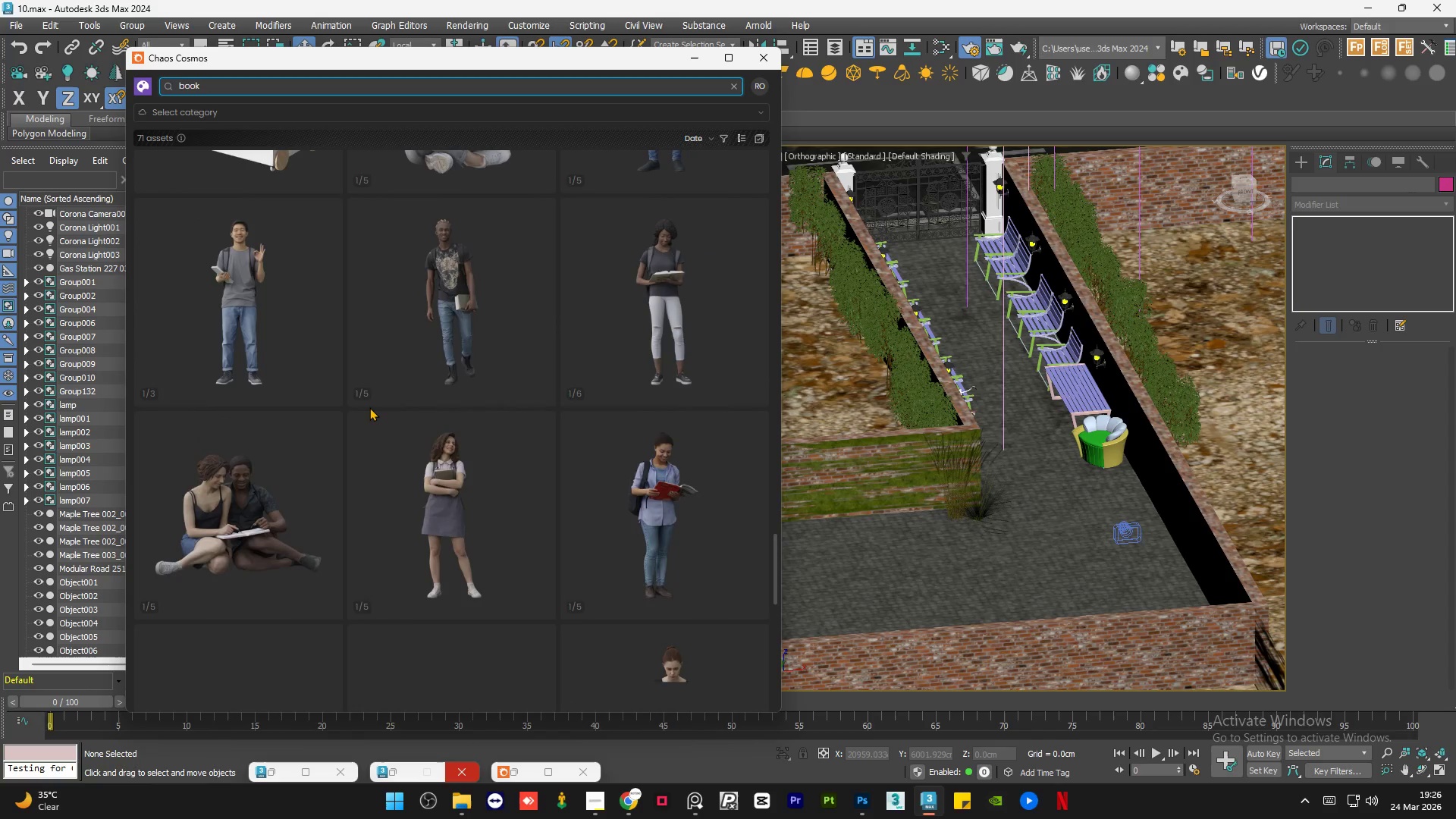 
scroll: coordinate [369, 407], scroll_direction: up, amount: 7.0
 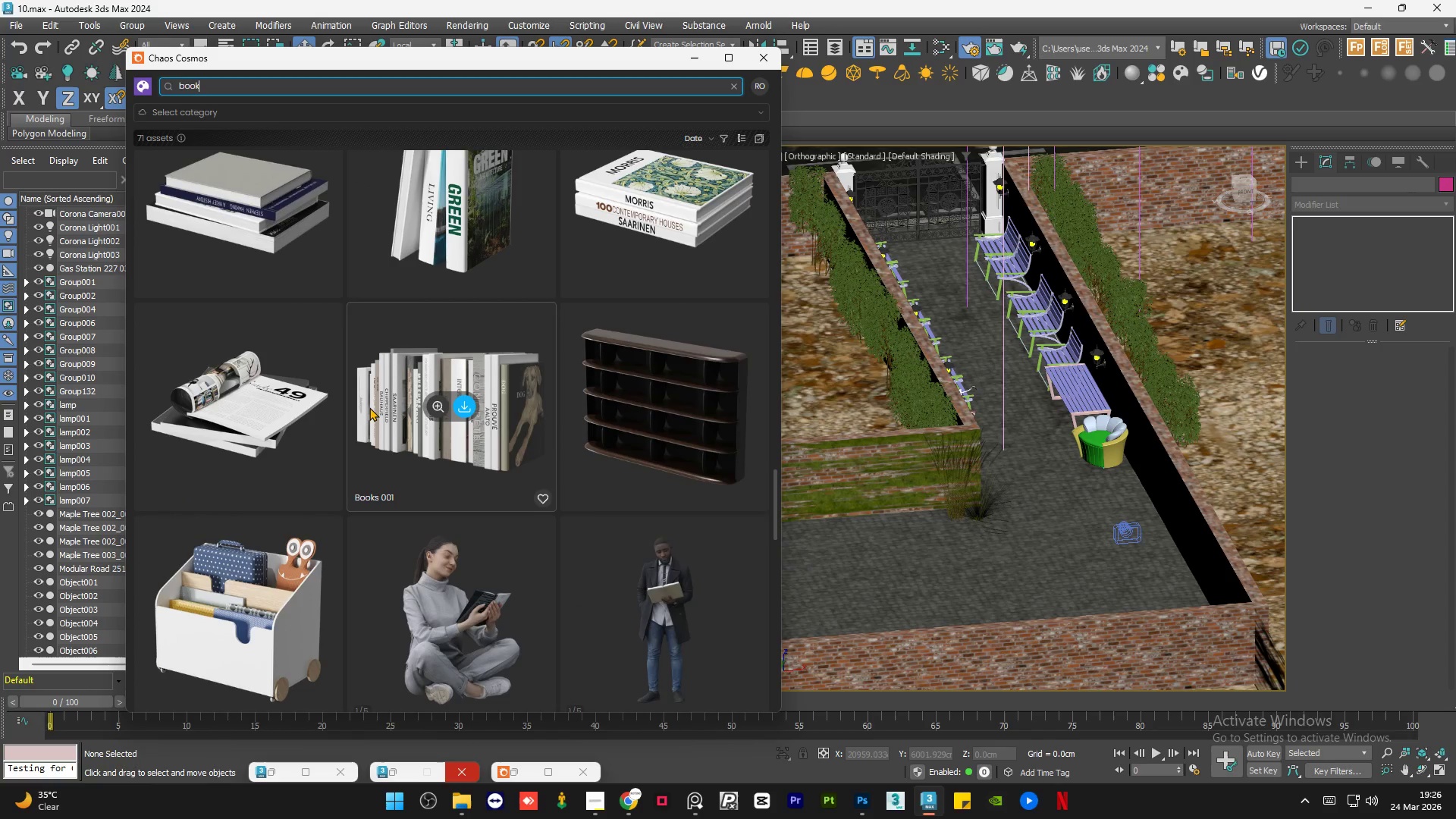 
scroll: coordinate [369, 407], scroll_direction: down, amount: 20.0
 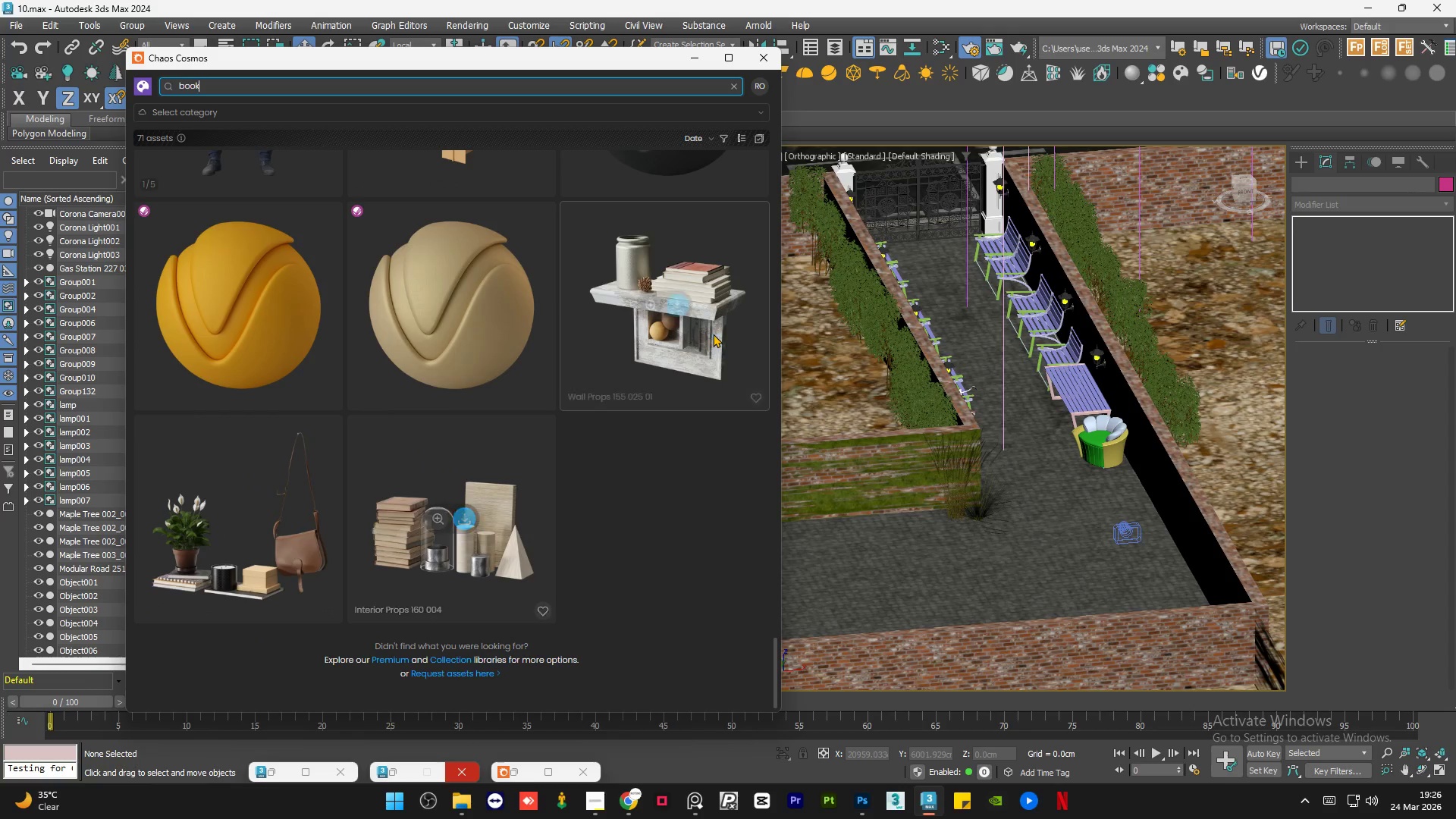 
mouse_move([435, 543])
 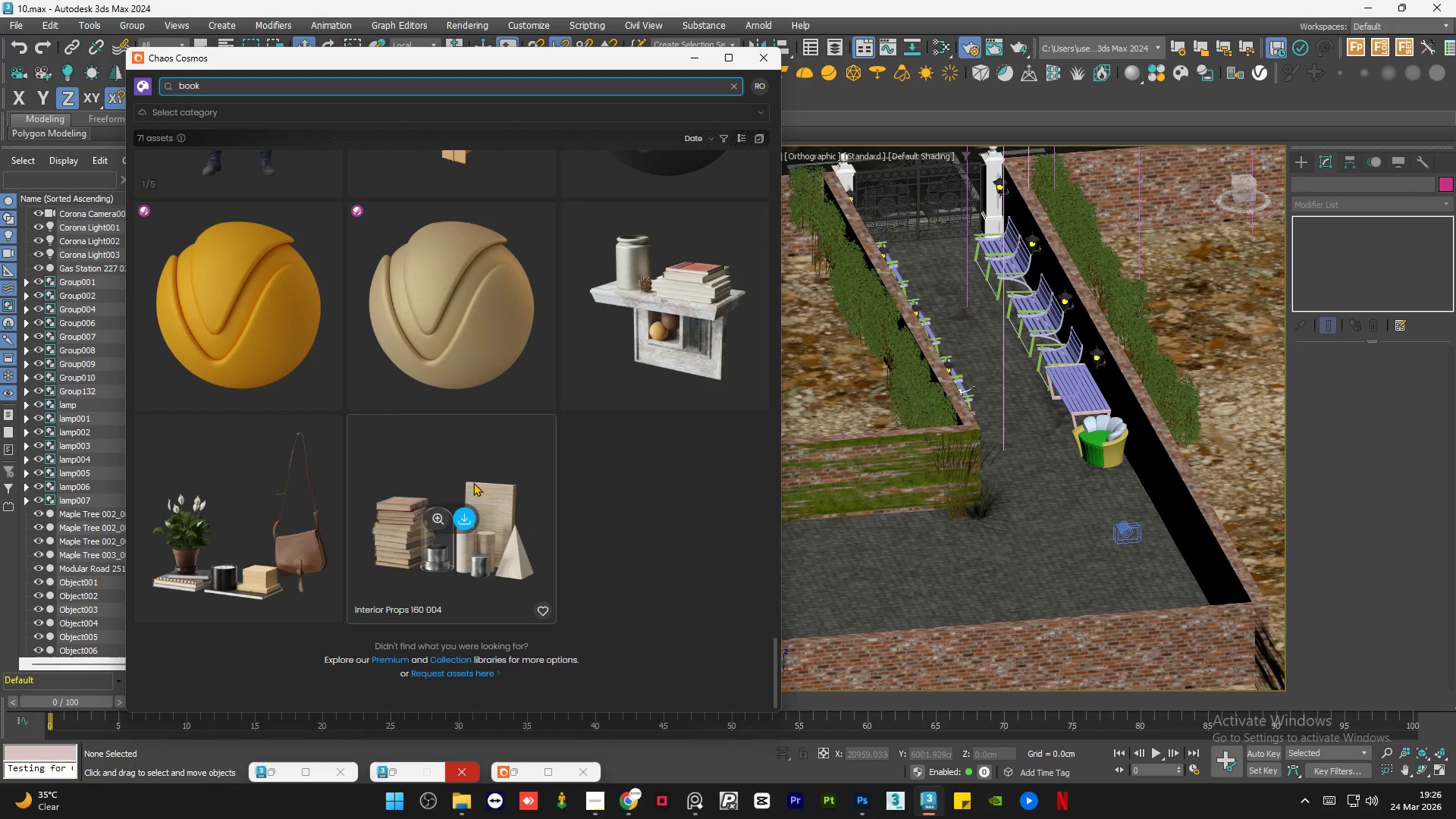 
scroll: coordinate [519, 360], scroll_direction: up, amount: 15.0
 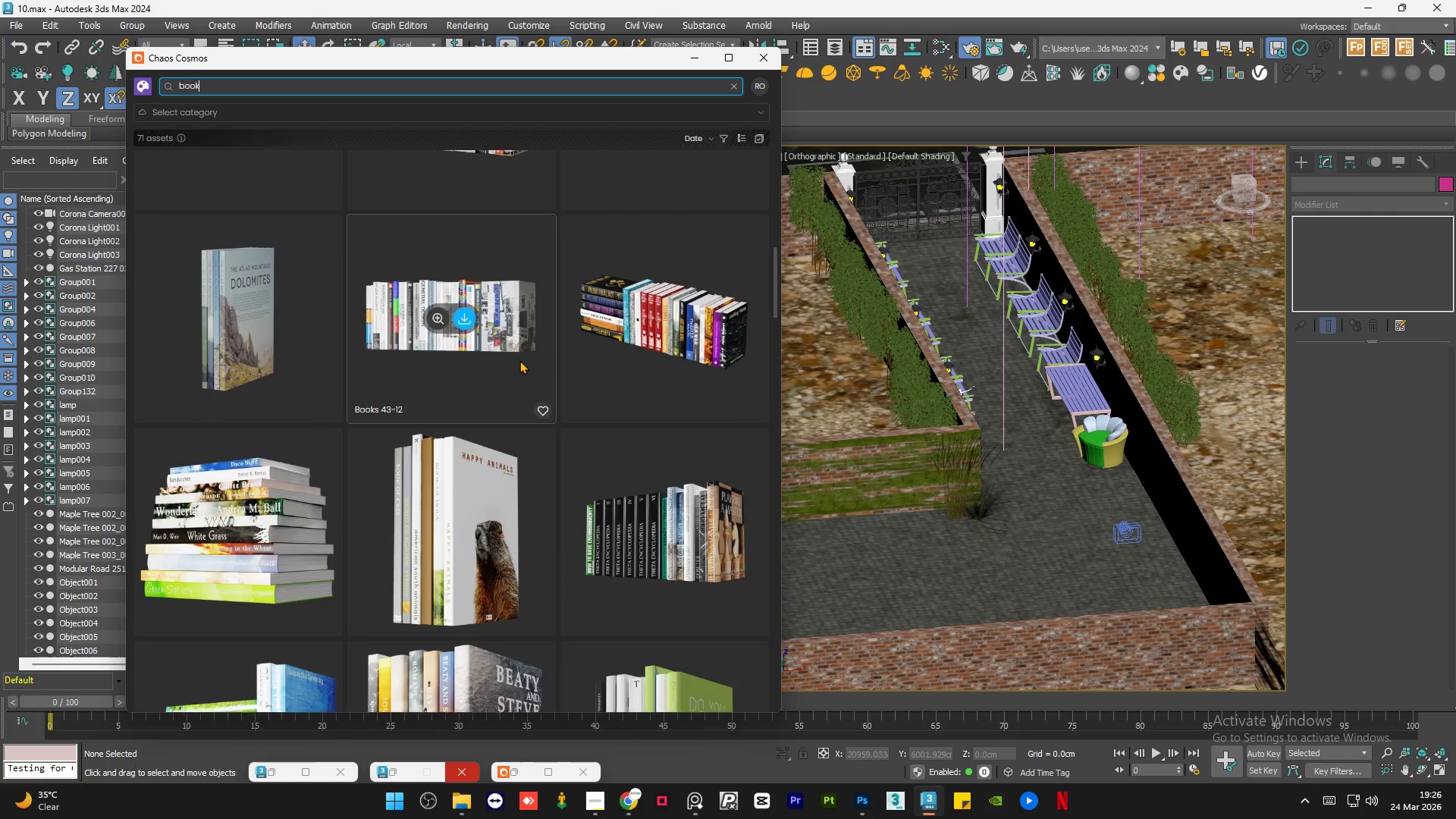 
scroll: coordinate [519, 360], scroll_direction: down, amount: 3.0
 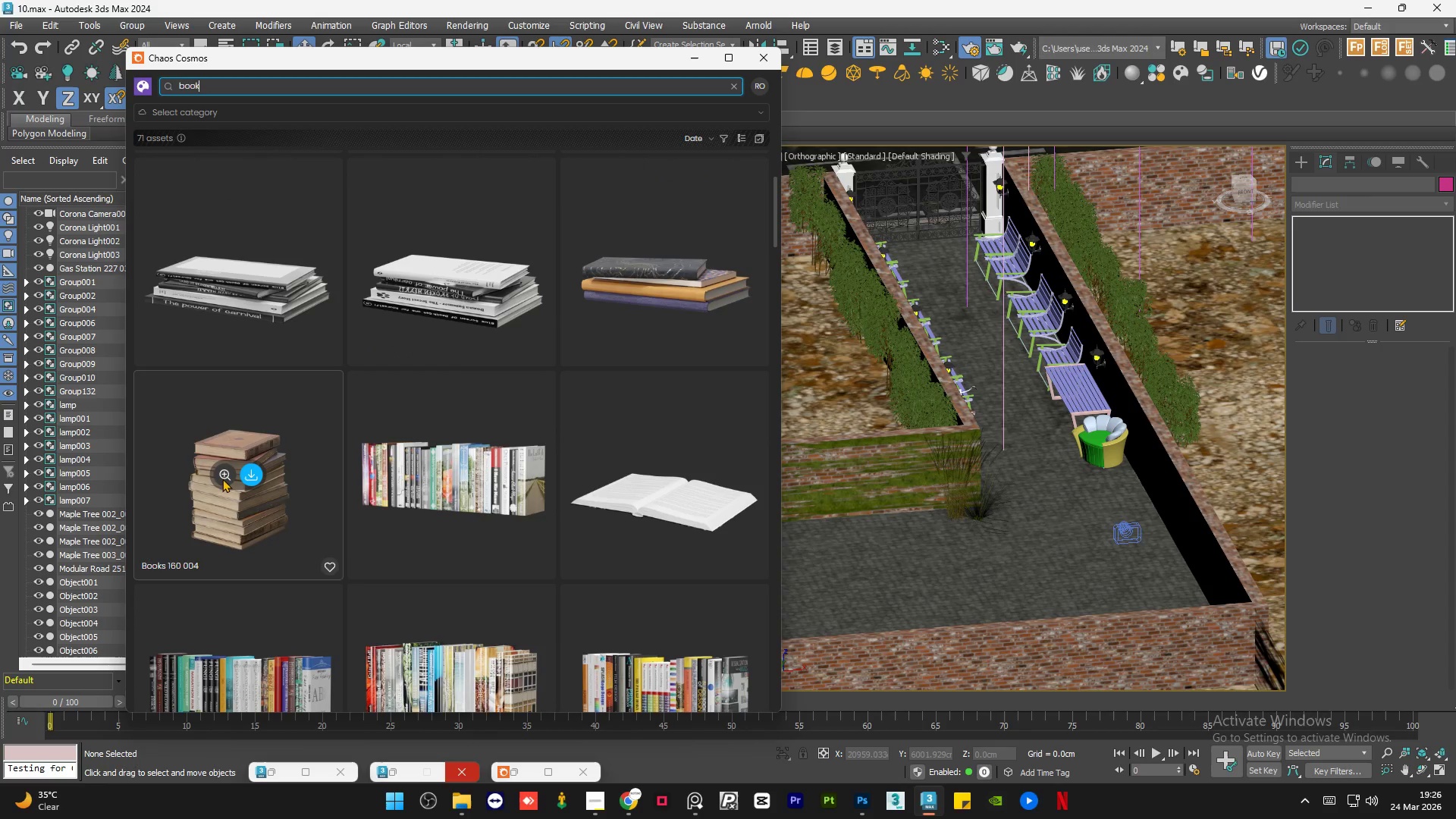 
left_click([222, 477])
 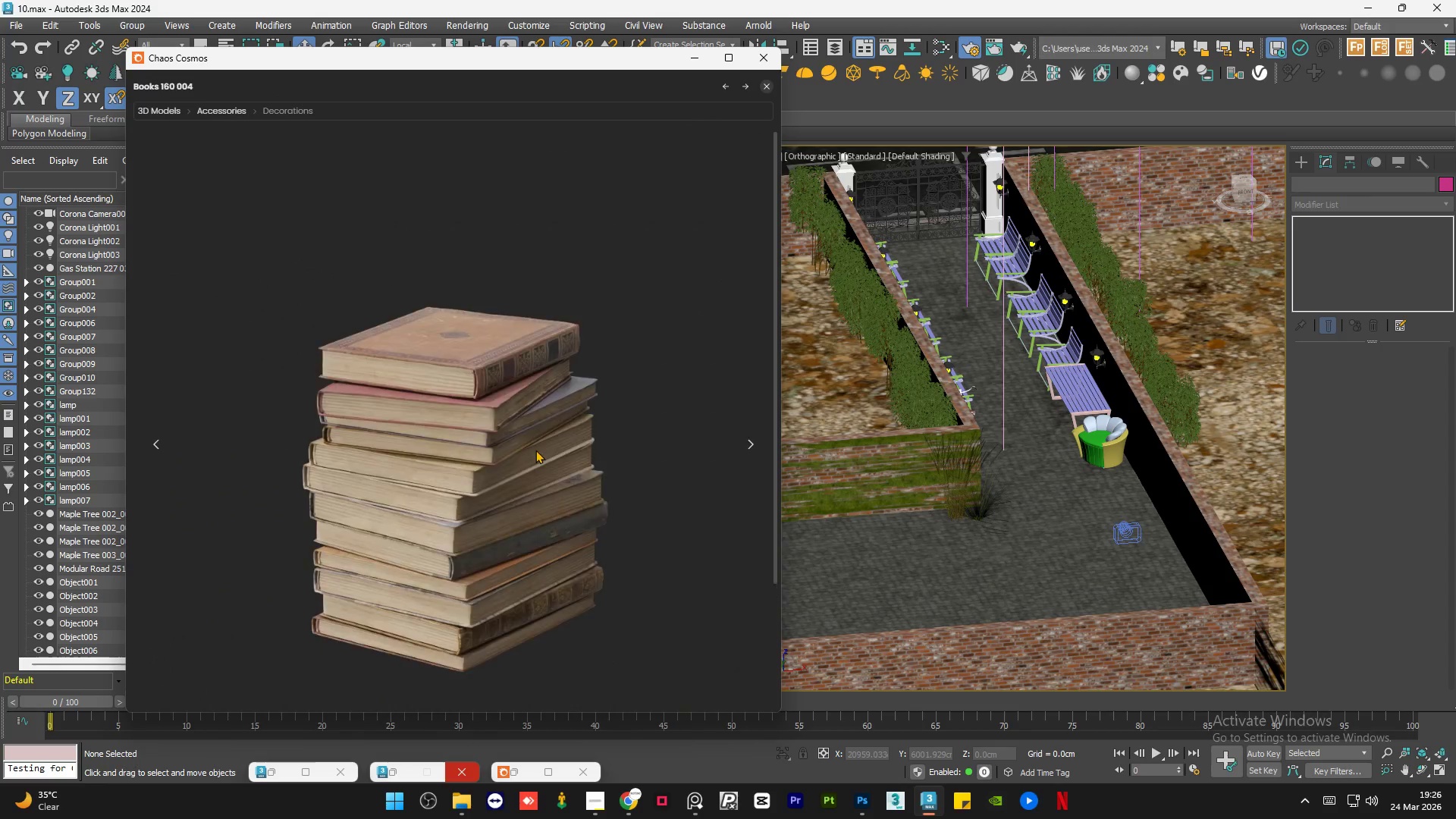 
scroll: coordinate [514, 391], scroll_direction: up, amount: 4.0
 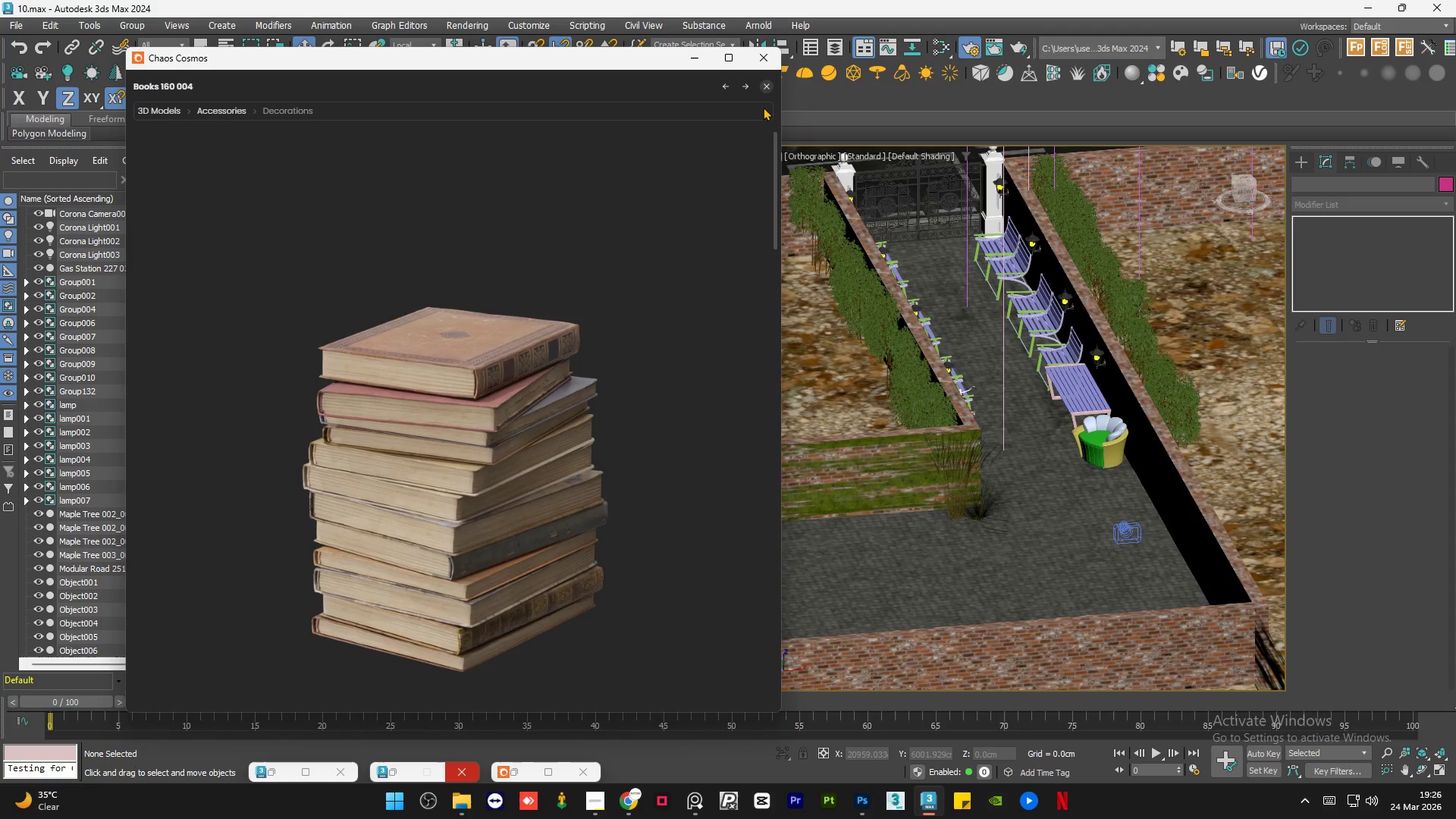 
left_click([767, 86])
 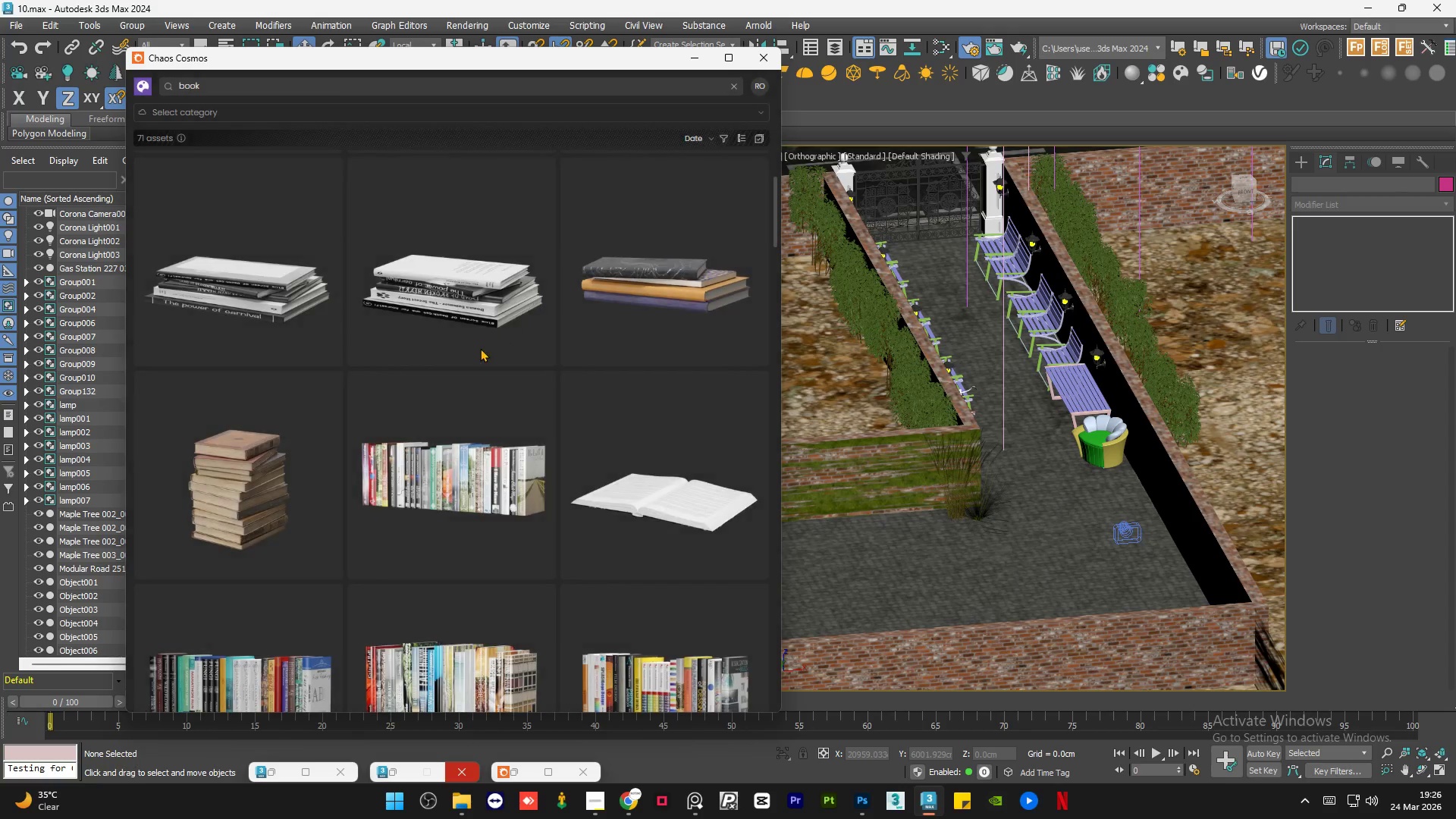 
scroll: coordinate [446, 351], scroll_direction: up, amount: 13.0
 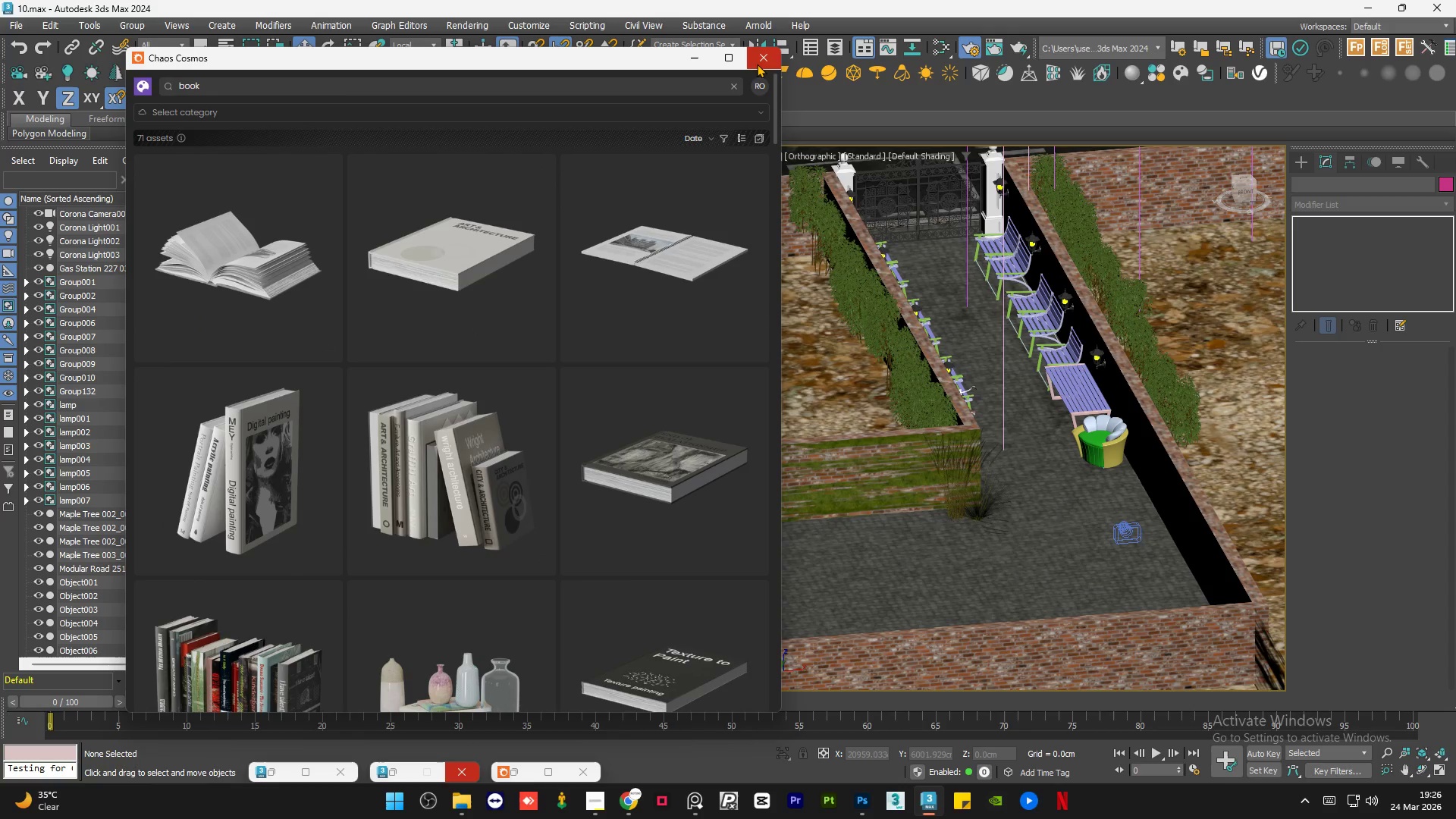 
left_click([698, 61])
 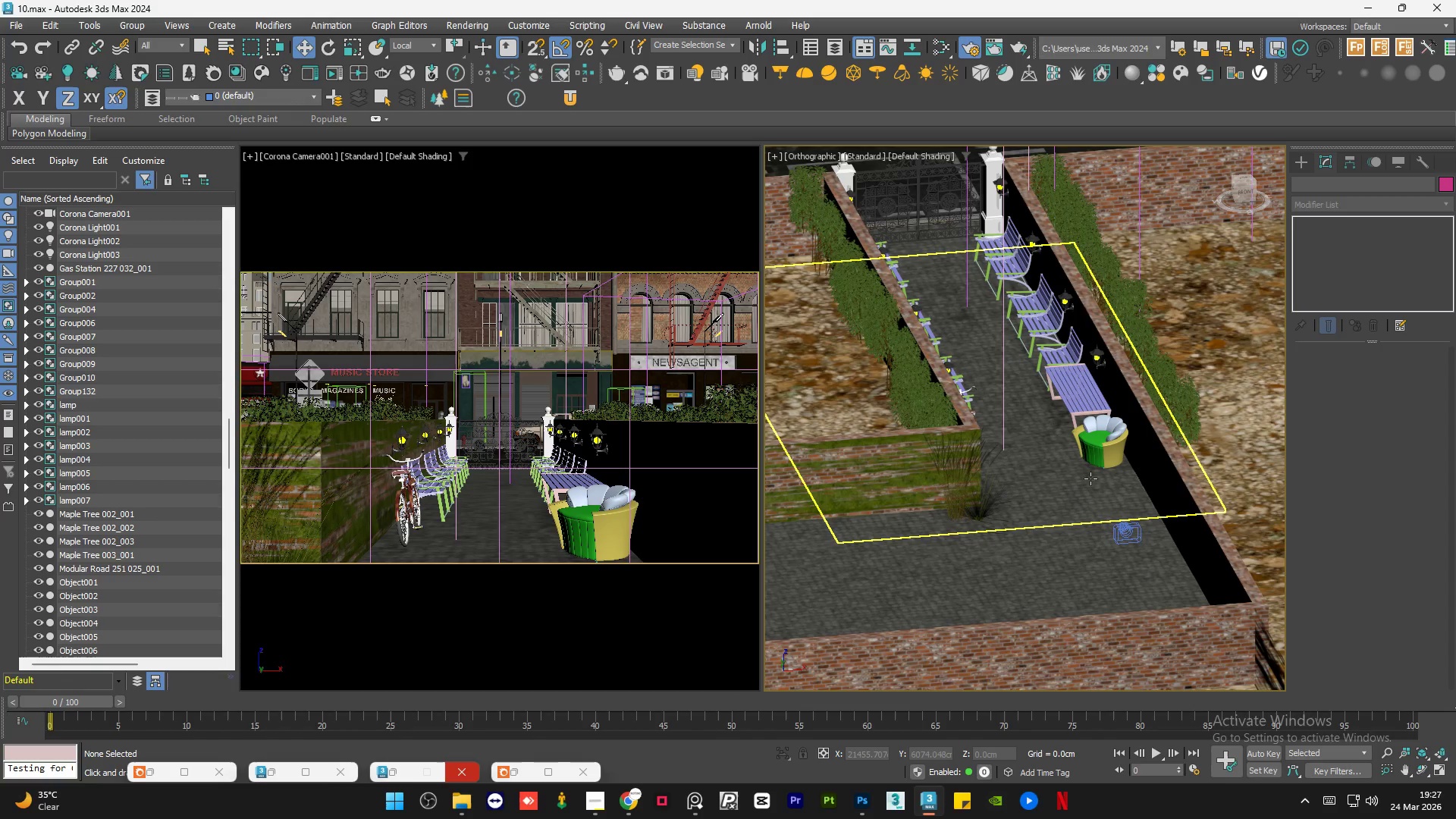 
wait(15.78)
 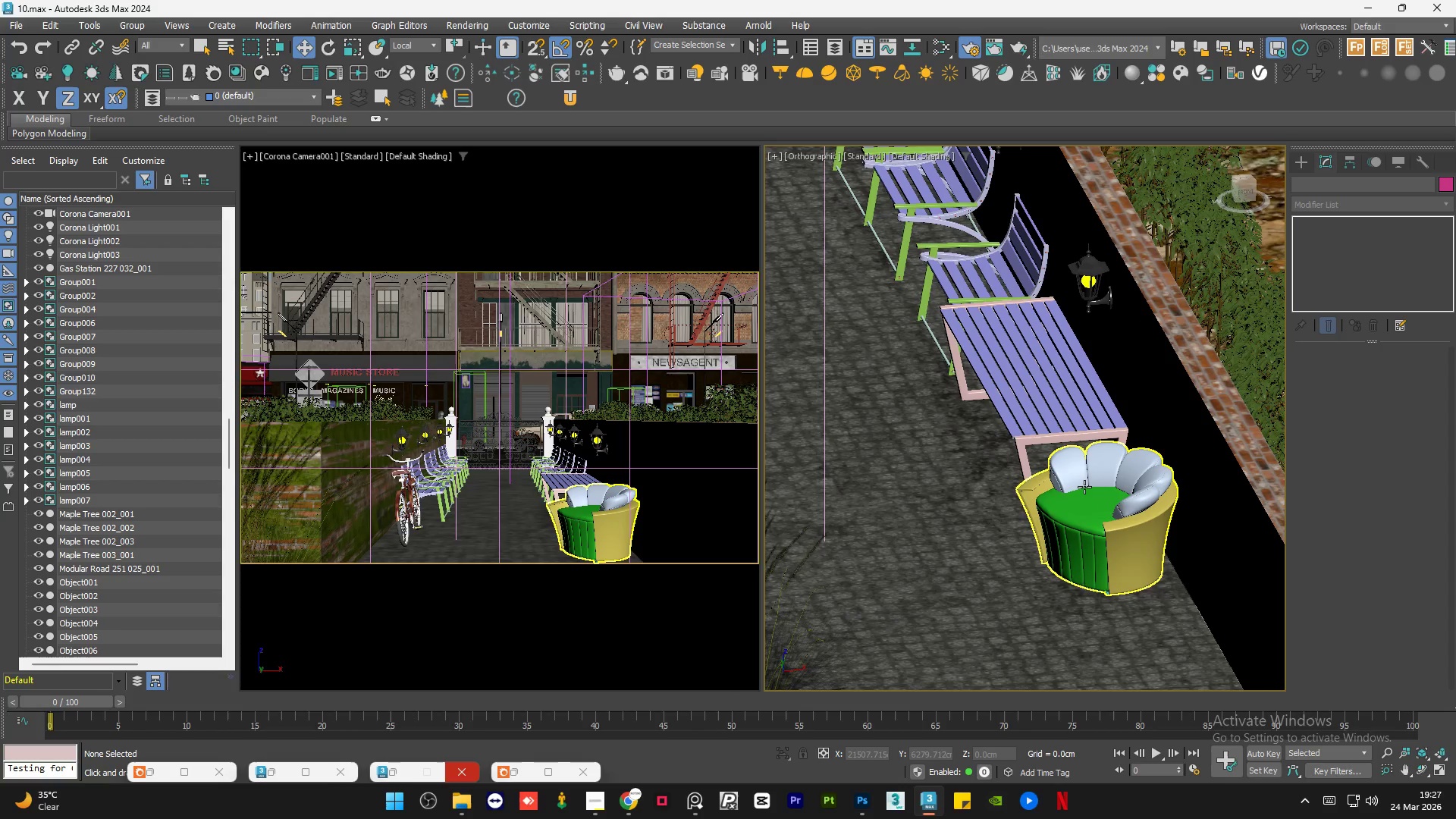 
left_click([1084, 487])
 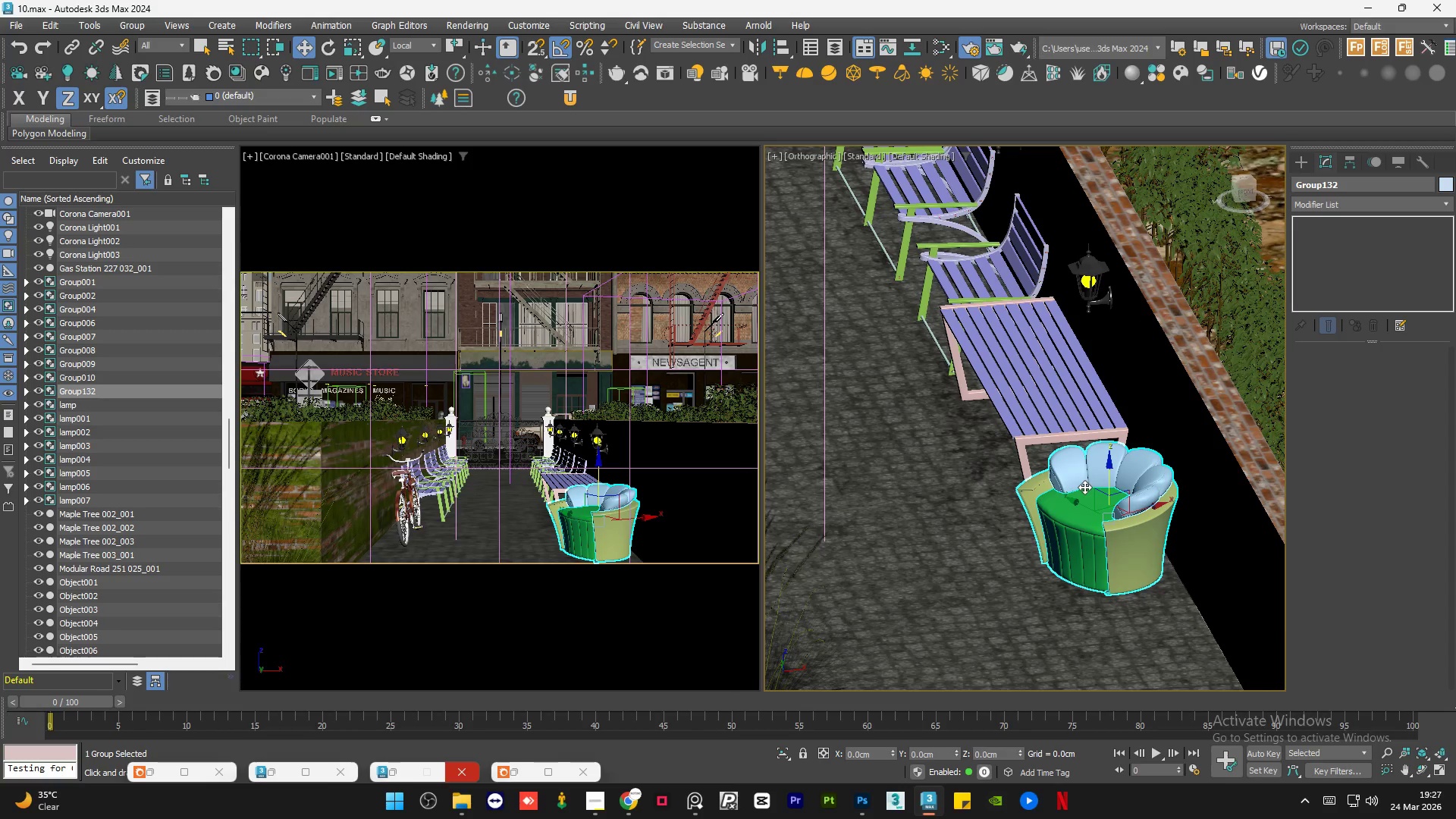 
scroll: coordinate [1084, 487], scroll_direction: up, amount: 7.0
 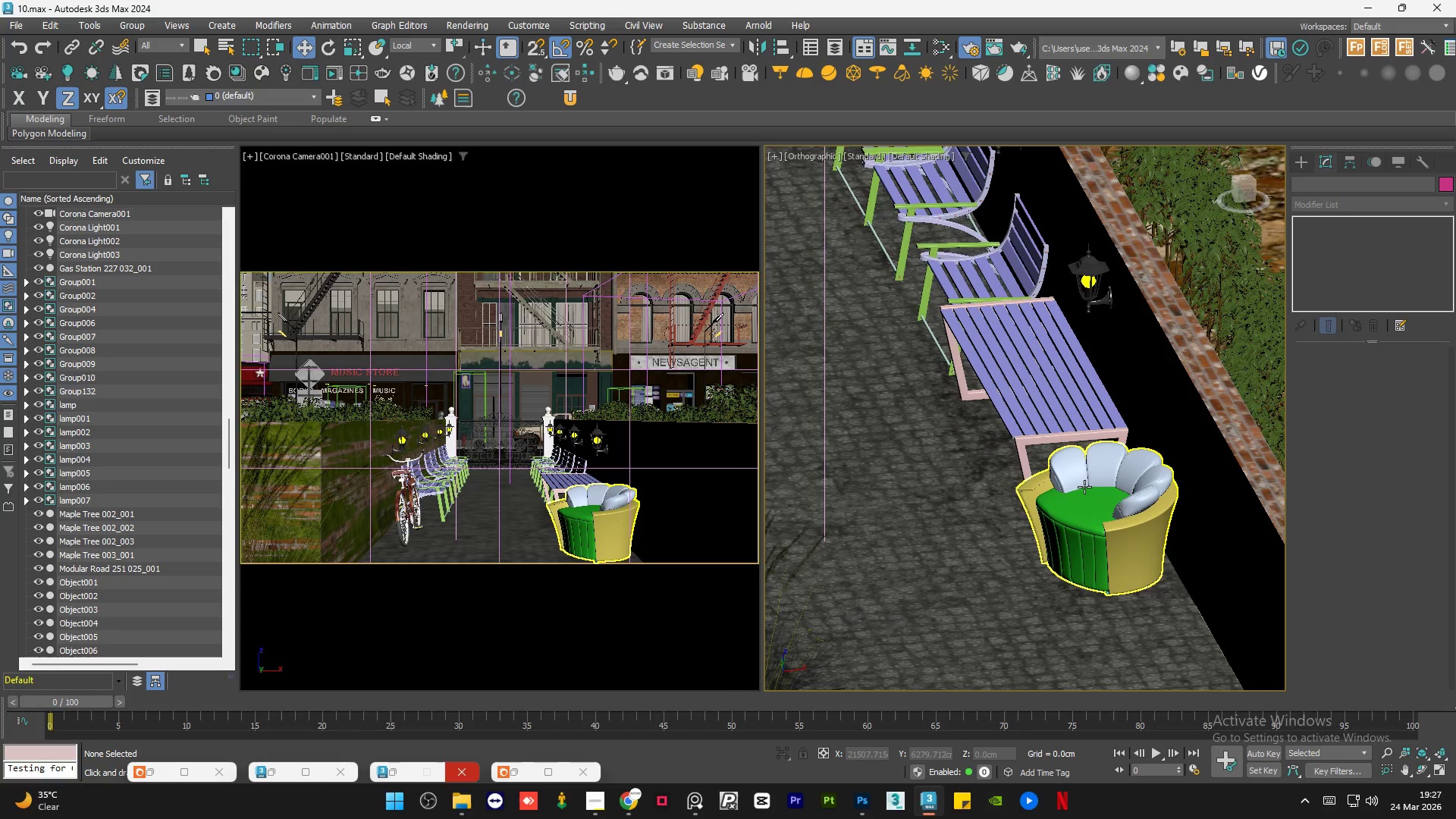 
hold_key(key=AltLeft, duration=1.5)
 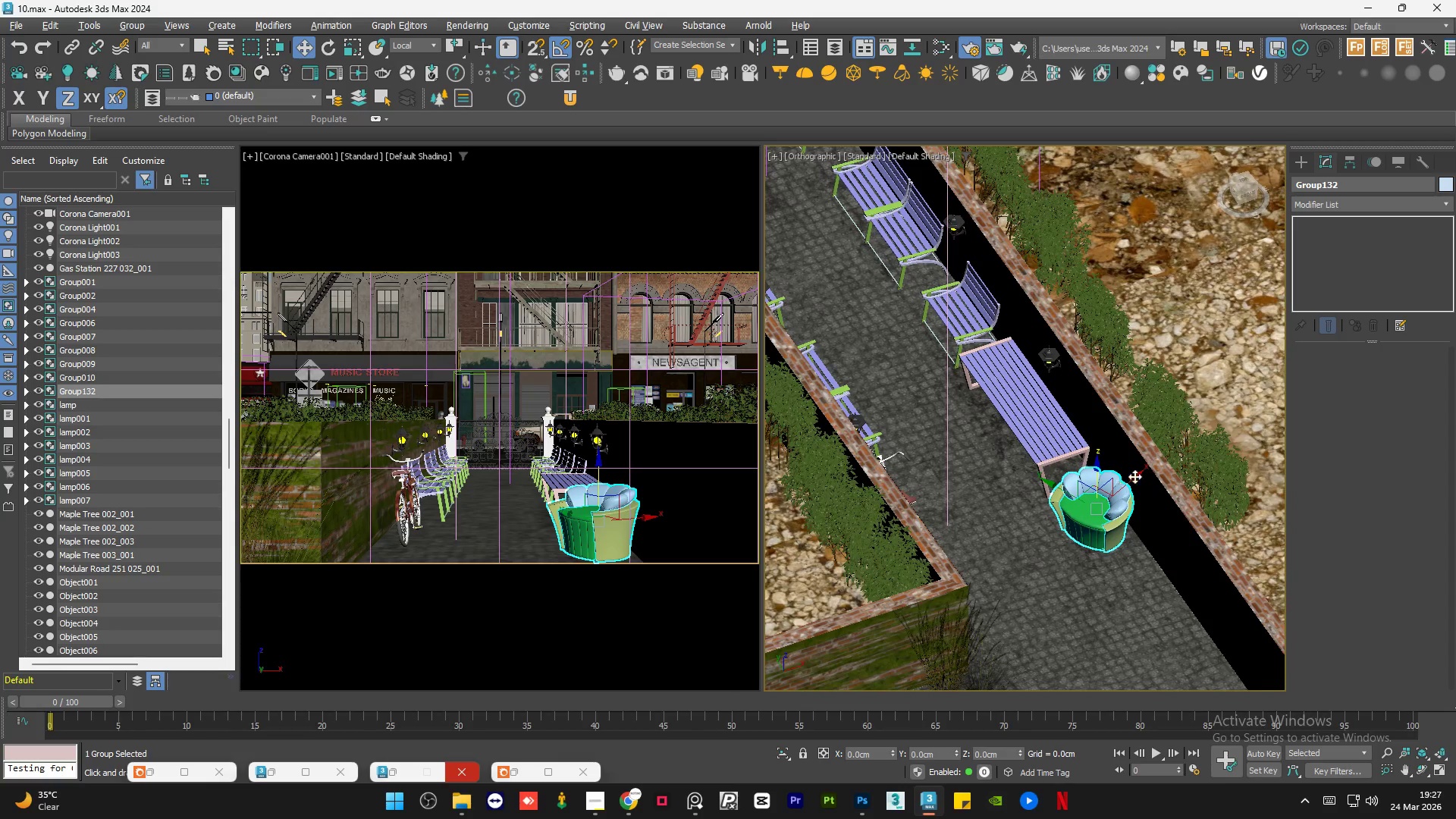 
scroll: coordinate [1084, 492], scroll_direction: down, amount: 2.0
 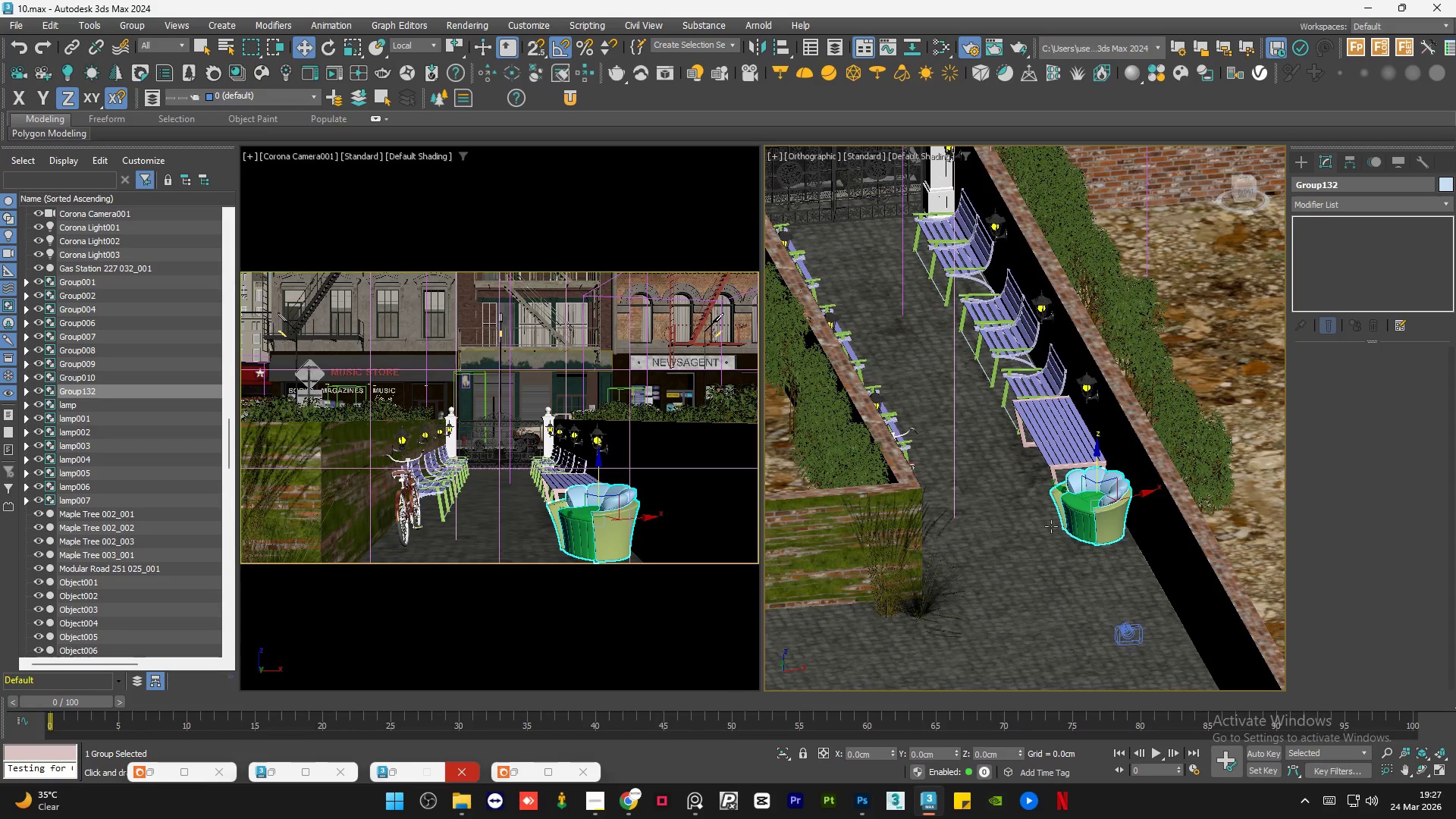 
hold_key(key=AltLeft, duration=0.33)
 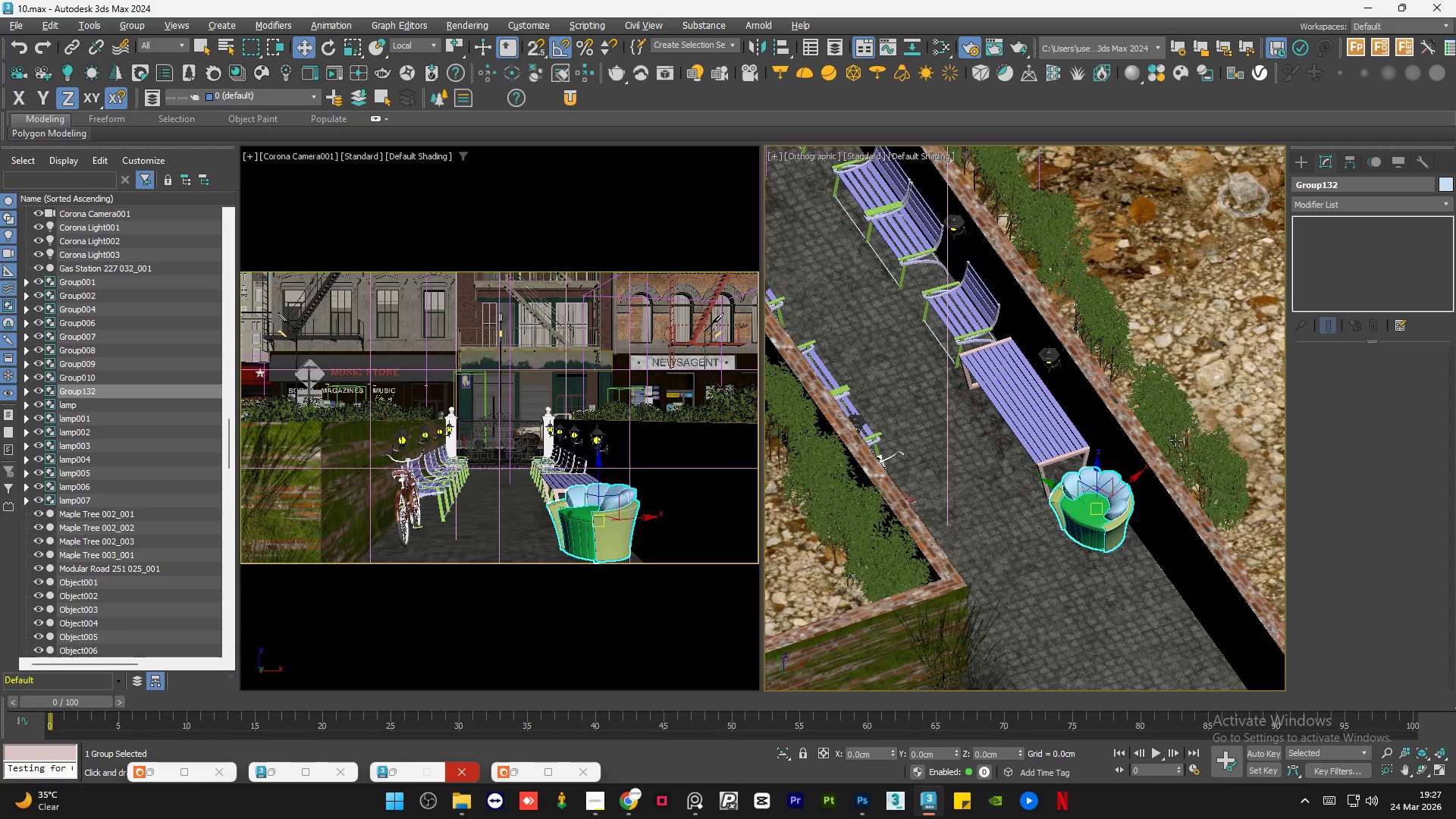 
hold_key(key=AltLeft, duration=0.53)
 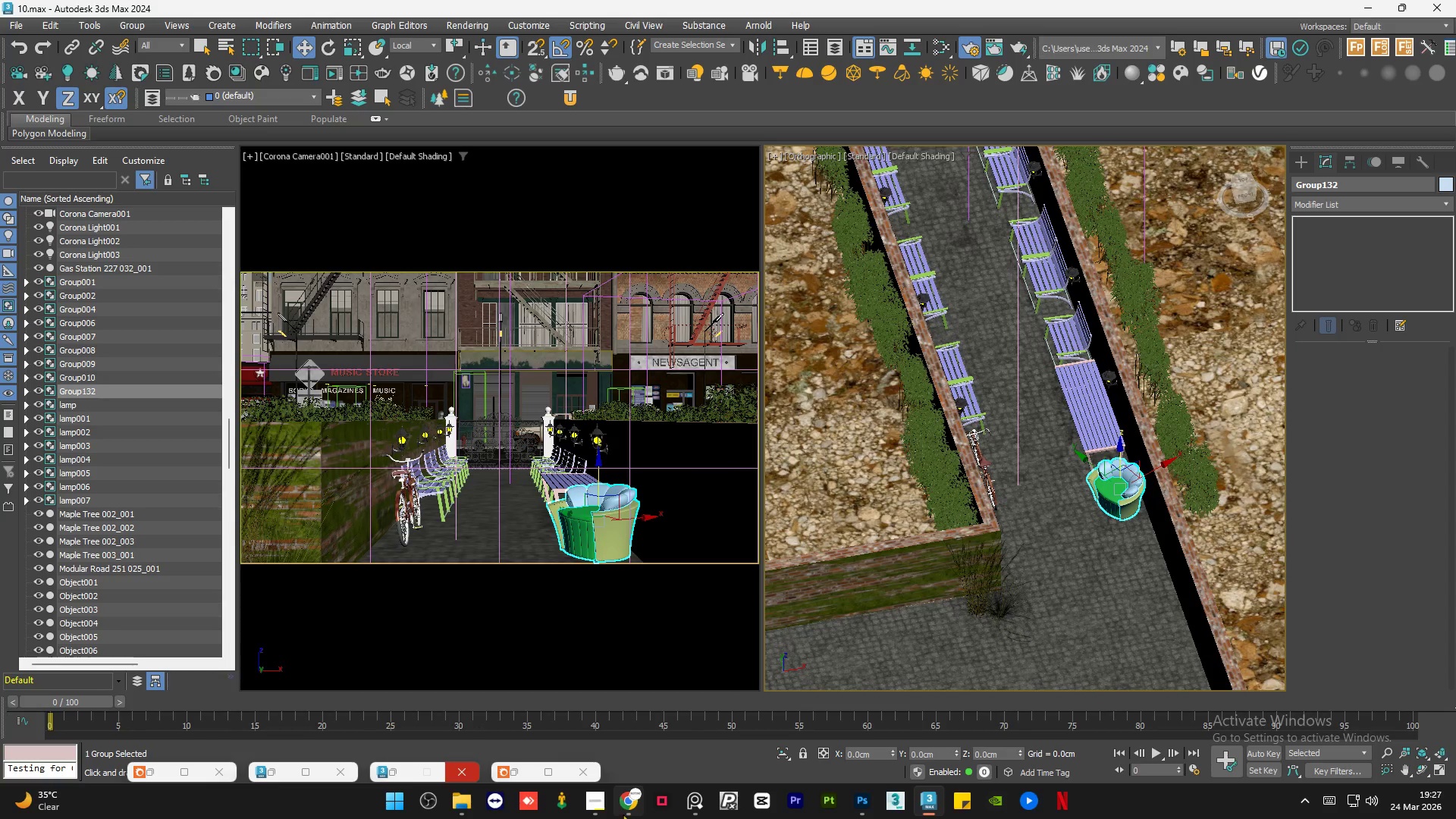 
scroll: coordinate [1175, 440], scroll_direction: down, amount: 1.0
 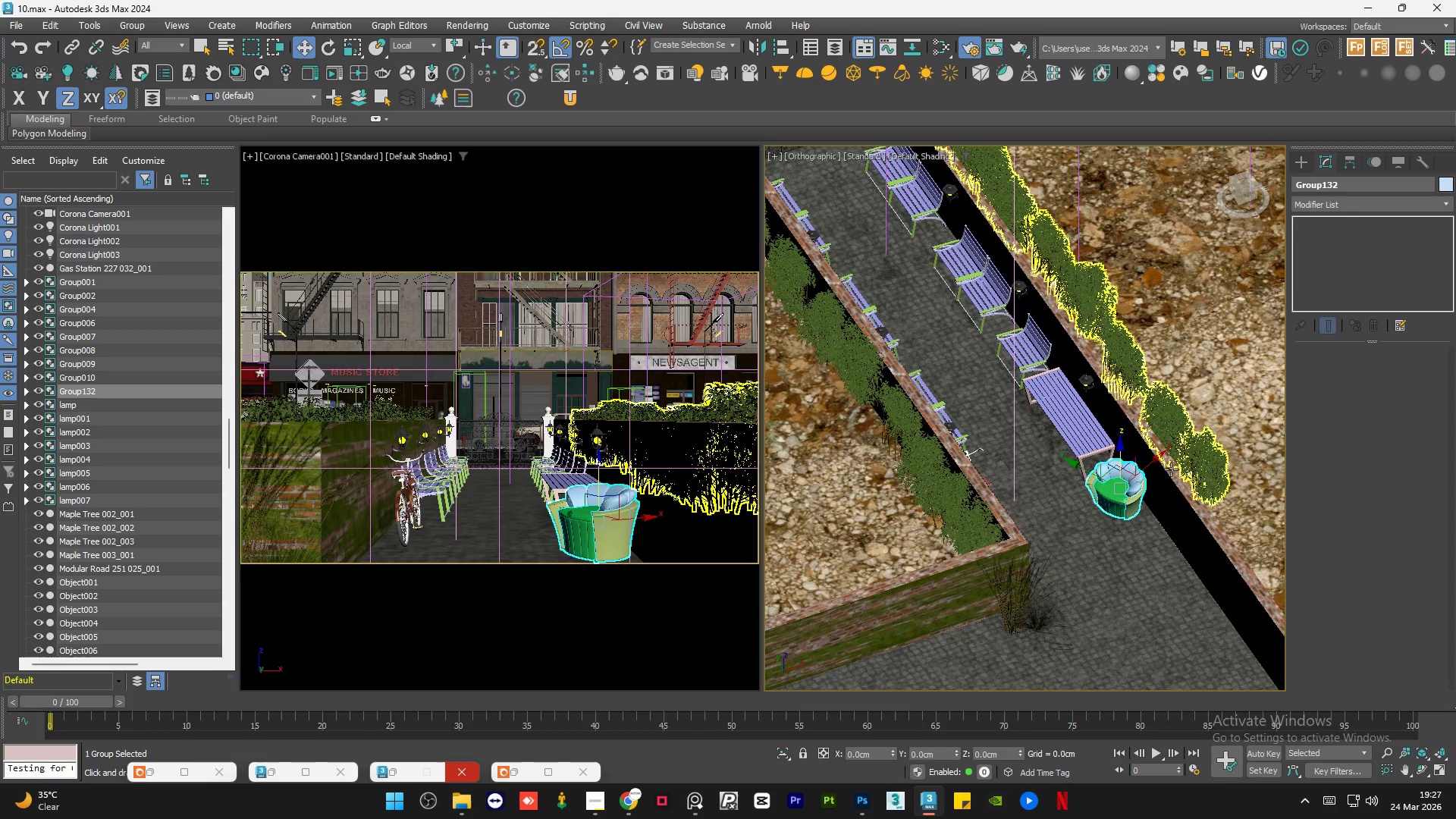 
left_click([623, 814])
 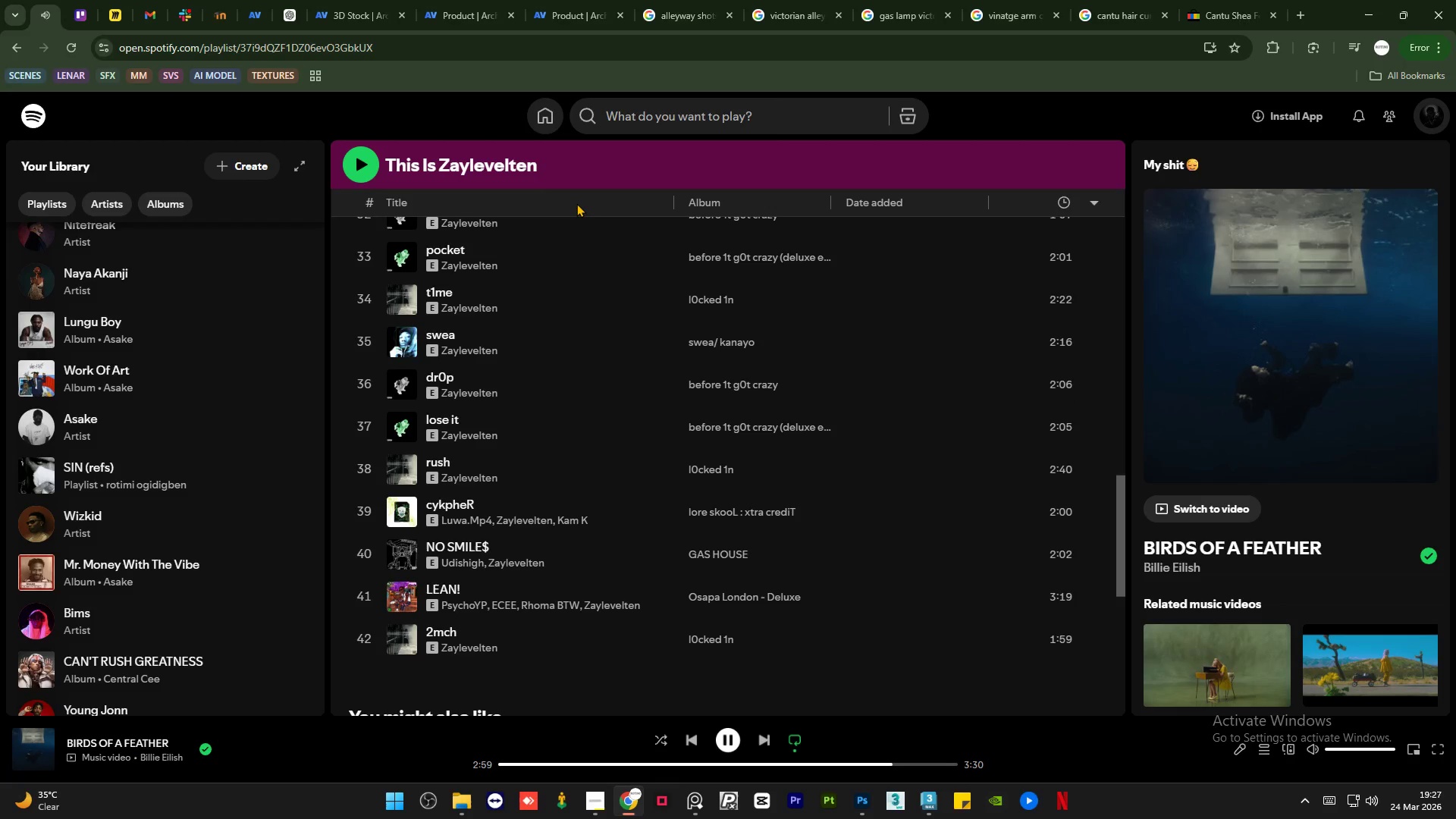 
left_click([369, 0])
 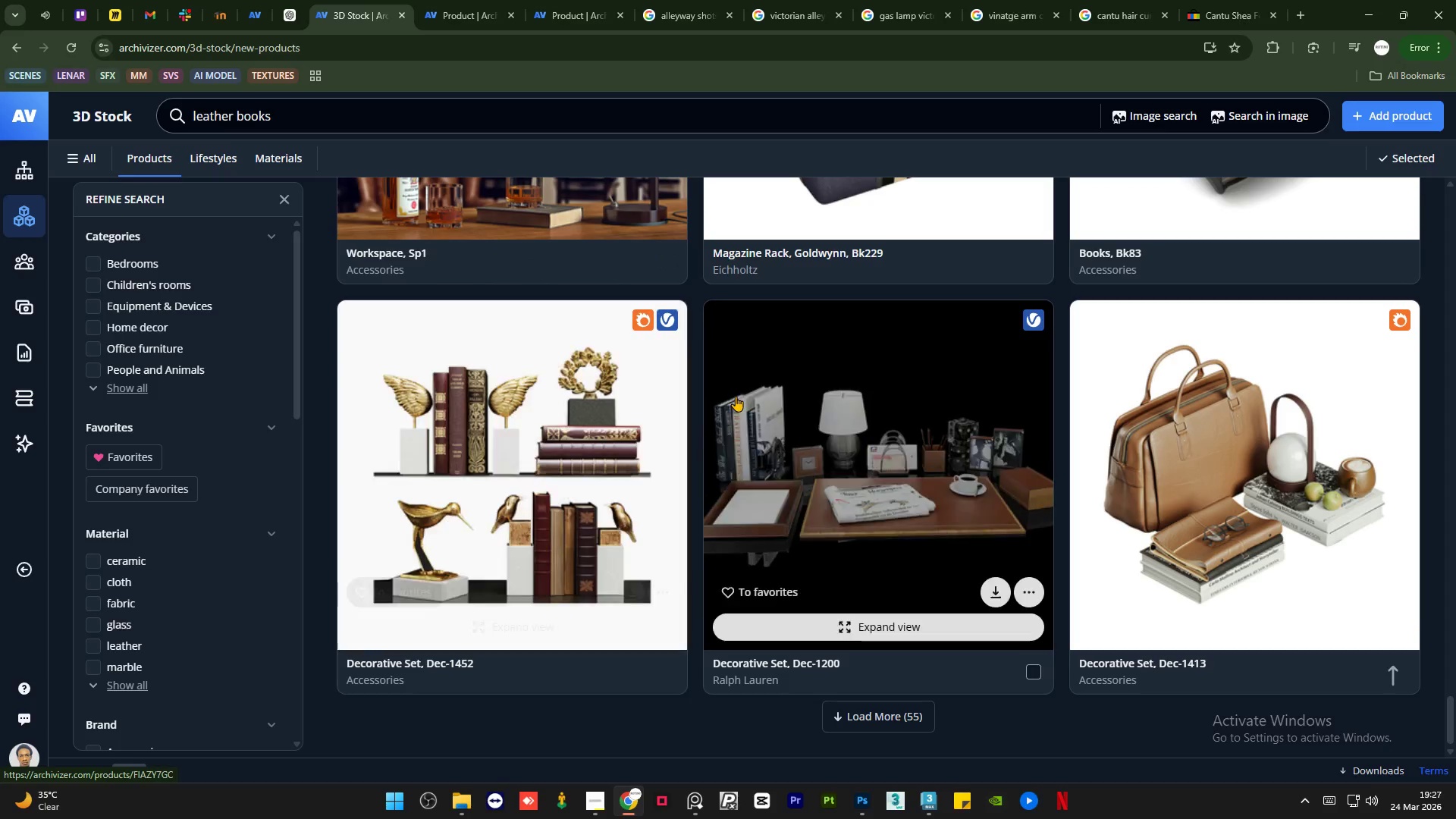 
scroll: coordinate [736, 396], scroll_direction: down, amount: 2.0
 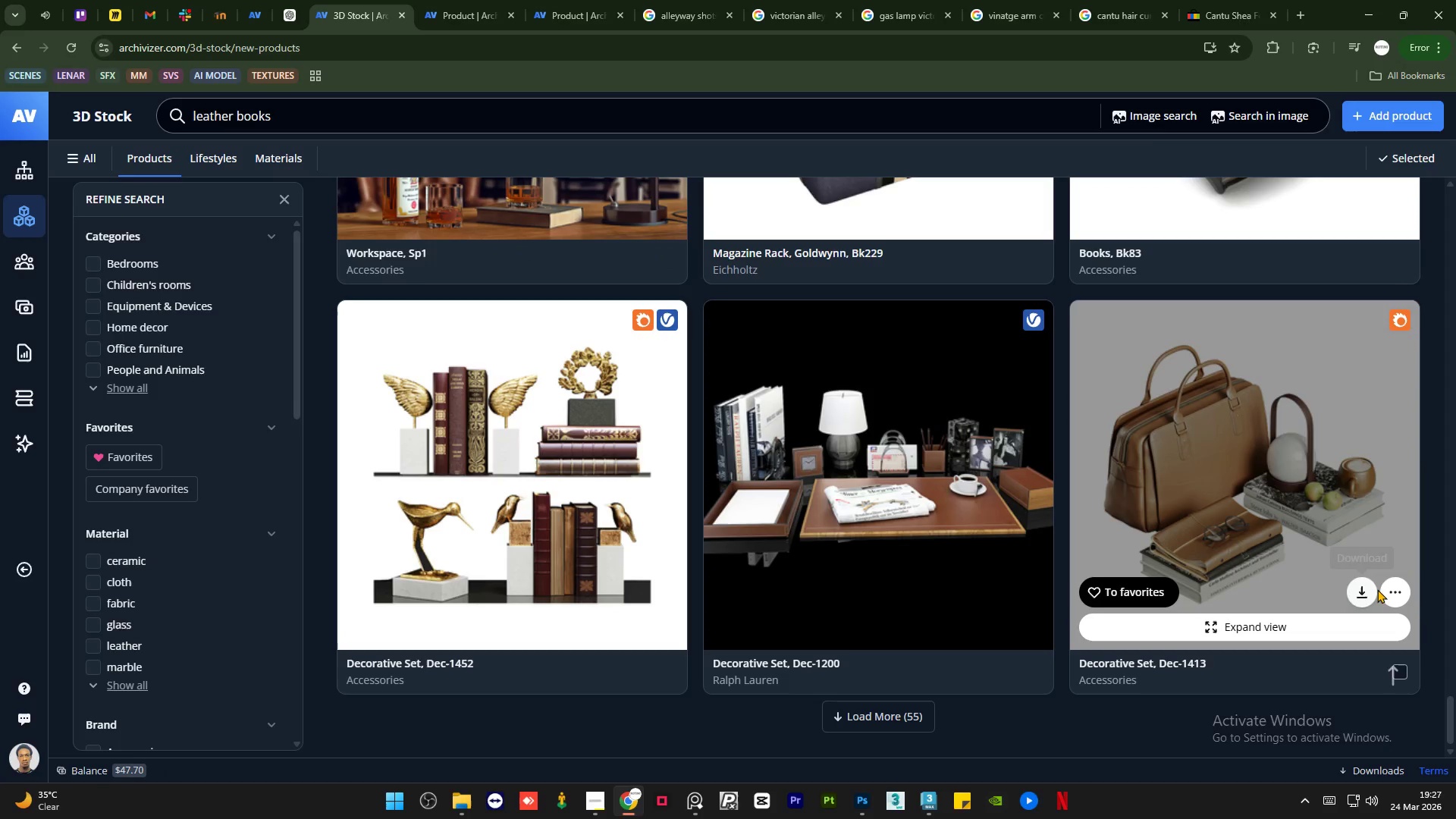 
left_click([1365, 591])
 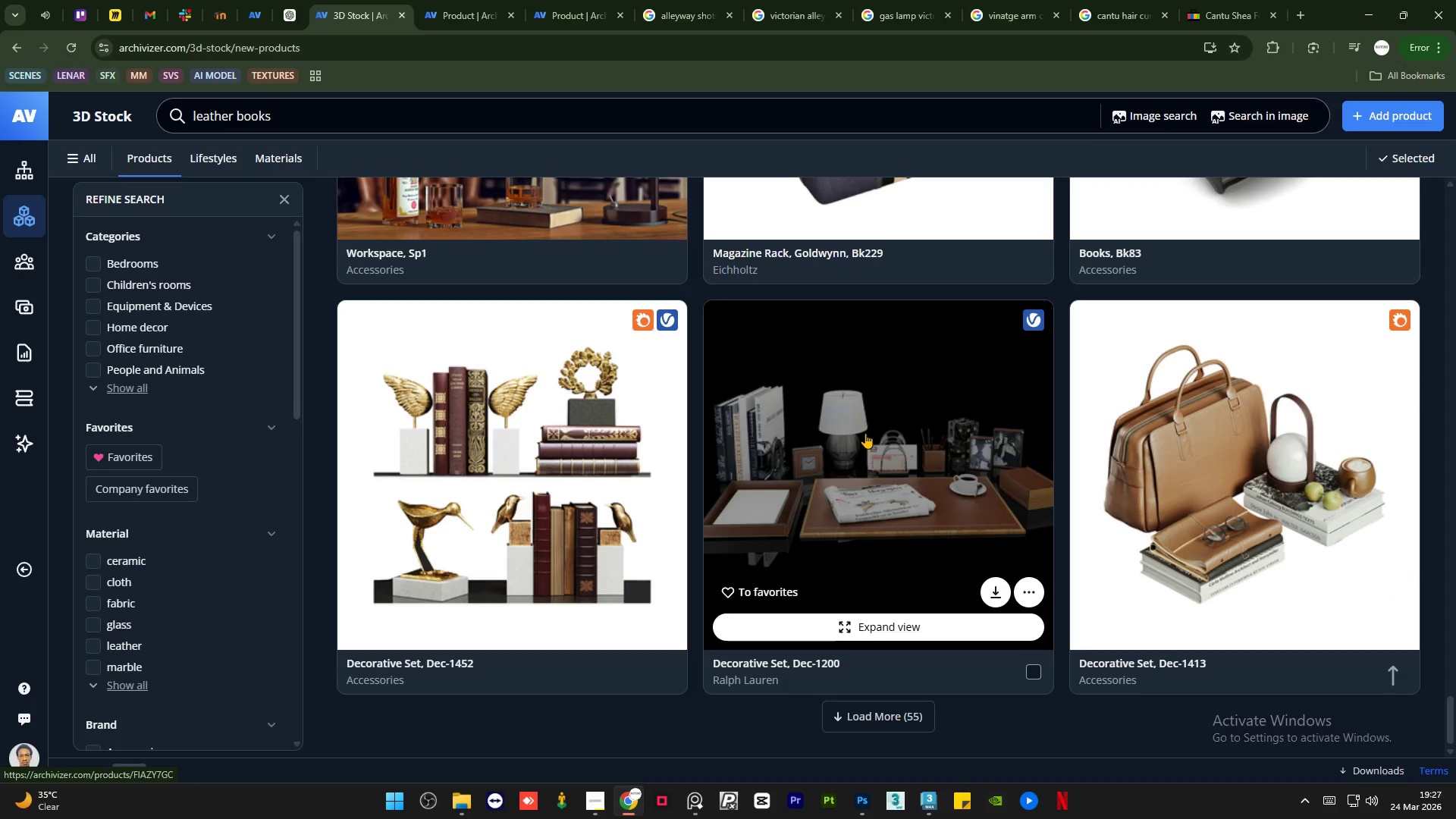 
scroll: coordinate [865, 433], scroll_direction: up, amount: 3.0
 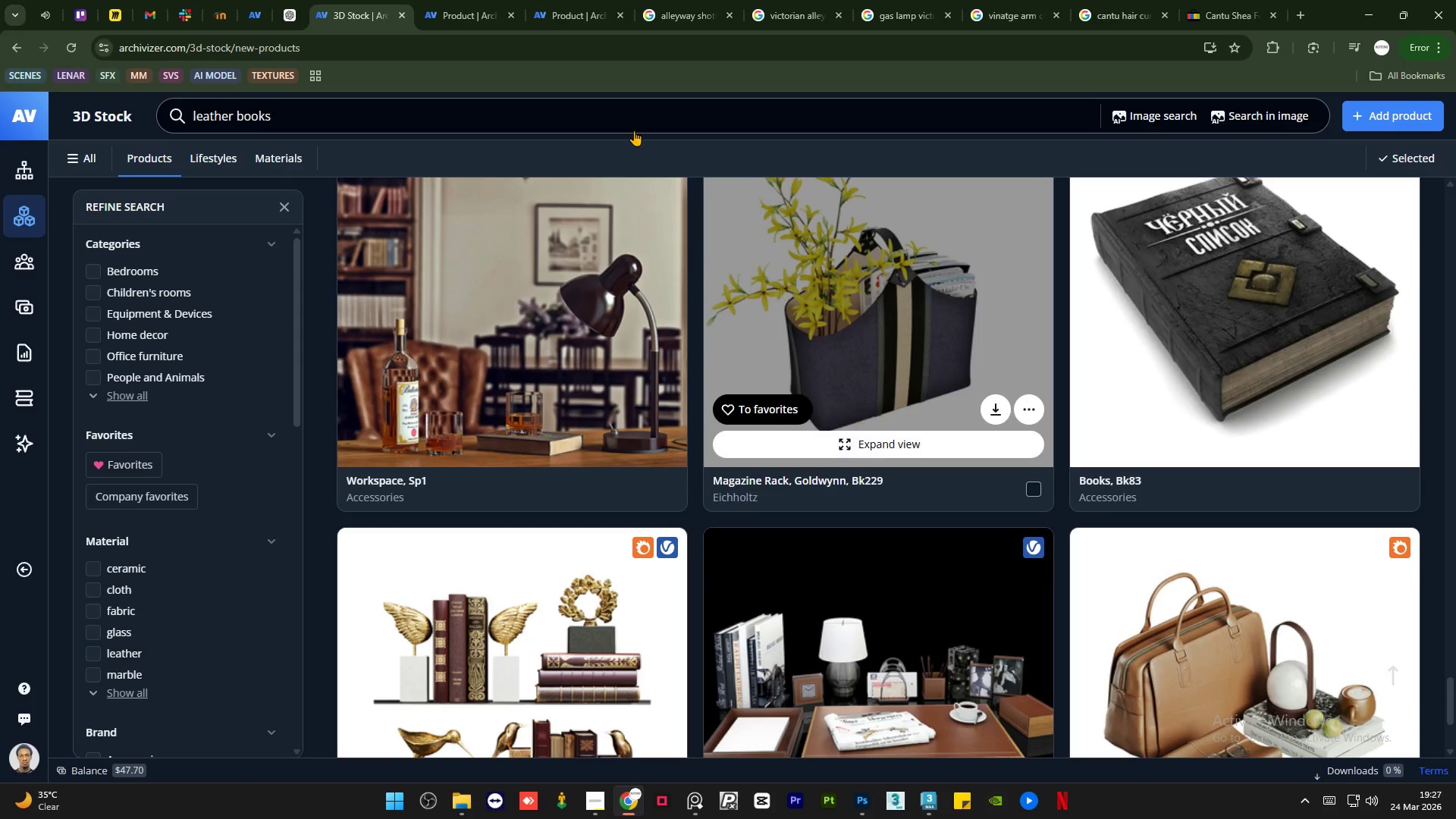 
left_click([481, 0])
 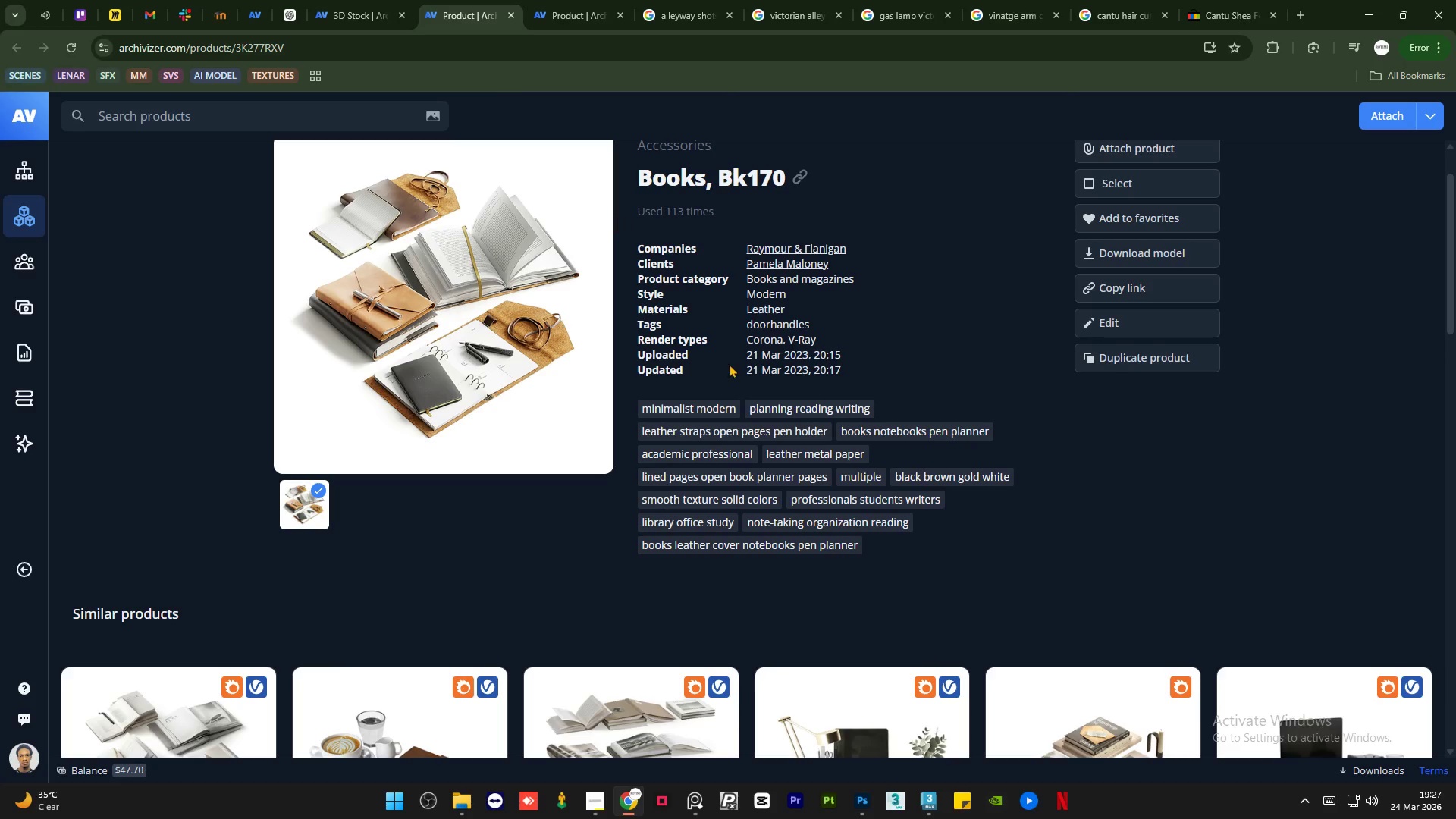 
scroll: coordinate [736, 373], scroll_direction: up, amount: 6.0
 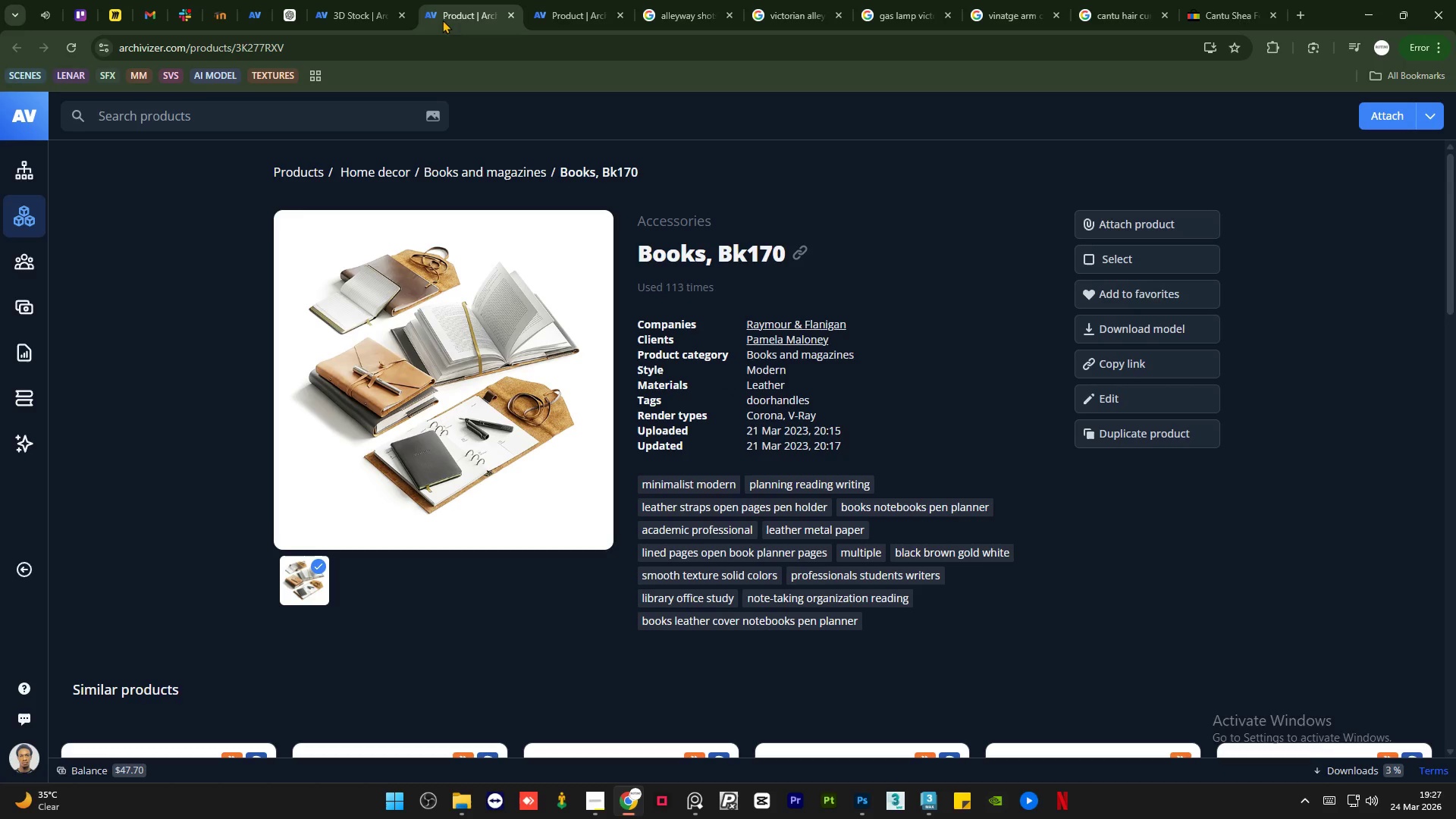 
left_click([362, 0])
 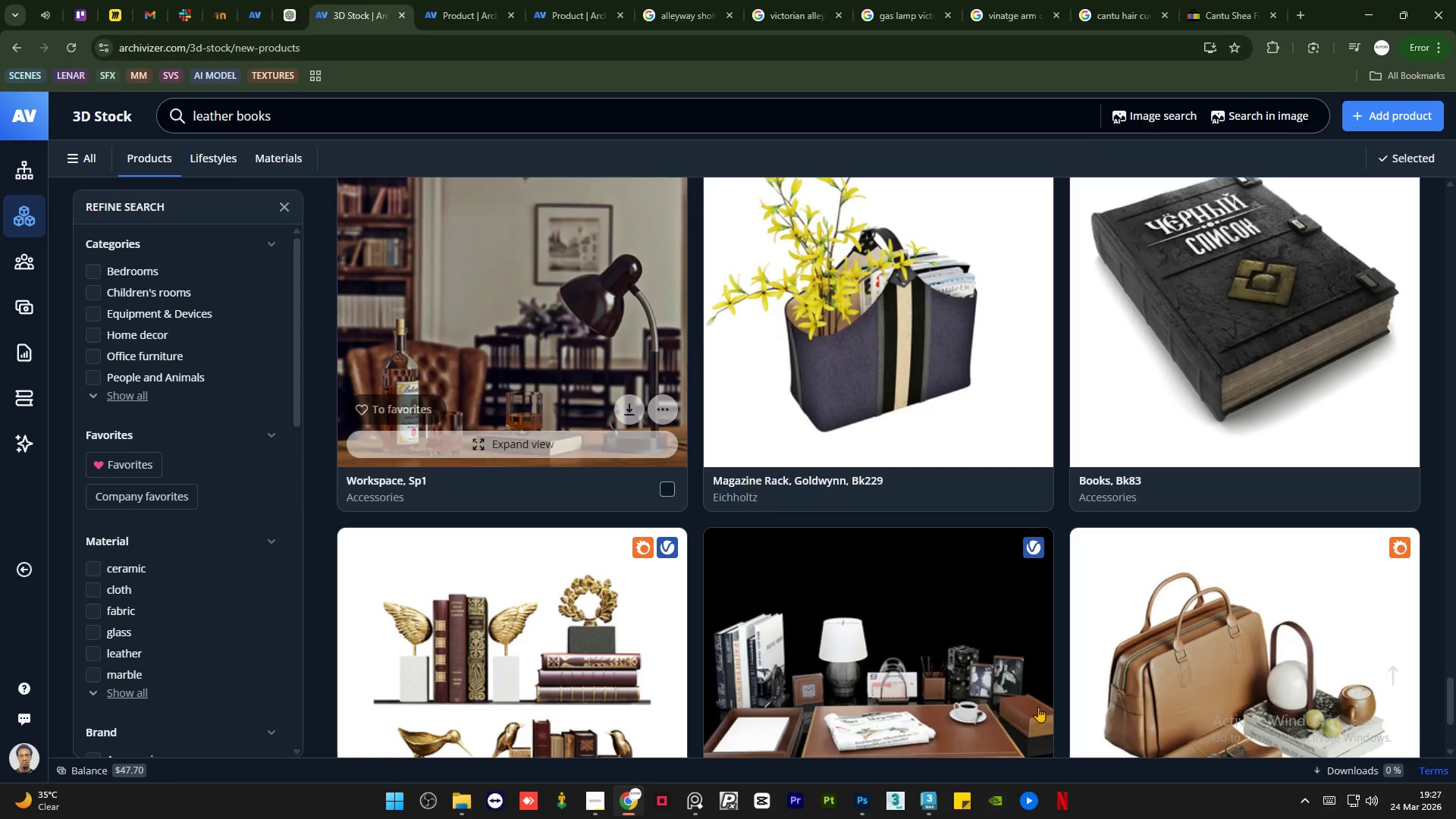 
scroll: coordinate [1040, 707], scroll_direction: down, amount: 7.0
 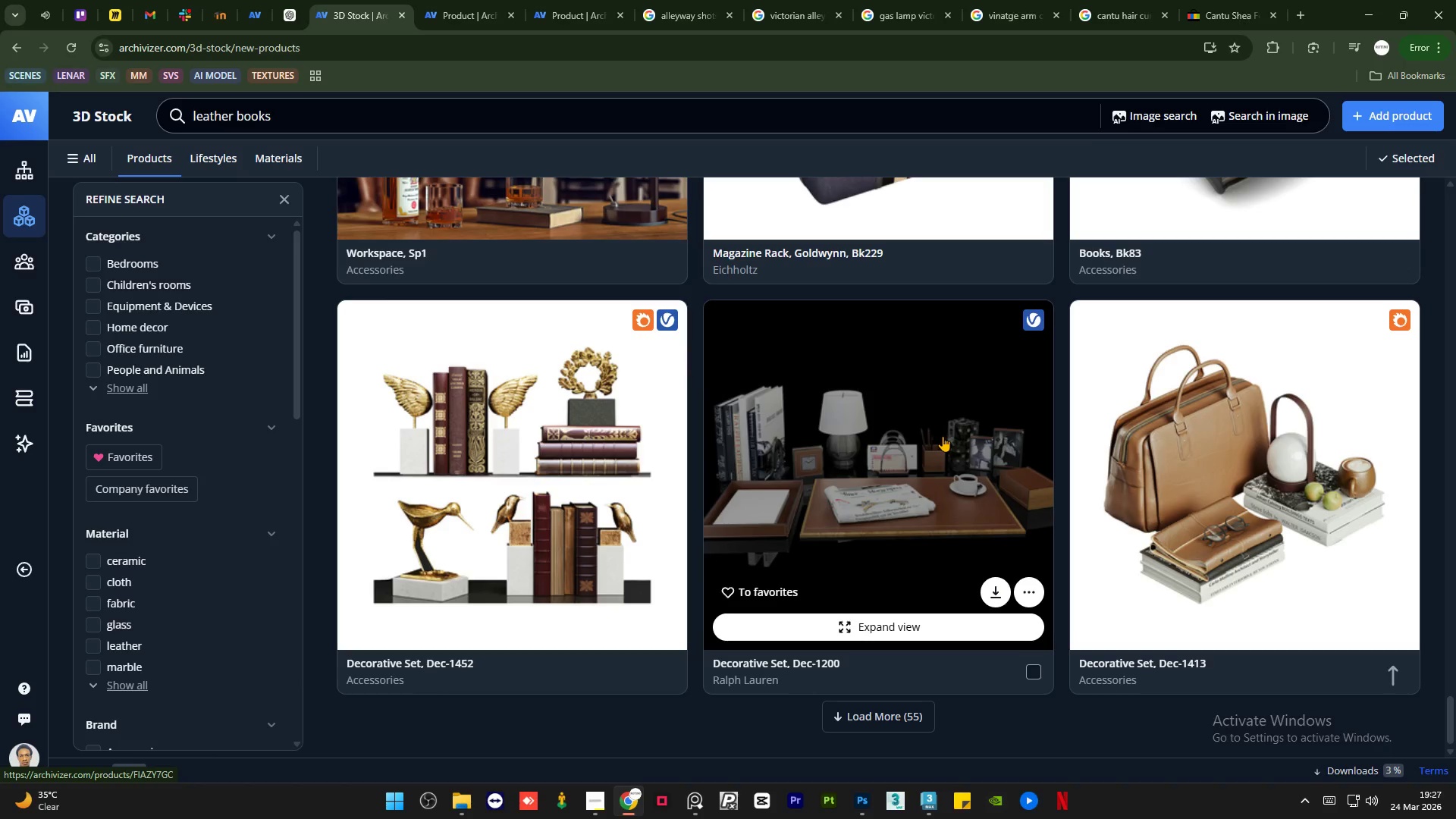 
wait(13.97)
 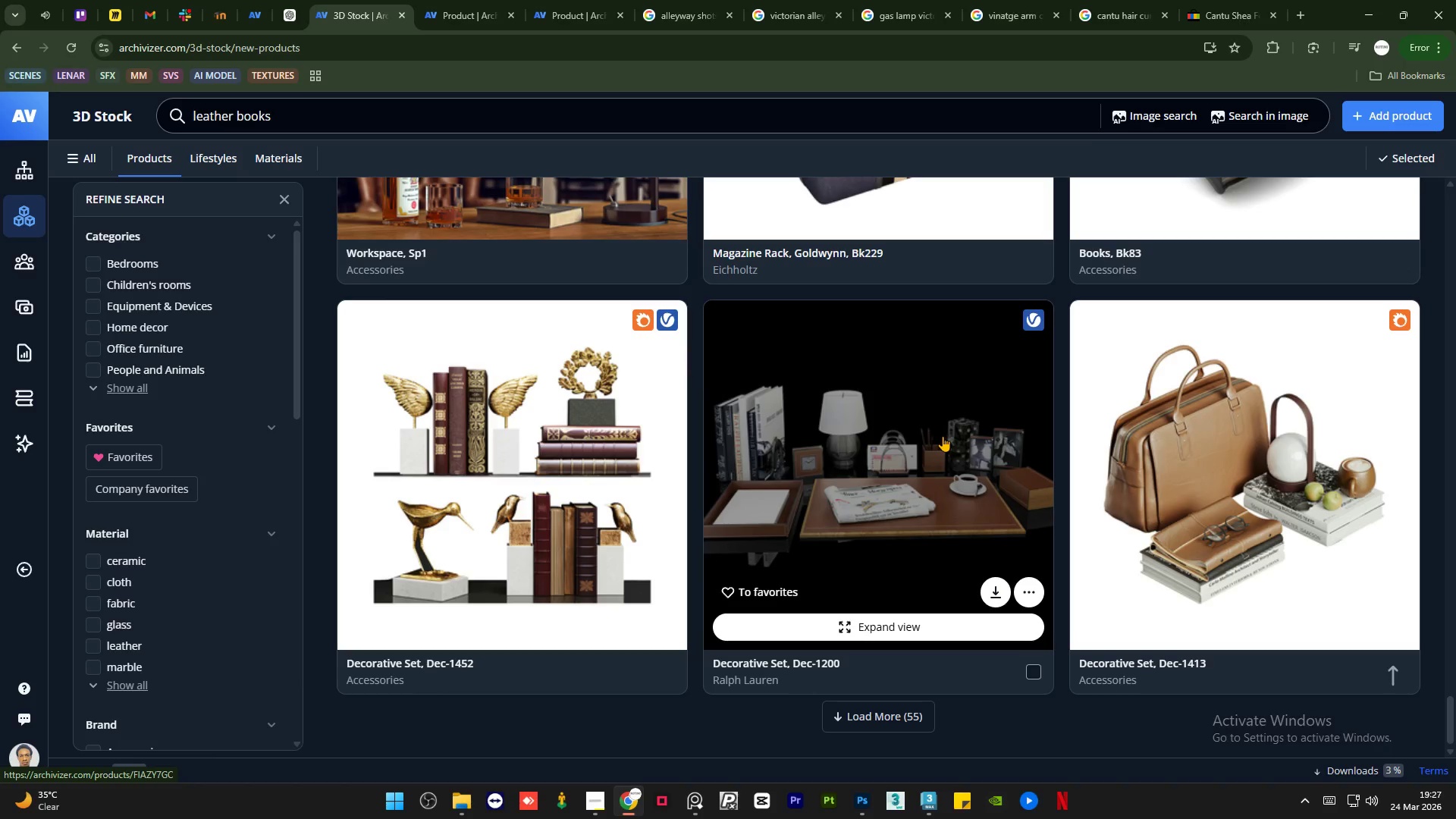 
scroll: coordinate [772, 450], scroll_direction: up, amount: 7.0
 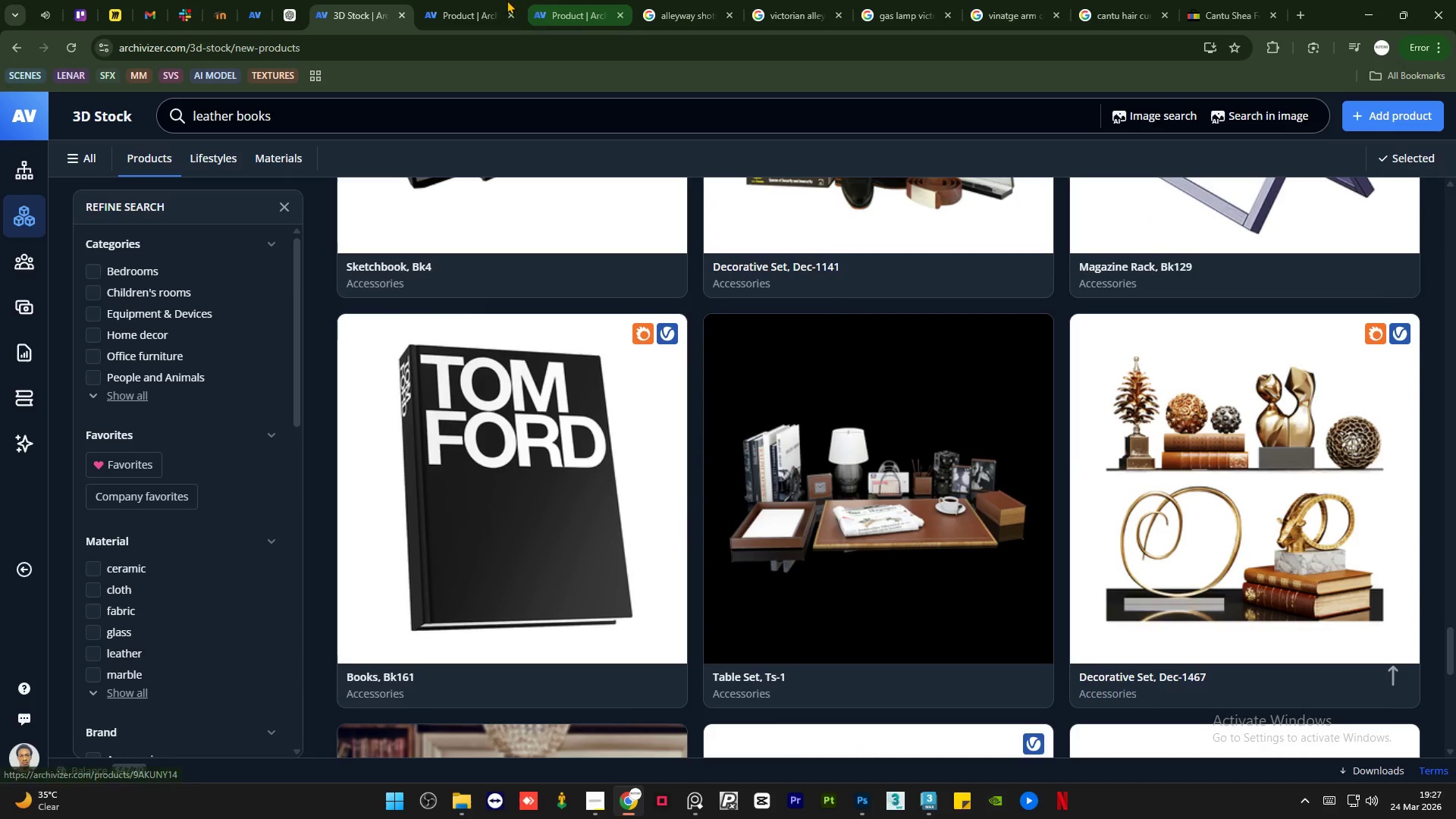 
left_click([463, 0])
 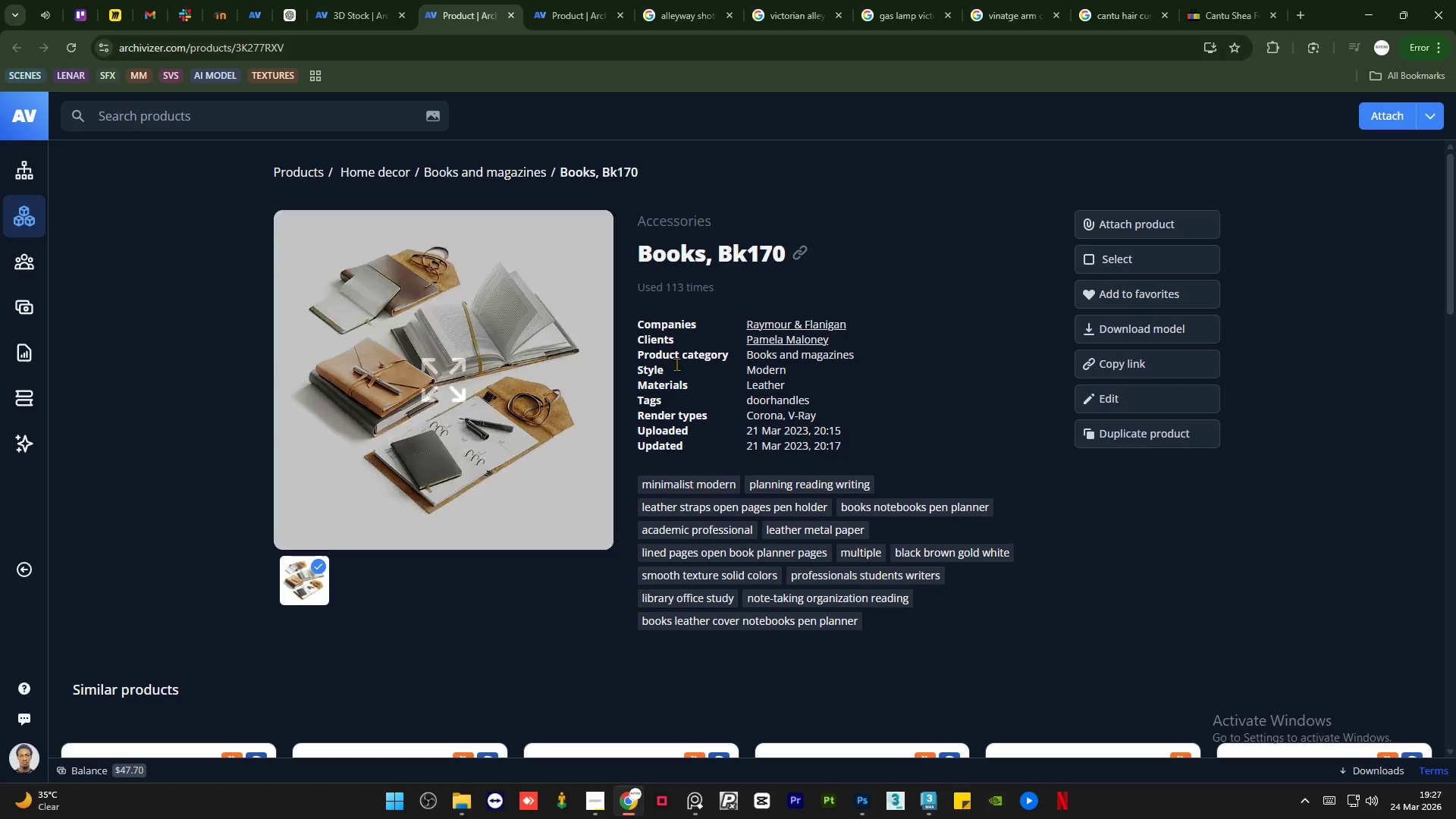 
scroll: coordinate [681, 371], scroll_direction: up, amount: 3.0
 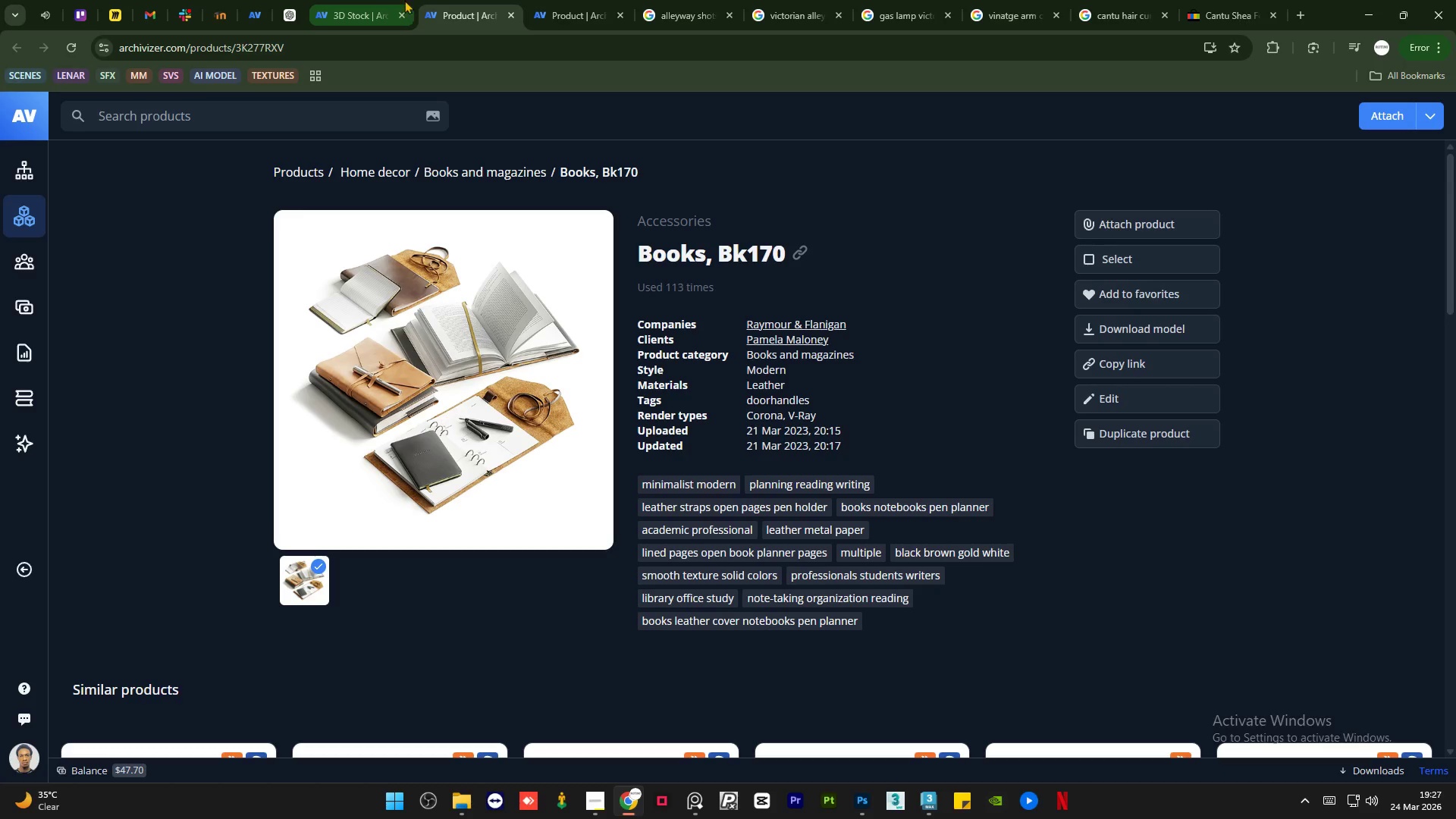 
left_click([392, 0])
 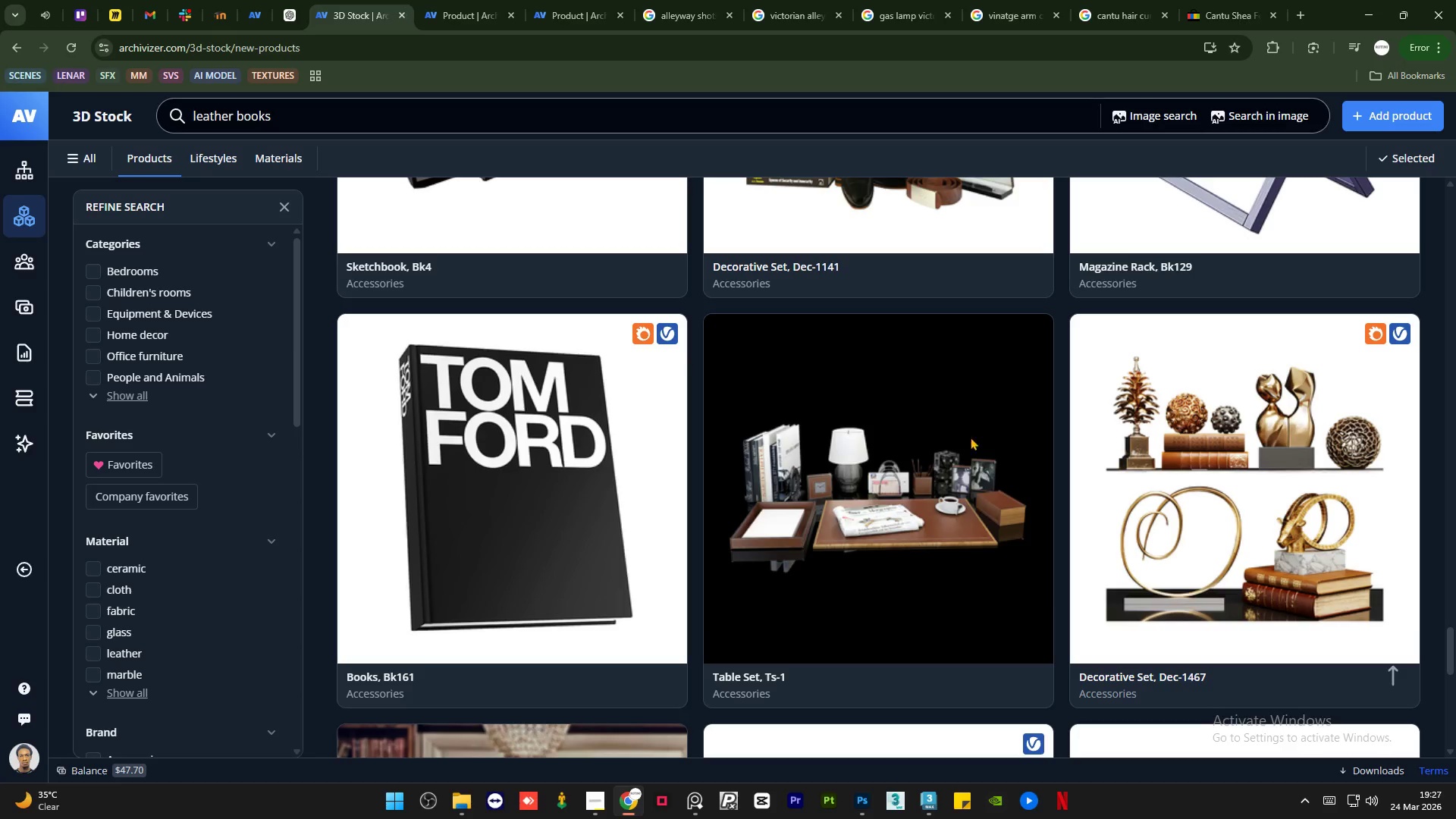 
scroll: coordinate [984, 519], scroll_direction: down, amount: 13.0
 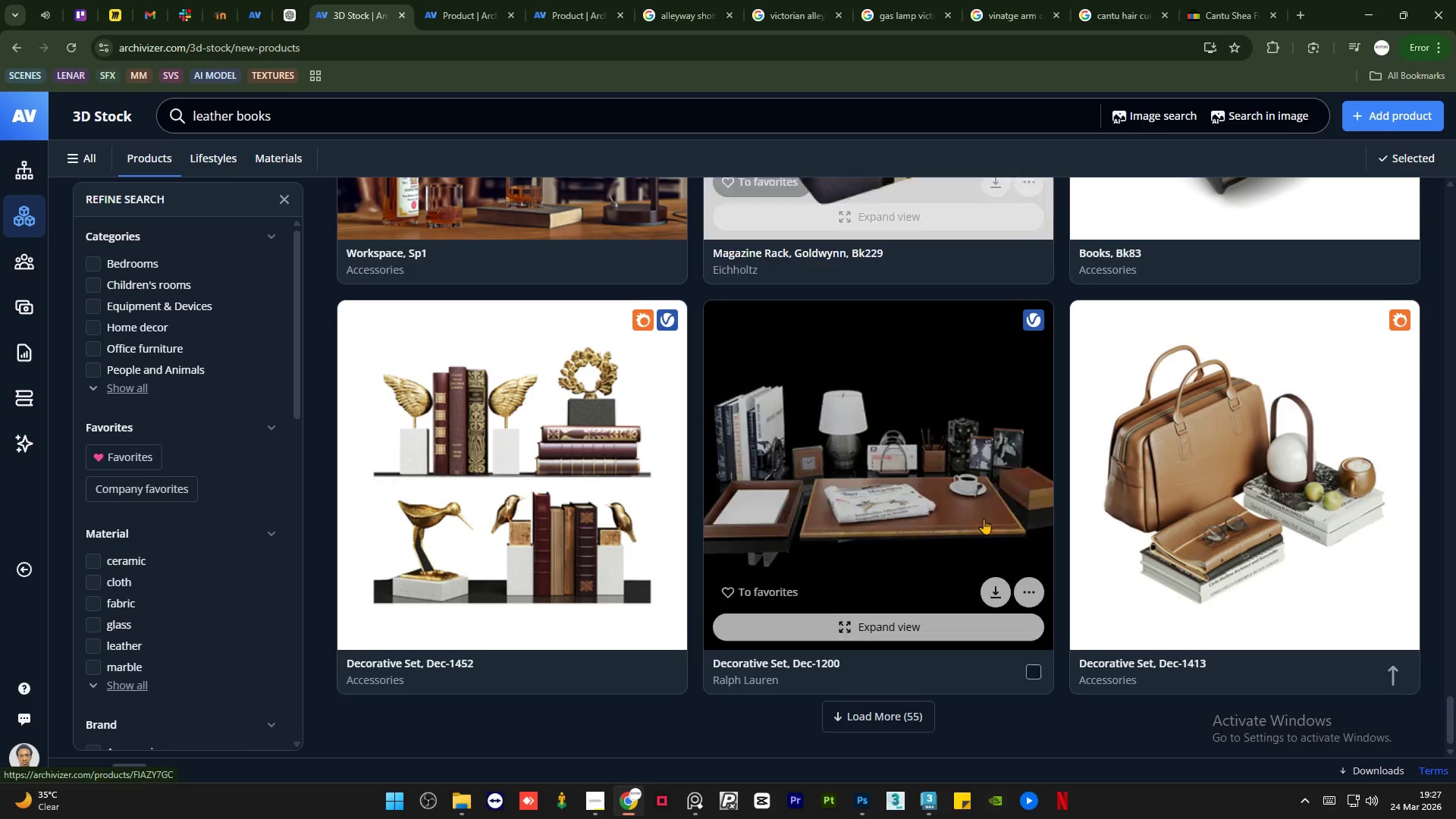 
scroll: coordinate [984, 519], scroll_direction: up, amount: 4.0
 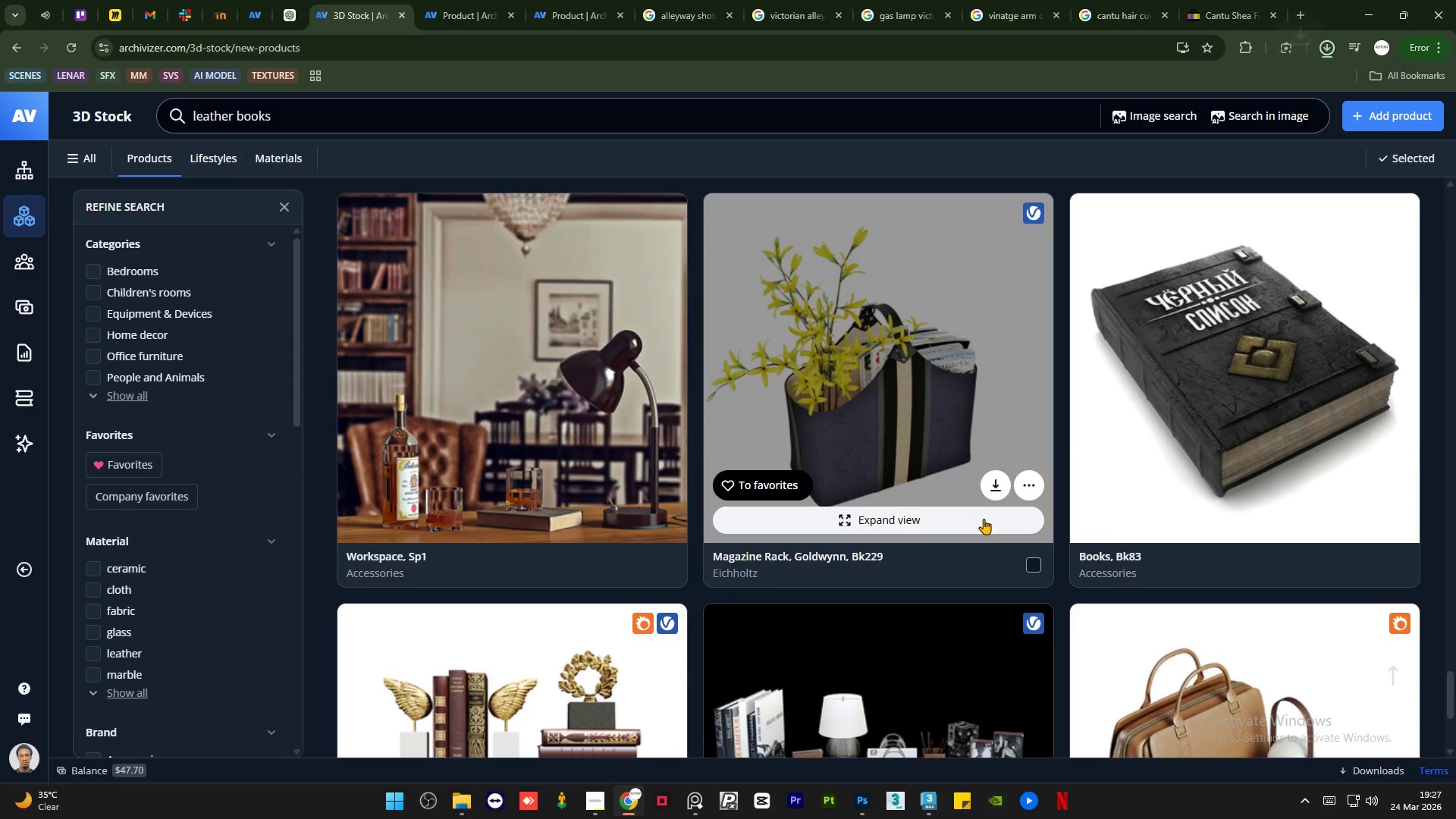 
scroll: coordinate [984, 519], scroll_direction: down, amount: 4.0
 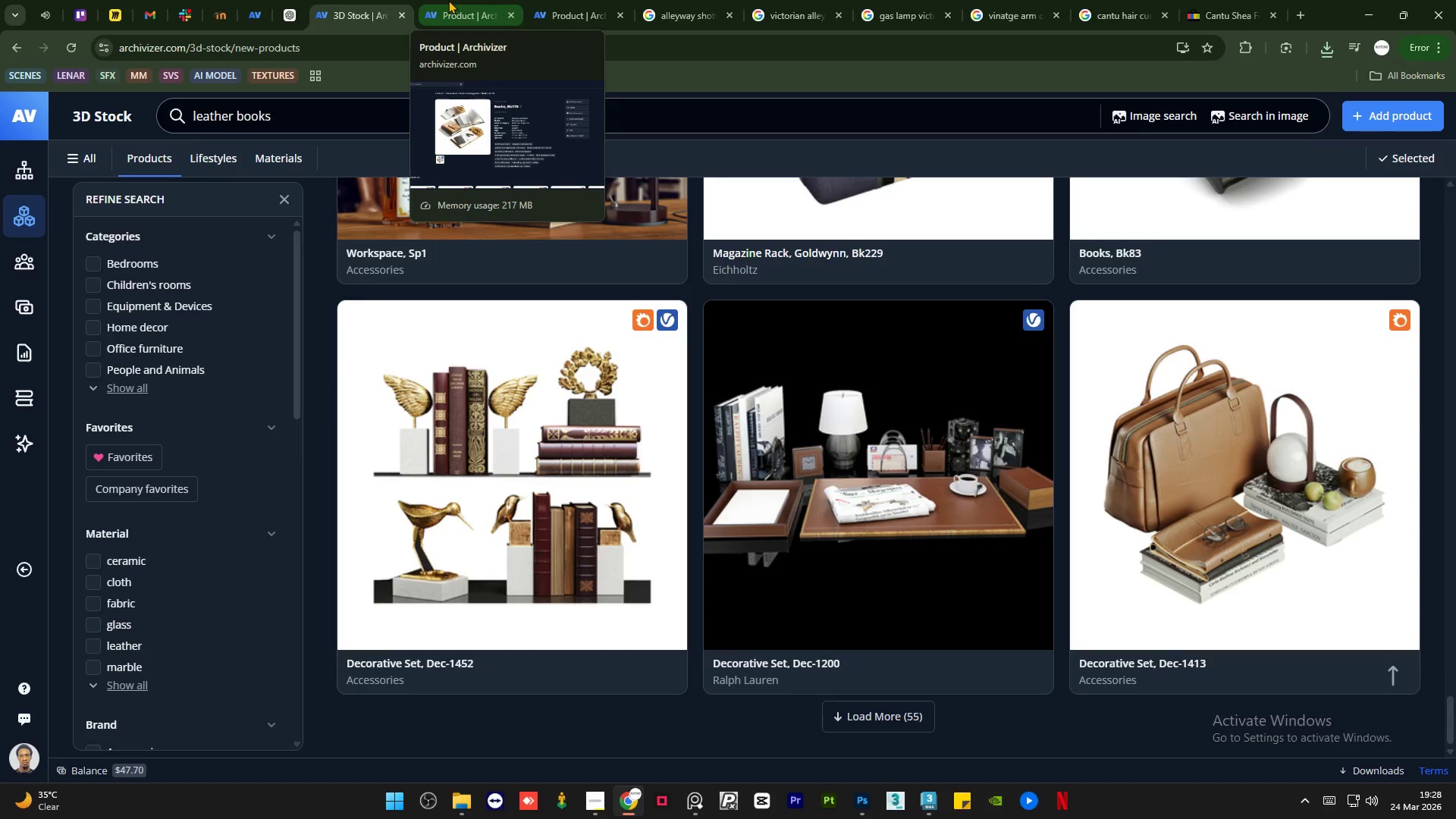 
wait(7.16)
 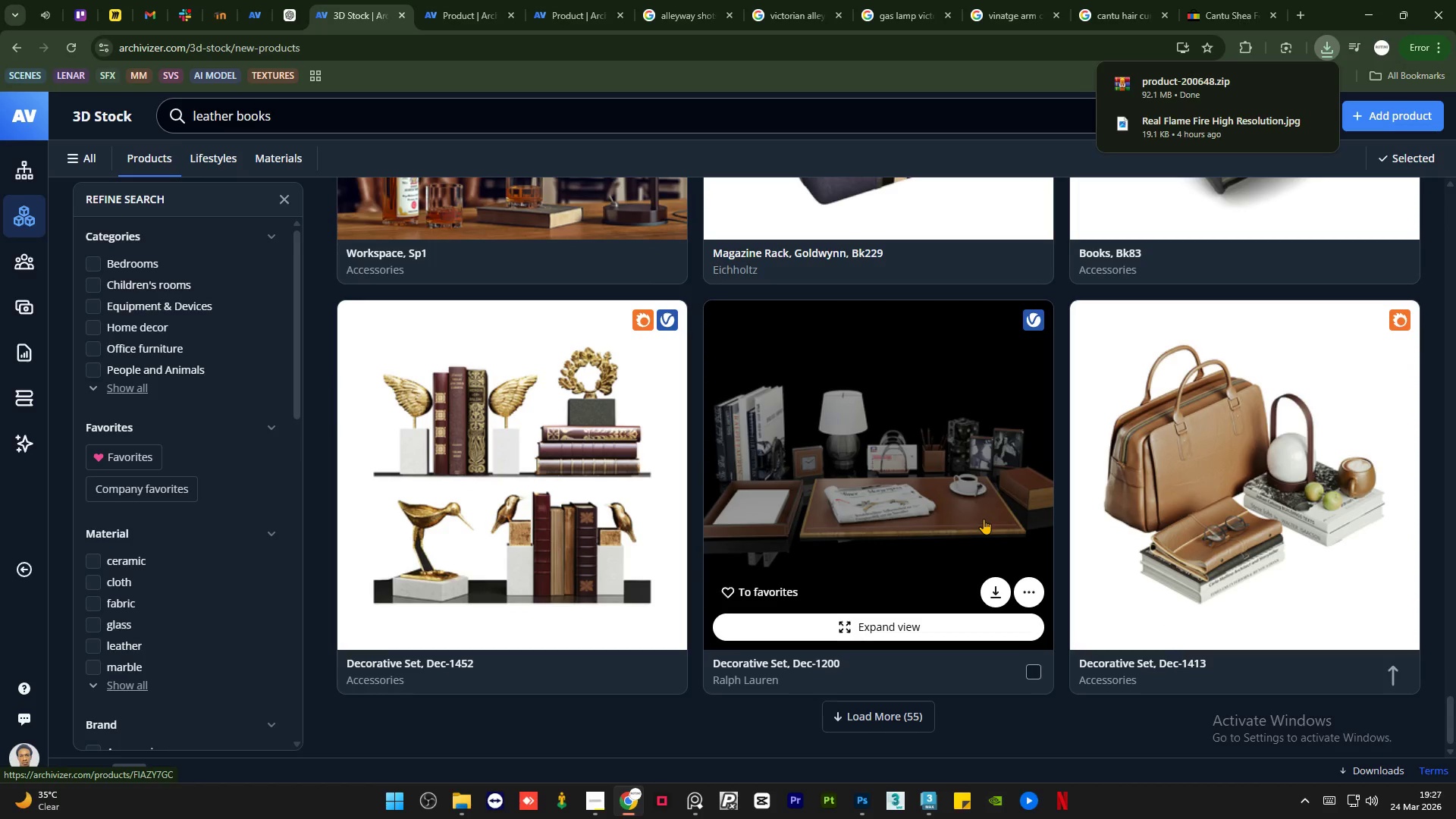 
left_click([448, 0])
 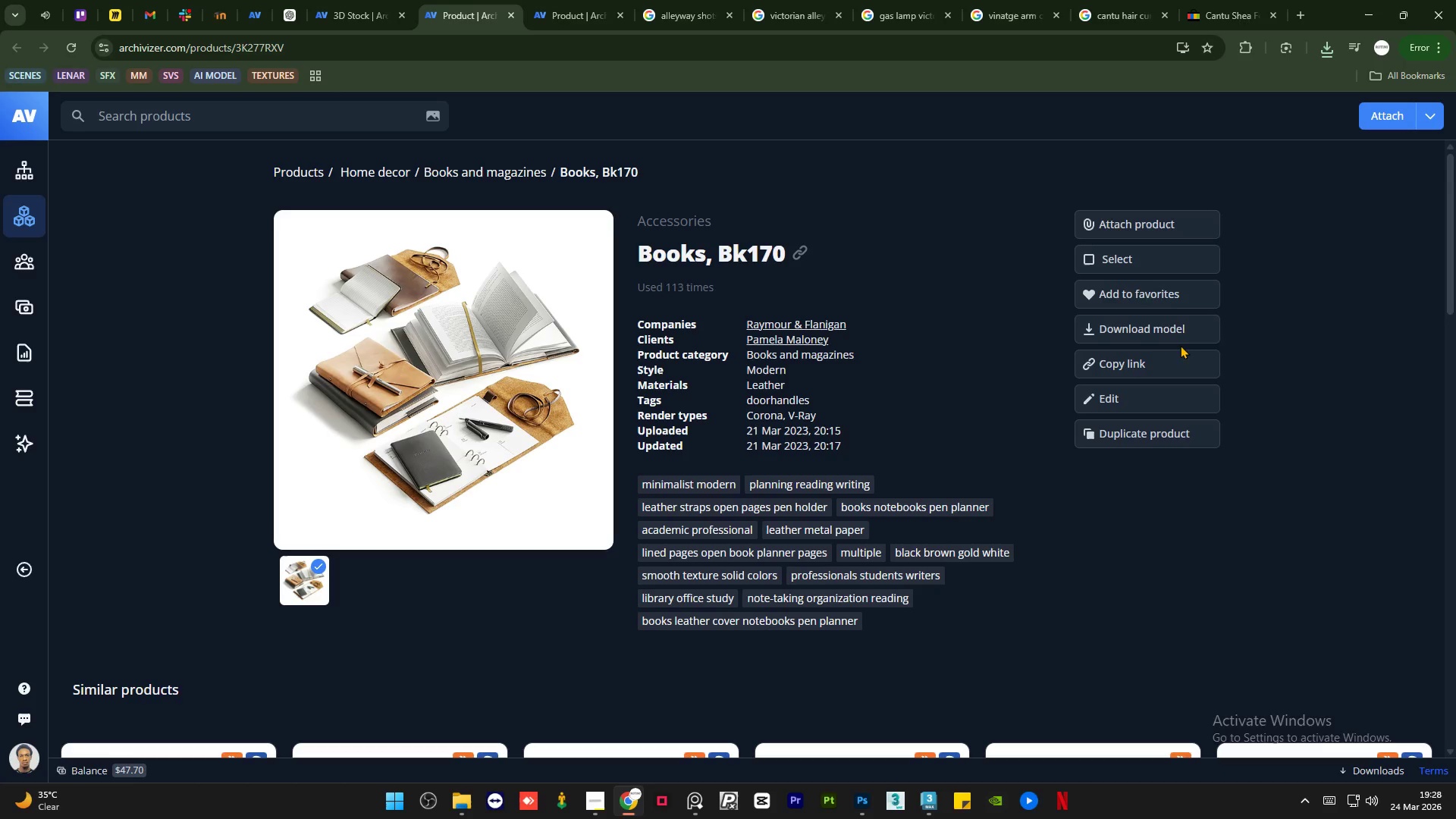 
wait(6.22)
 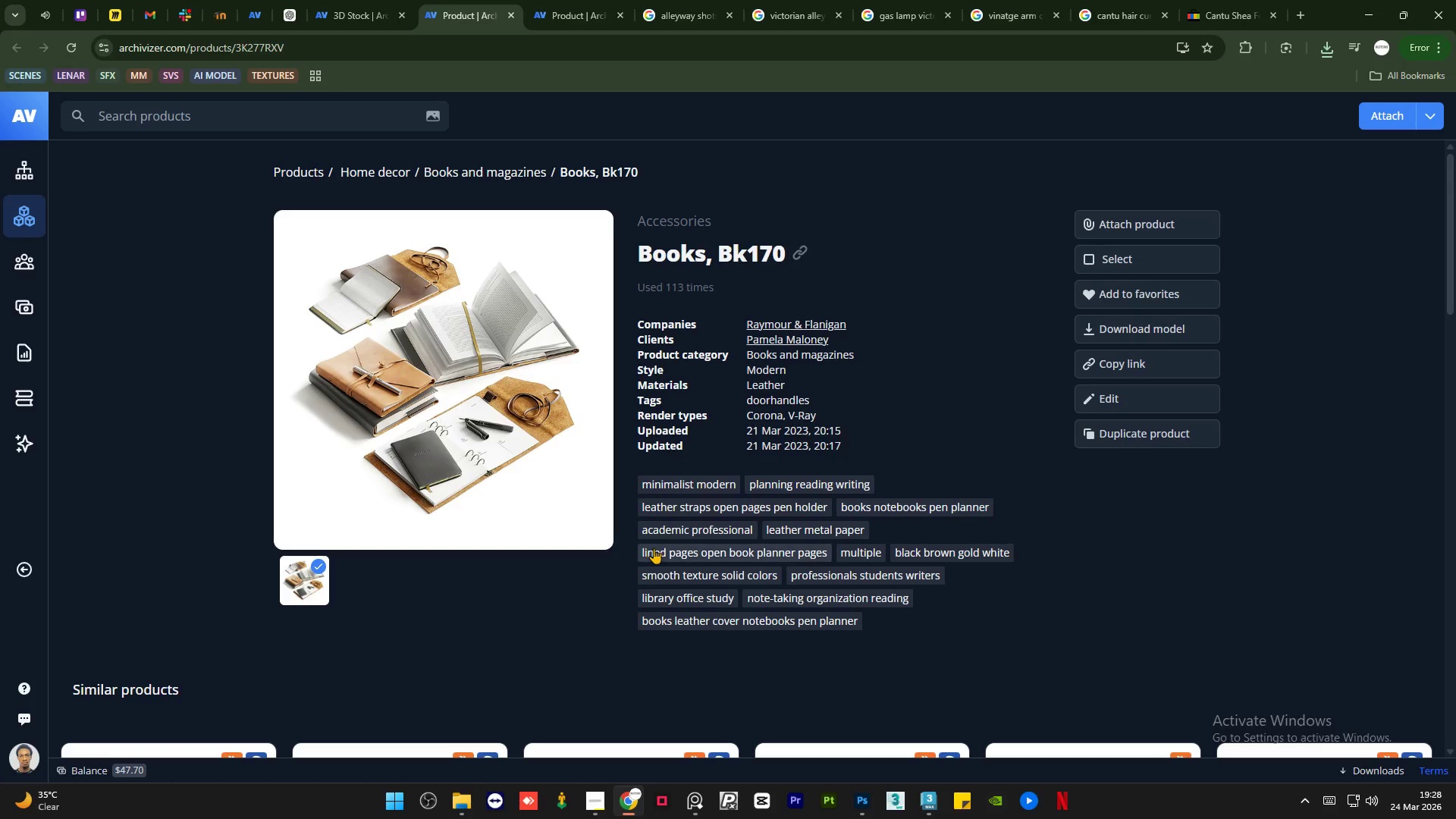 
left_click([1172, 322])
 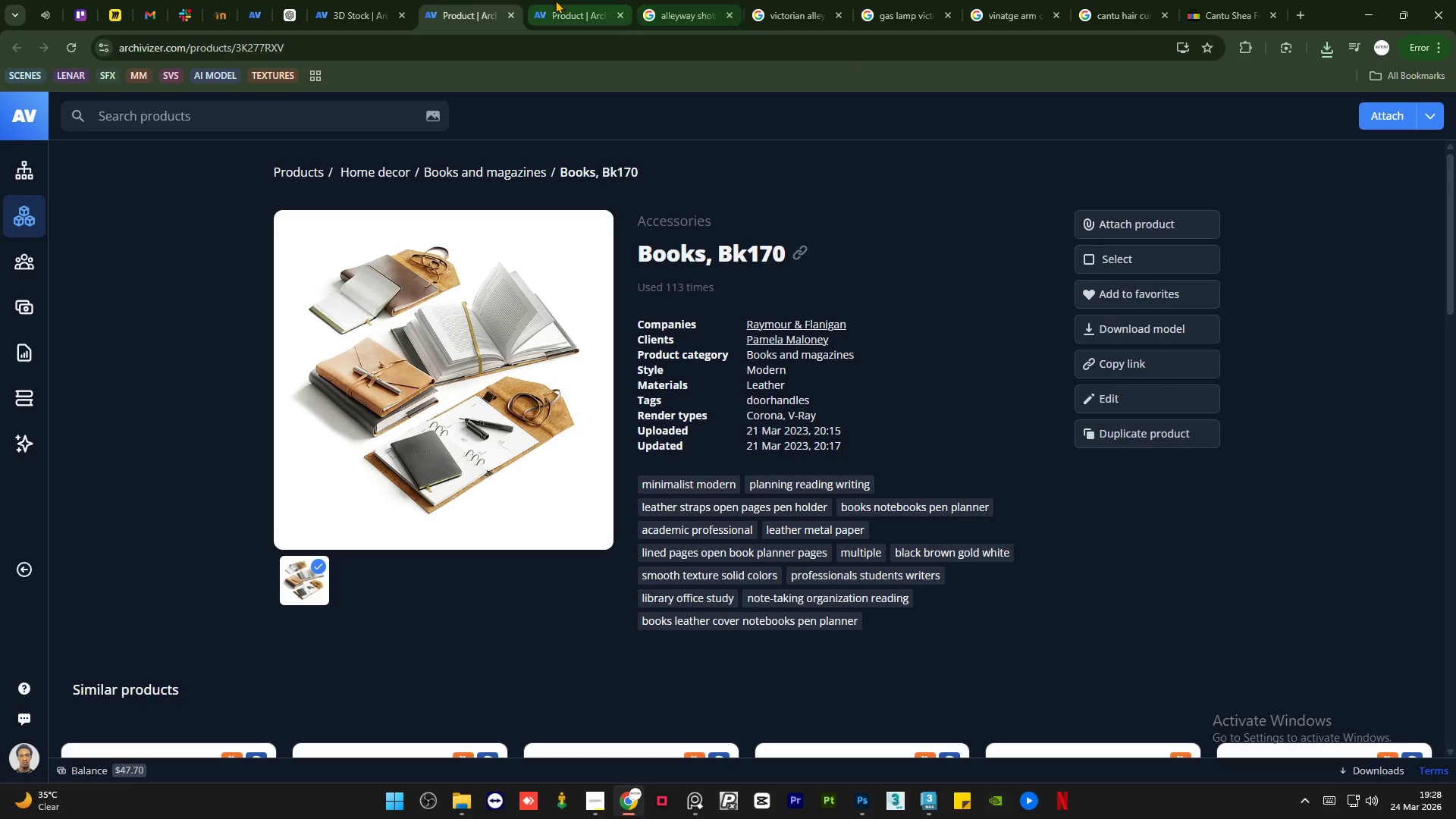 
left_click([562, 0])
 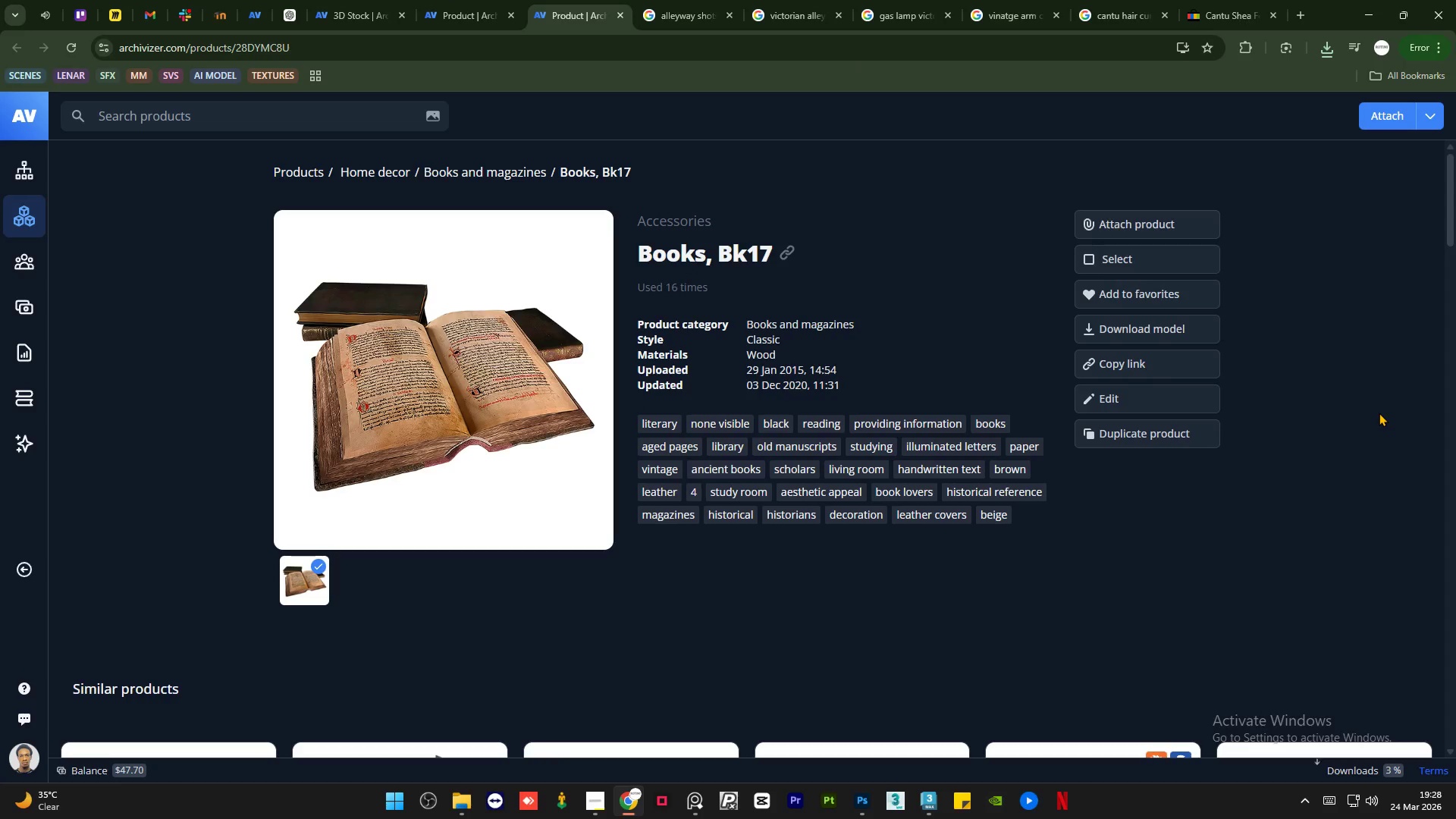 
scroll: coordinate [1146, 342], scroll_direction: down, amount: 6.0
 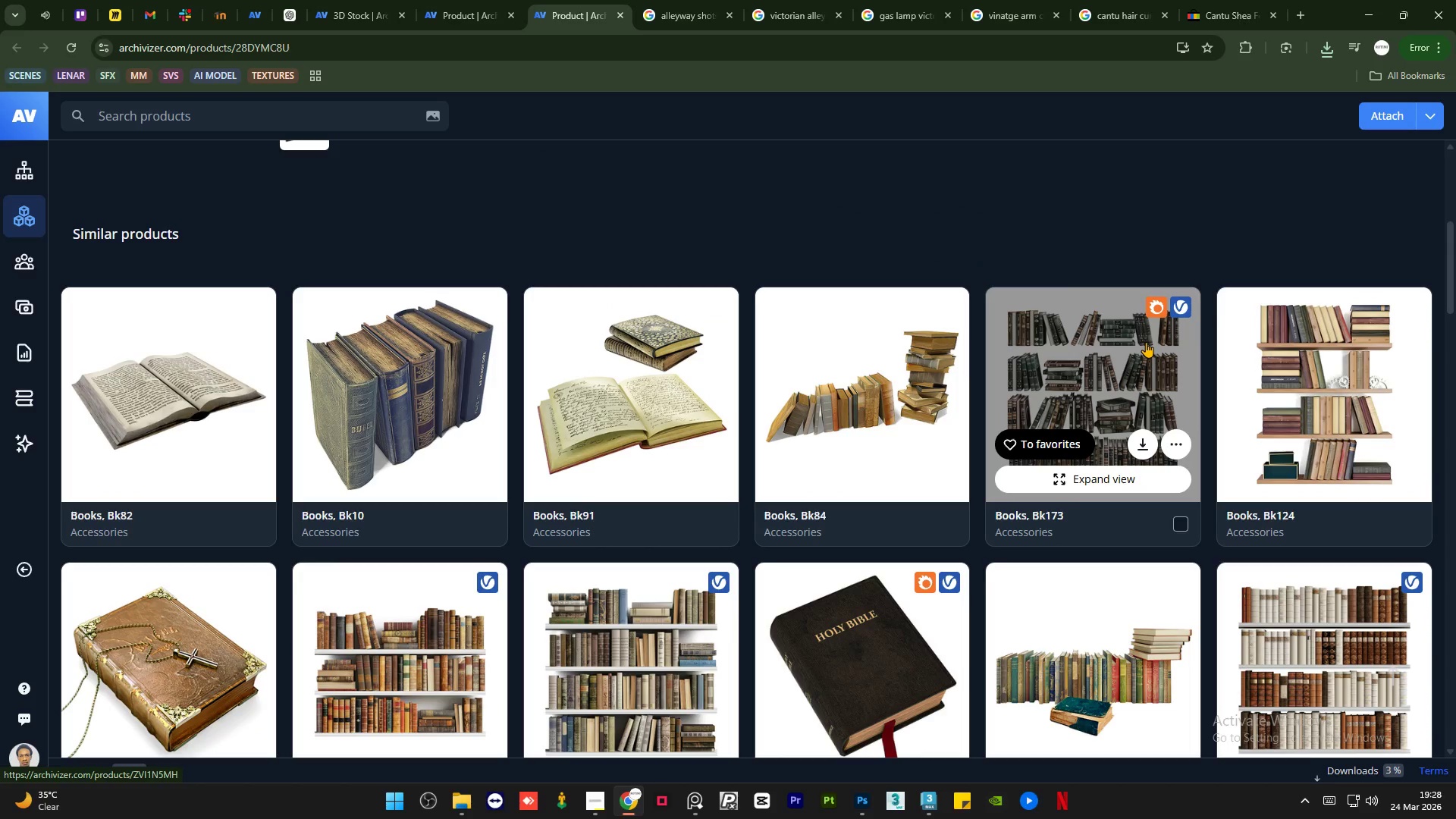 
scroll: coordinate [1146, 342], scroll_direction: up, amount: 10.0
 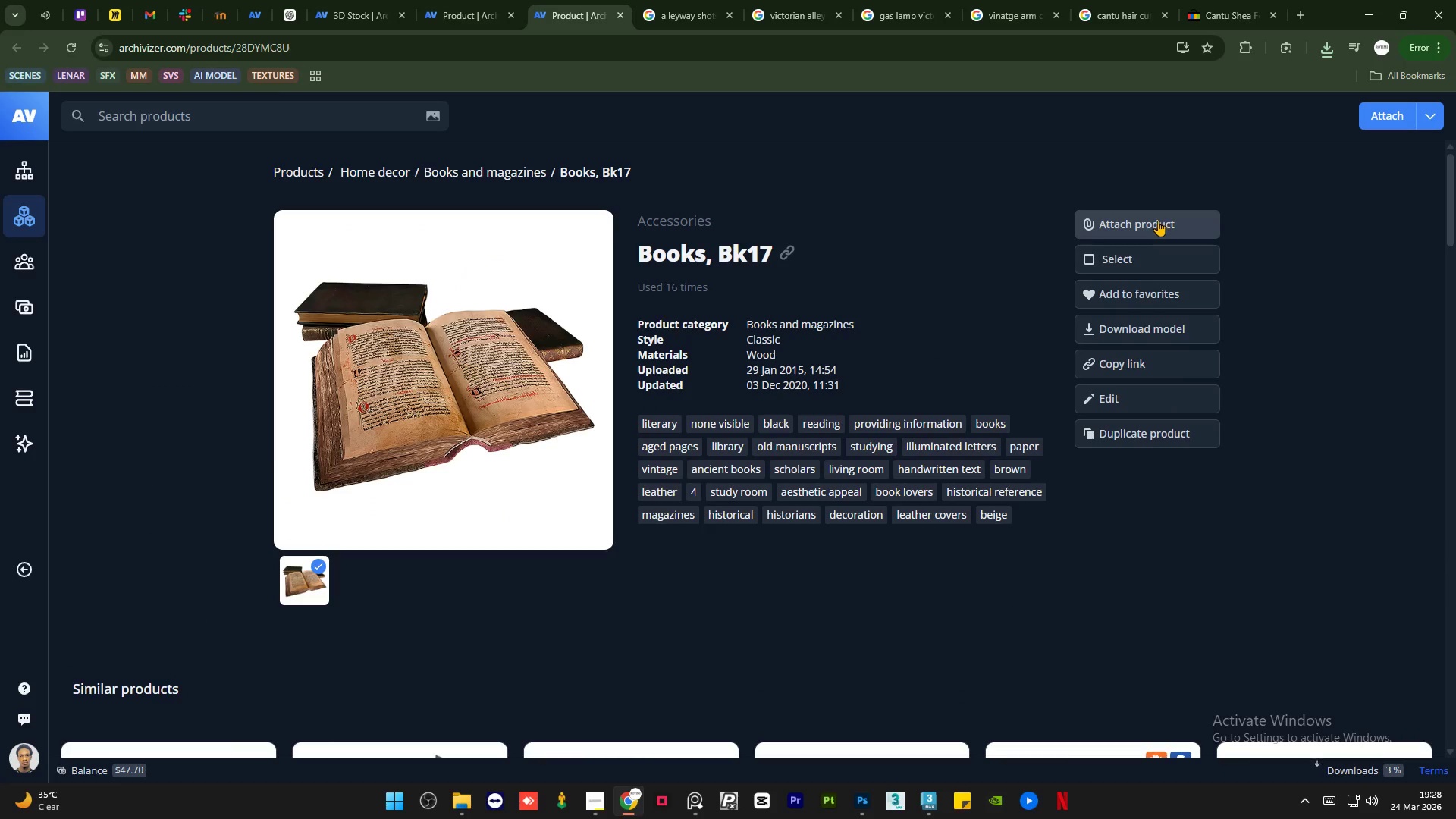 
scroll: coordinate [1258, 353], scroll_direction: down, amount: 26.0
 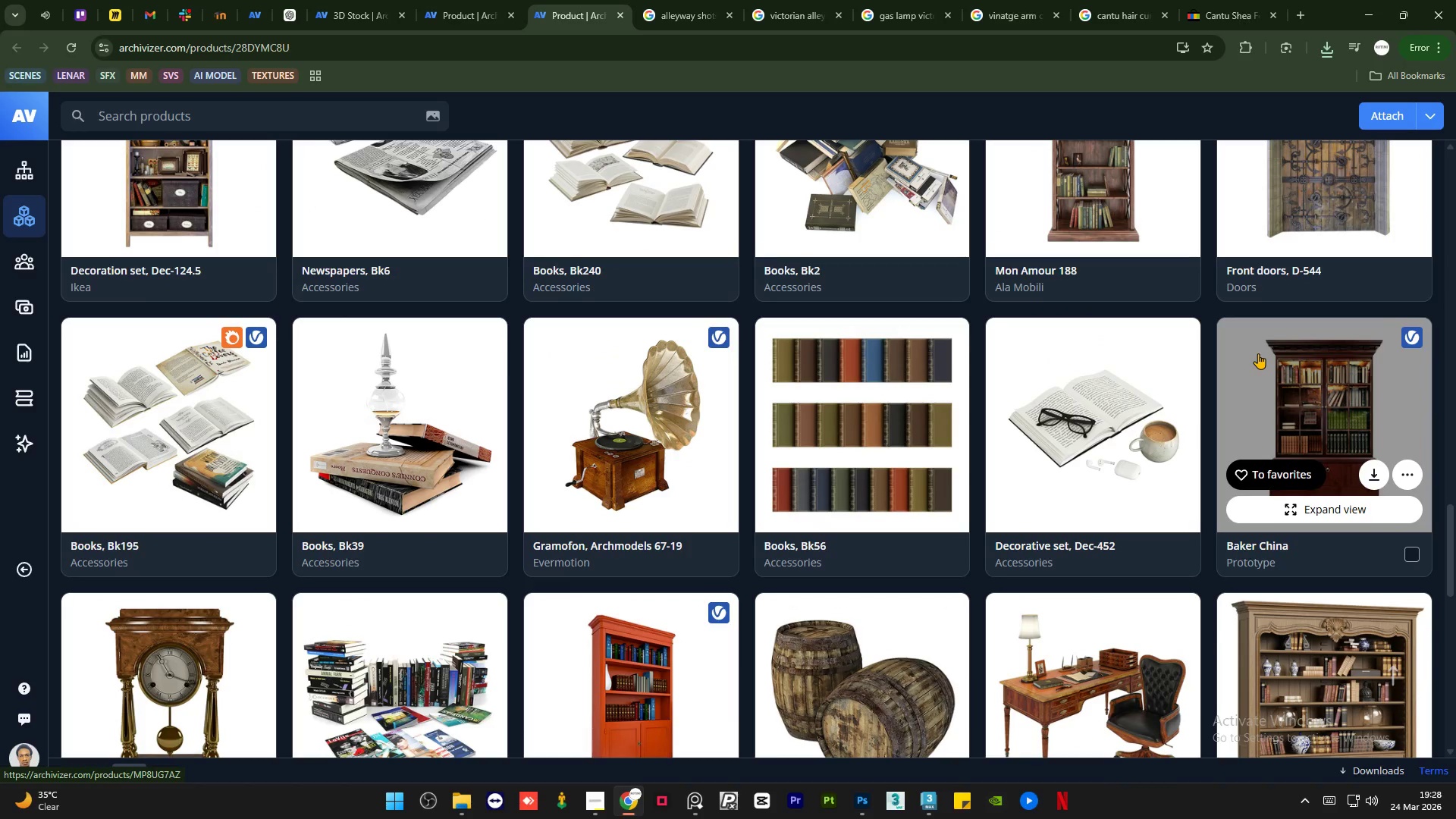 
scroll: coordinate [1258, 353], scroll_direction: down, amount: 5.0
 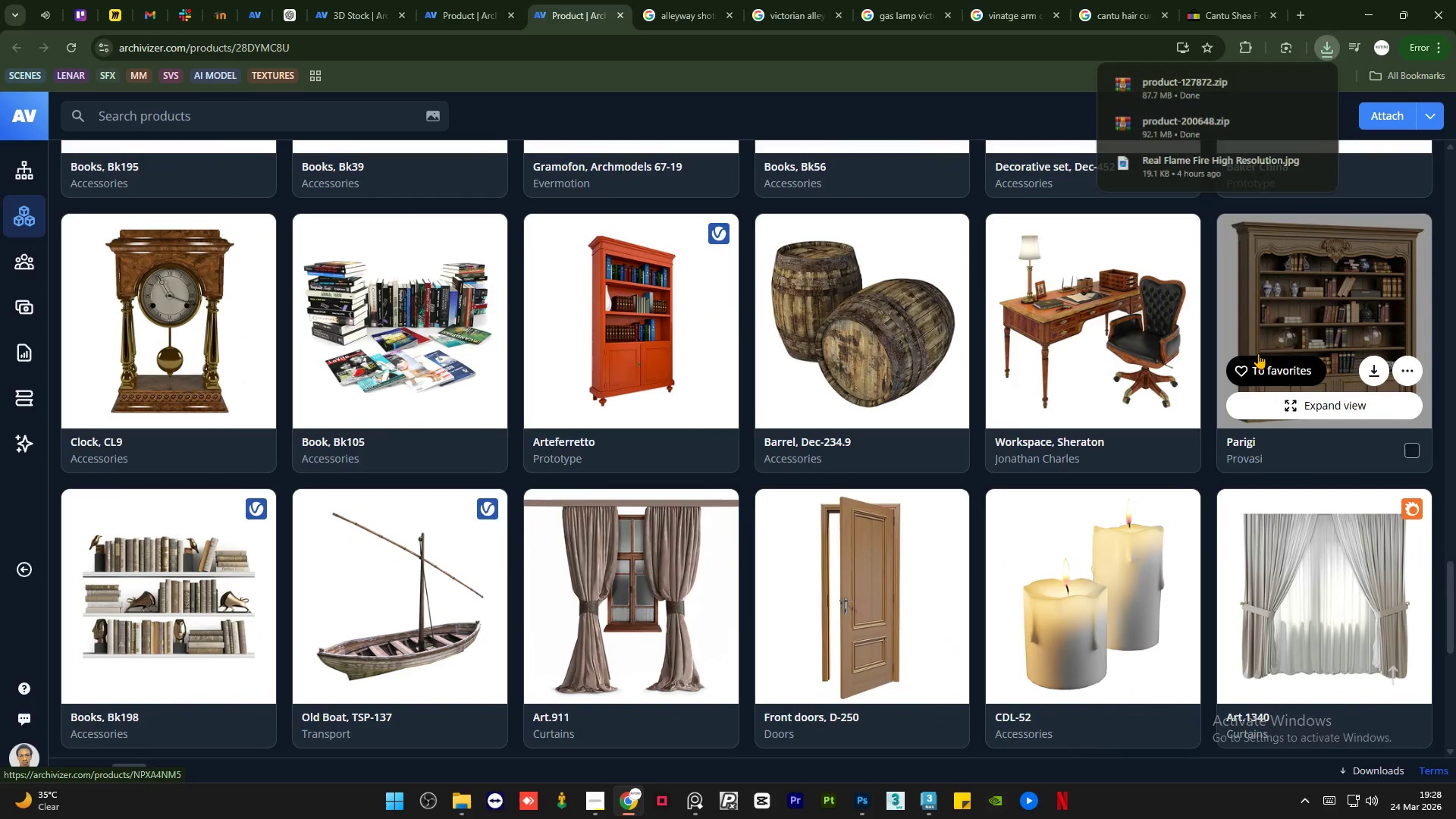 
scroll: coordinate [1258, 353], scroll_direction: up, amount: 3.0
 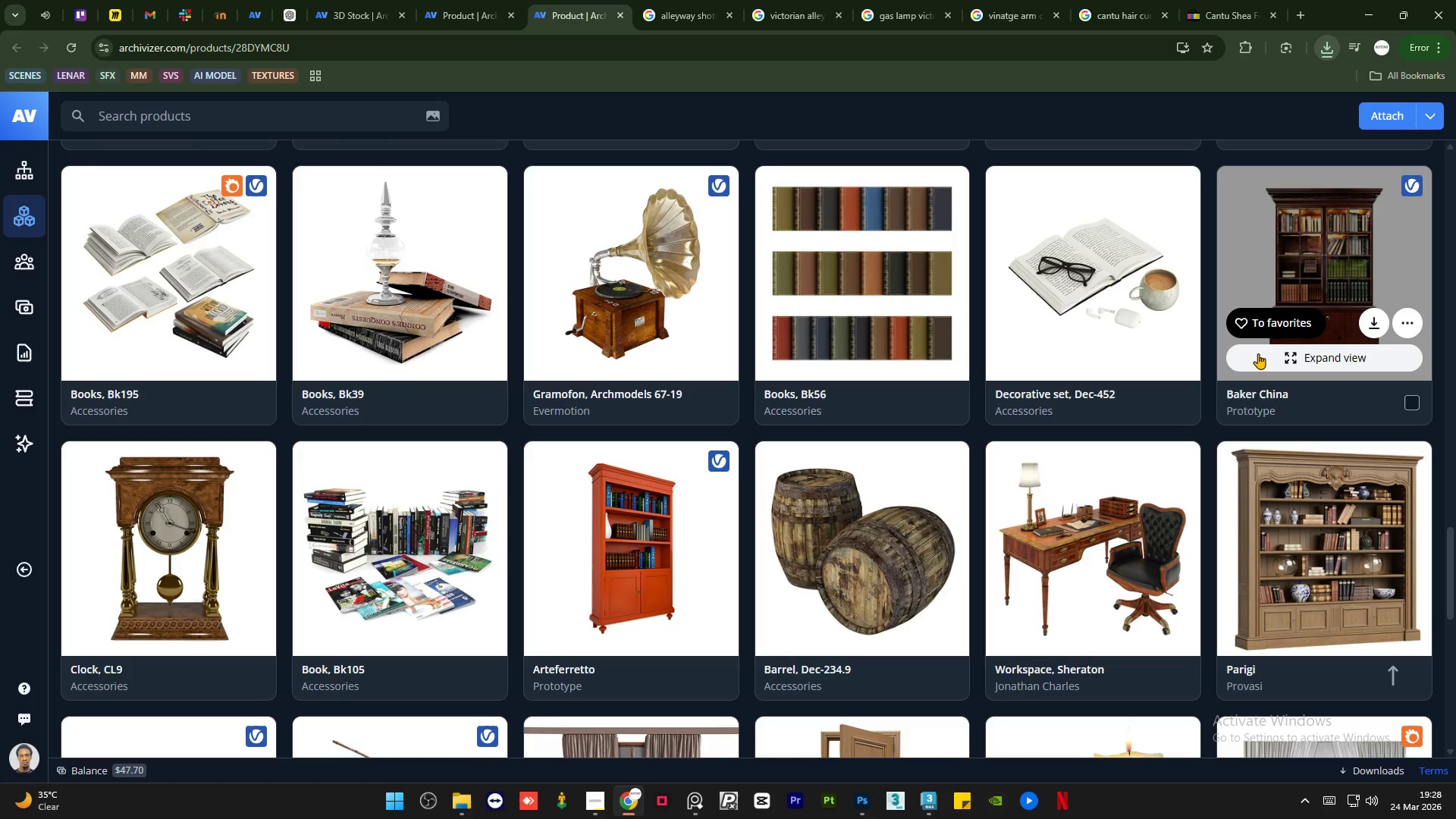 
wait(5.48)
 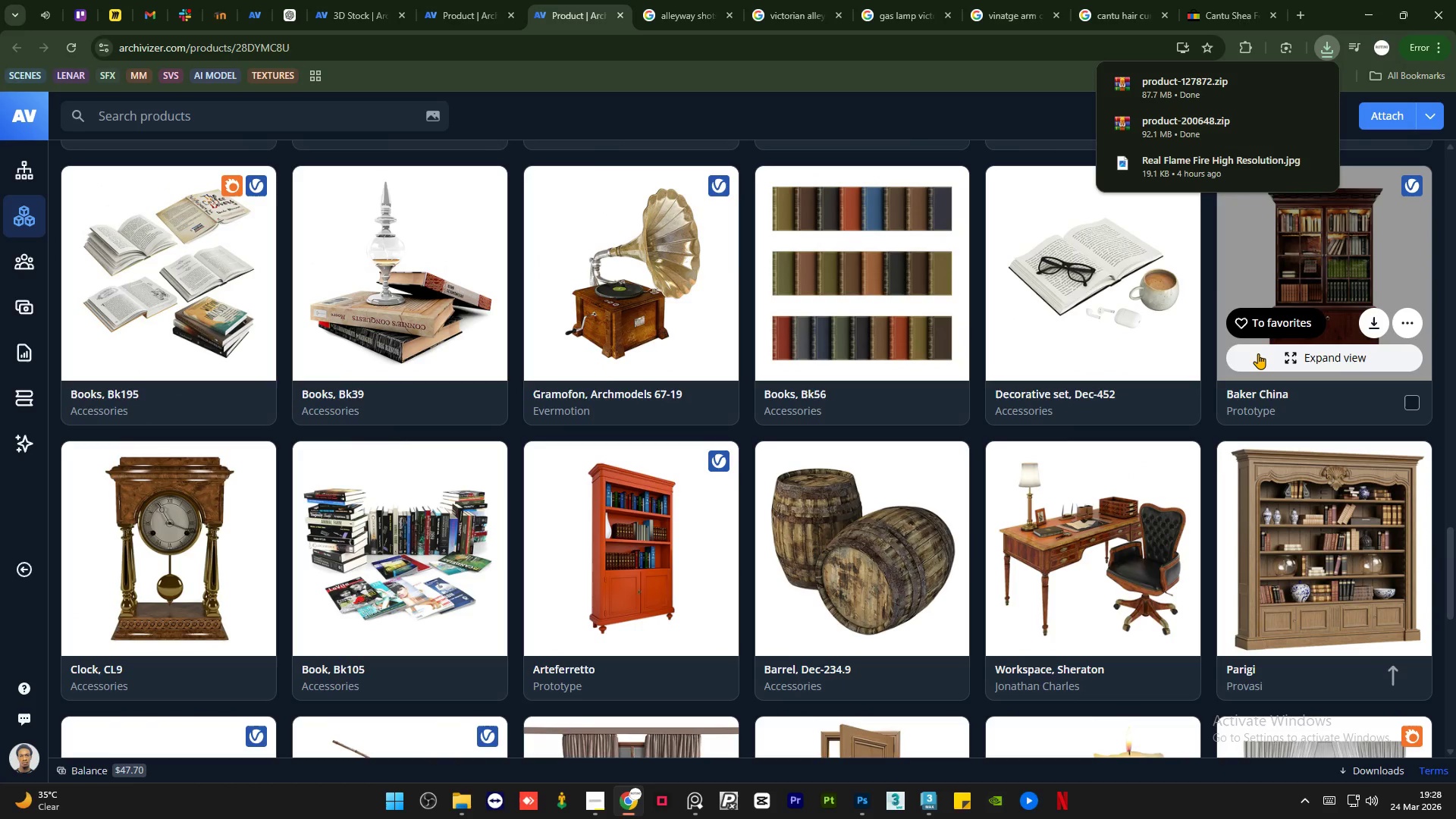 
scroll: coordinate [1119, 409], scroll_direction: down, amount: 11.0
 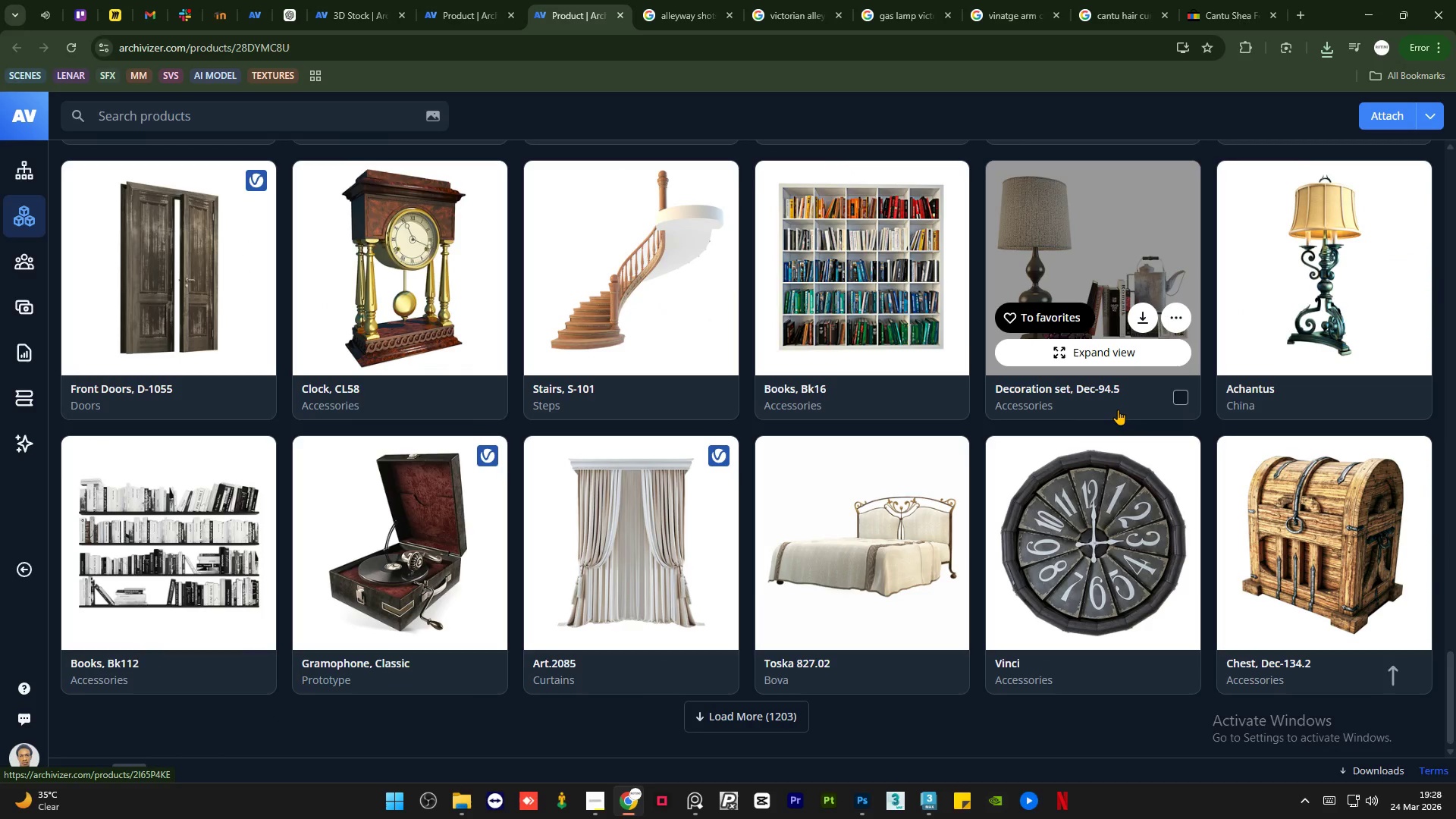 
scroll: coordinate [1118, 410], scroll_direction: up, amount: 57.0
 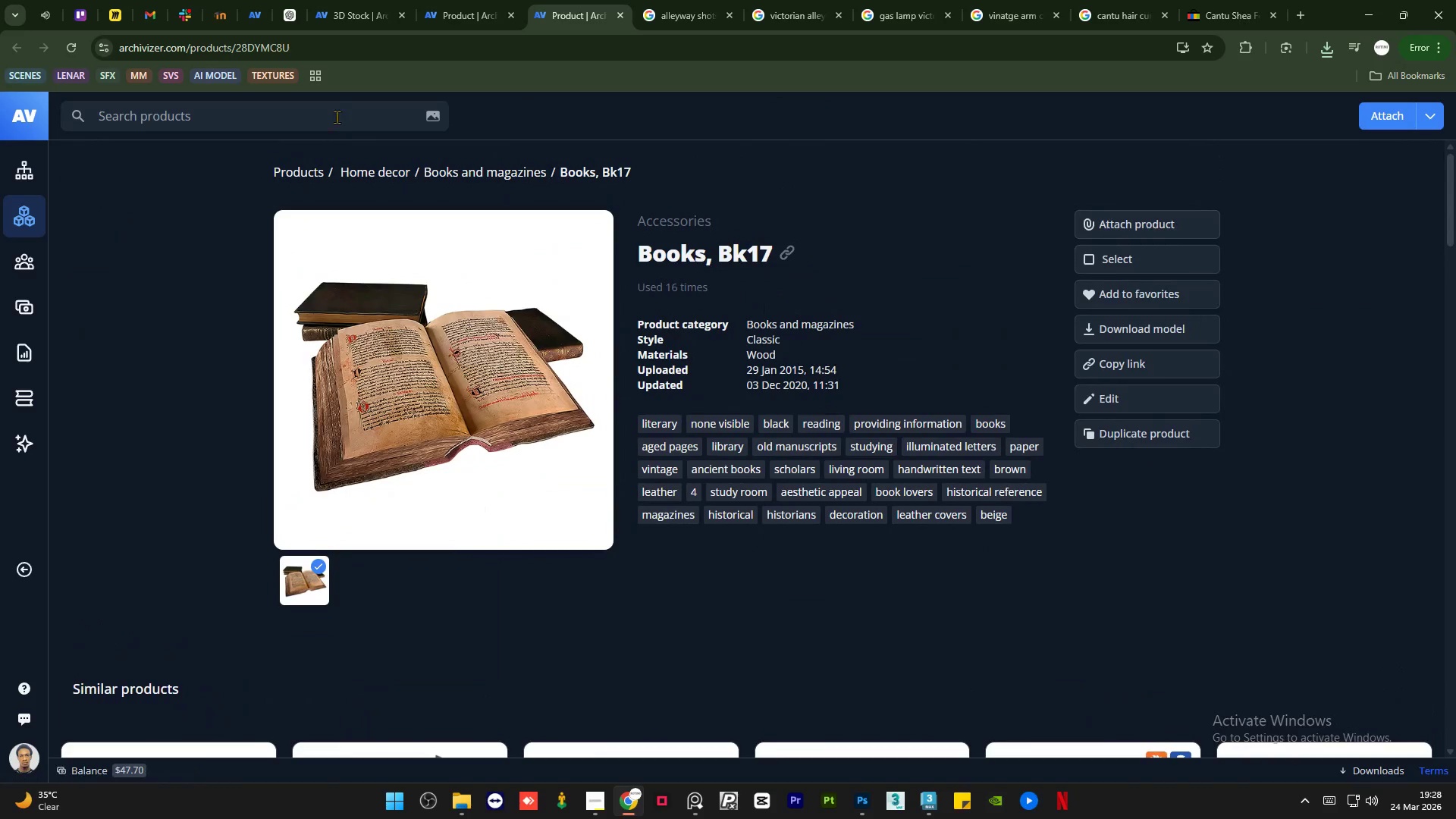 
left_click([312, 107])
 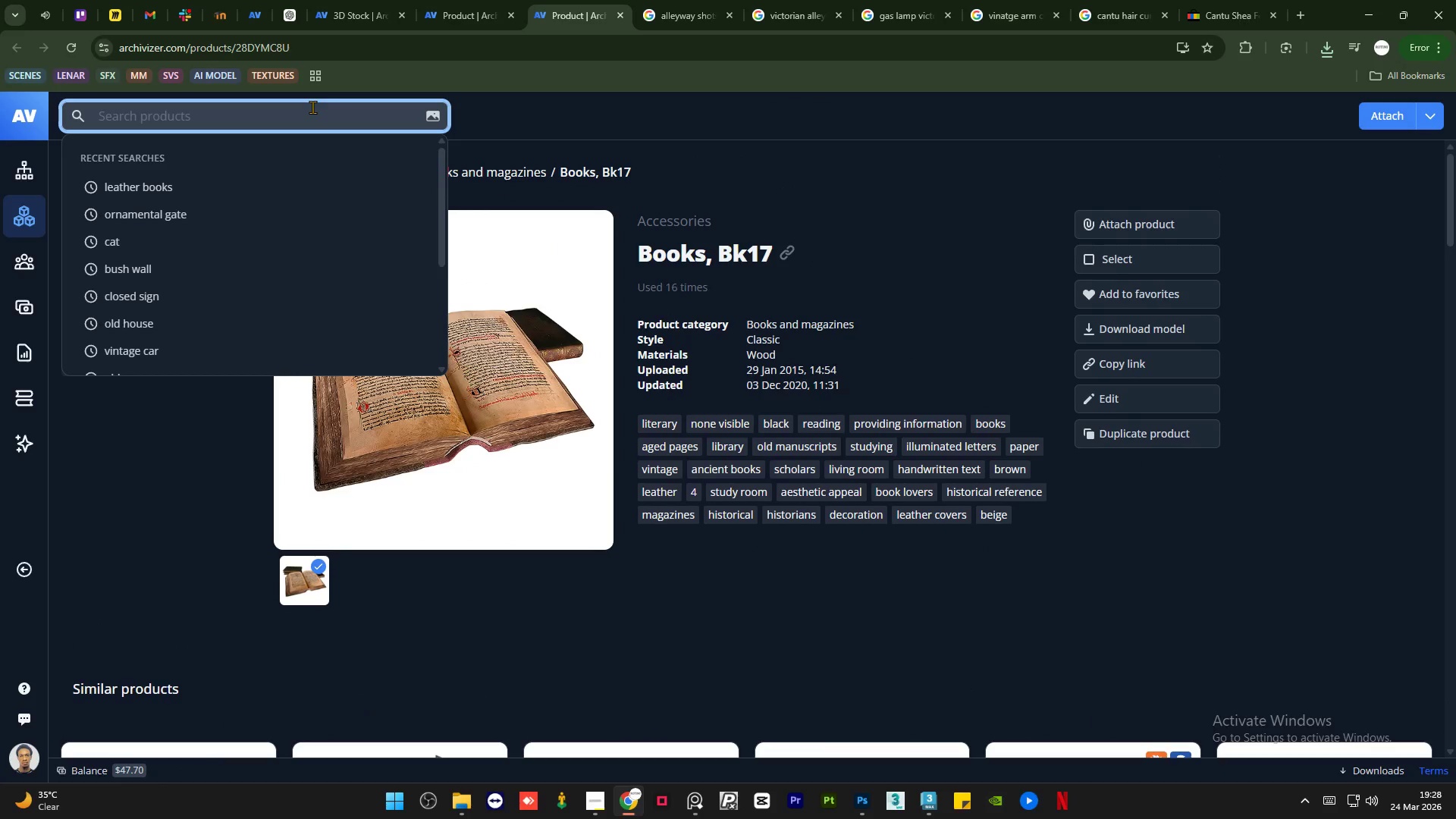 
type(box of books)
 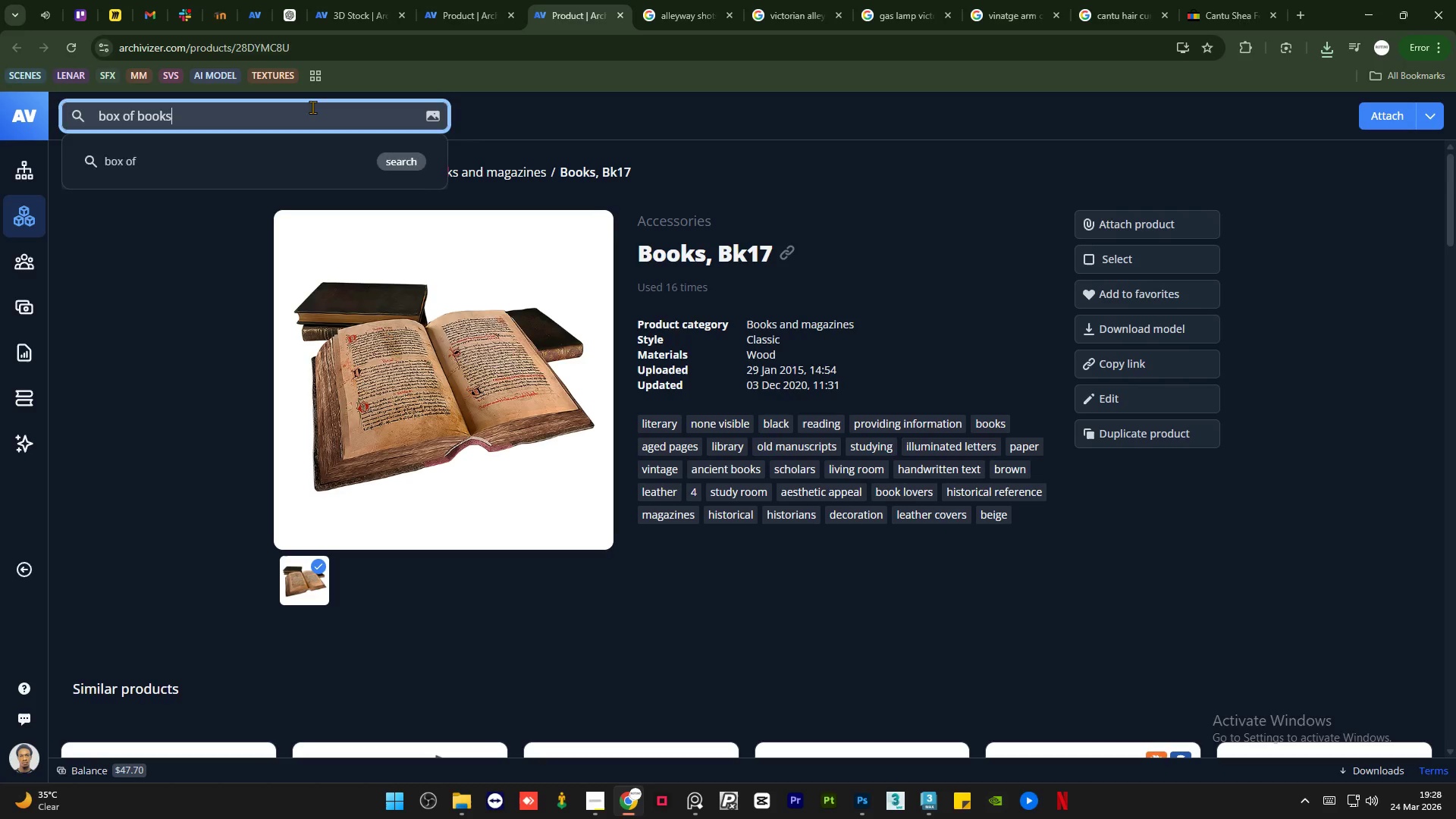 
key(Enter)
 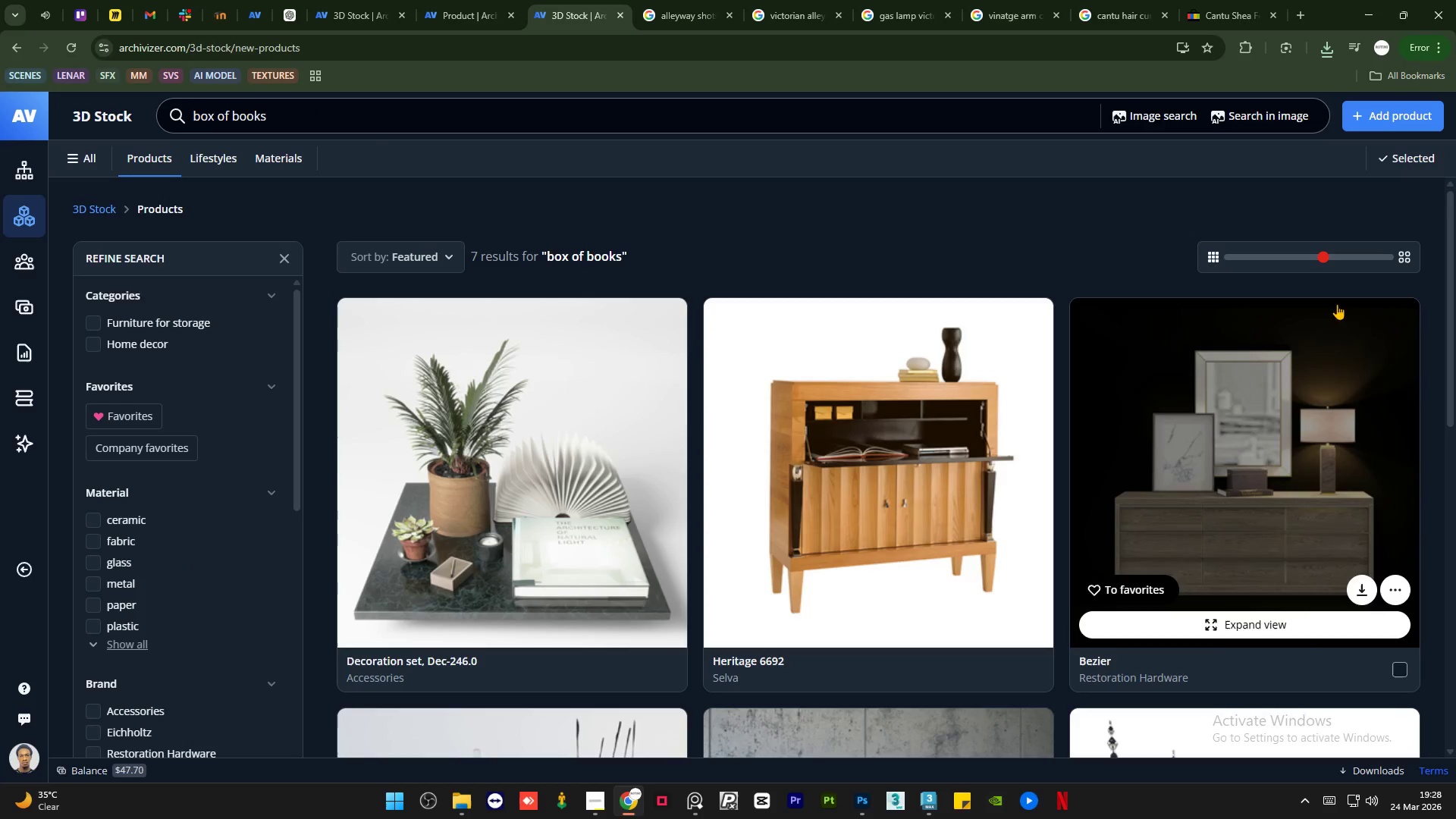 
scroll: coordinate [930, 240], scroll_direction: down, amount: 7.0
 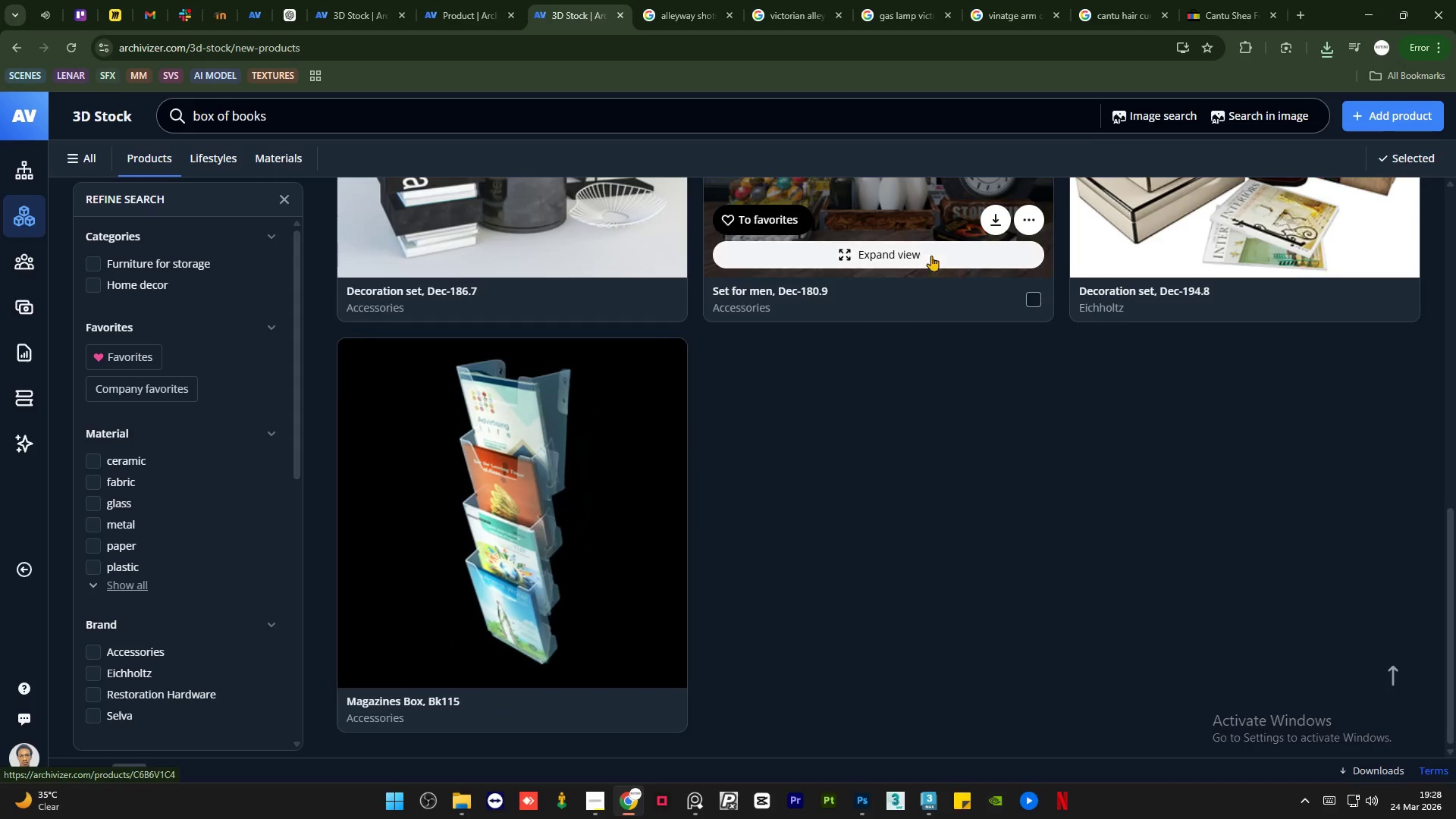 
scroll: coordinate [996, 470], scroll_direction: up, amount: 5.0
 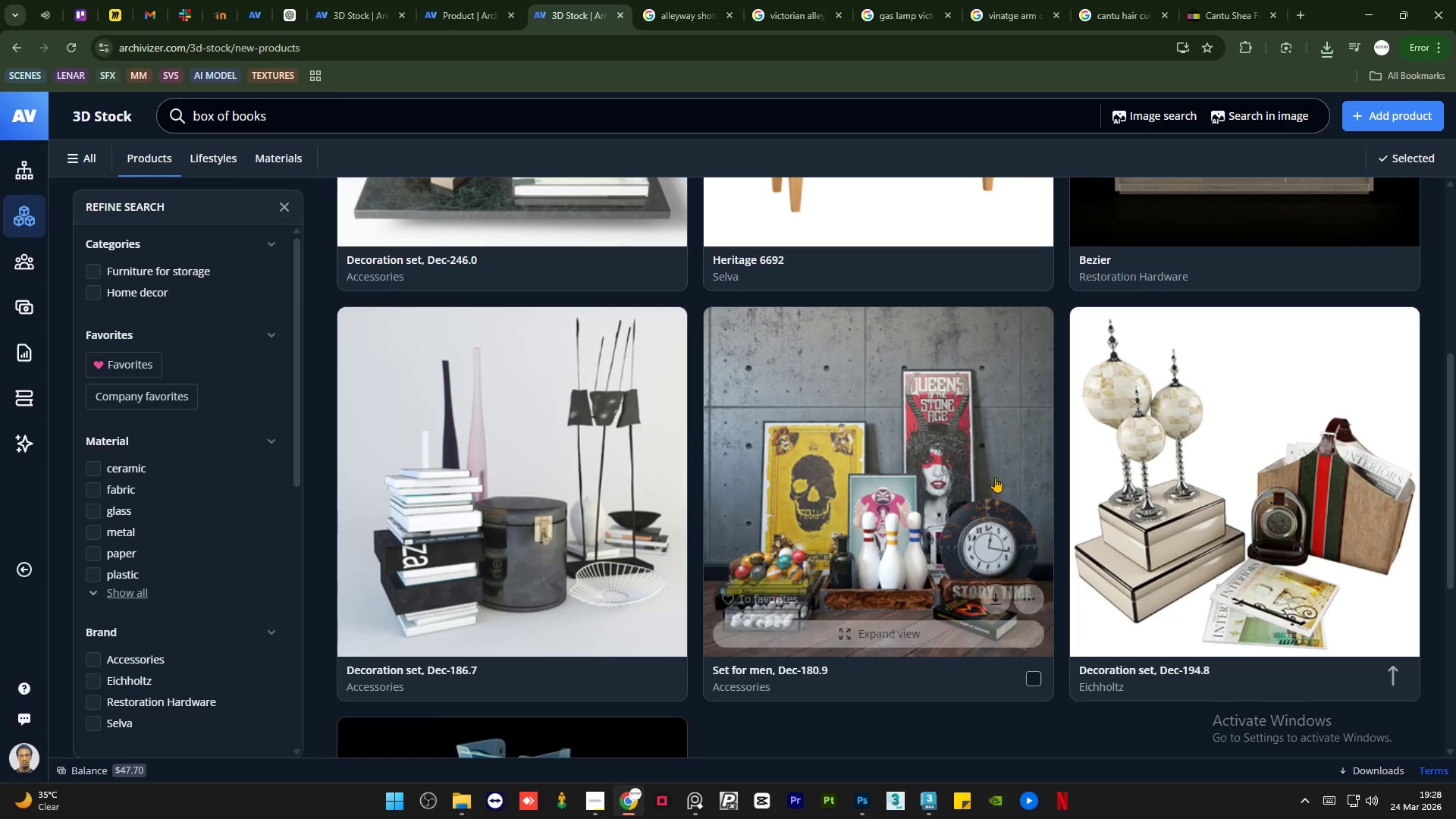 
scroll: coordinate [995, 477], scroll_direction: down, amount: 5.0
 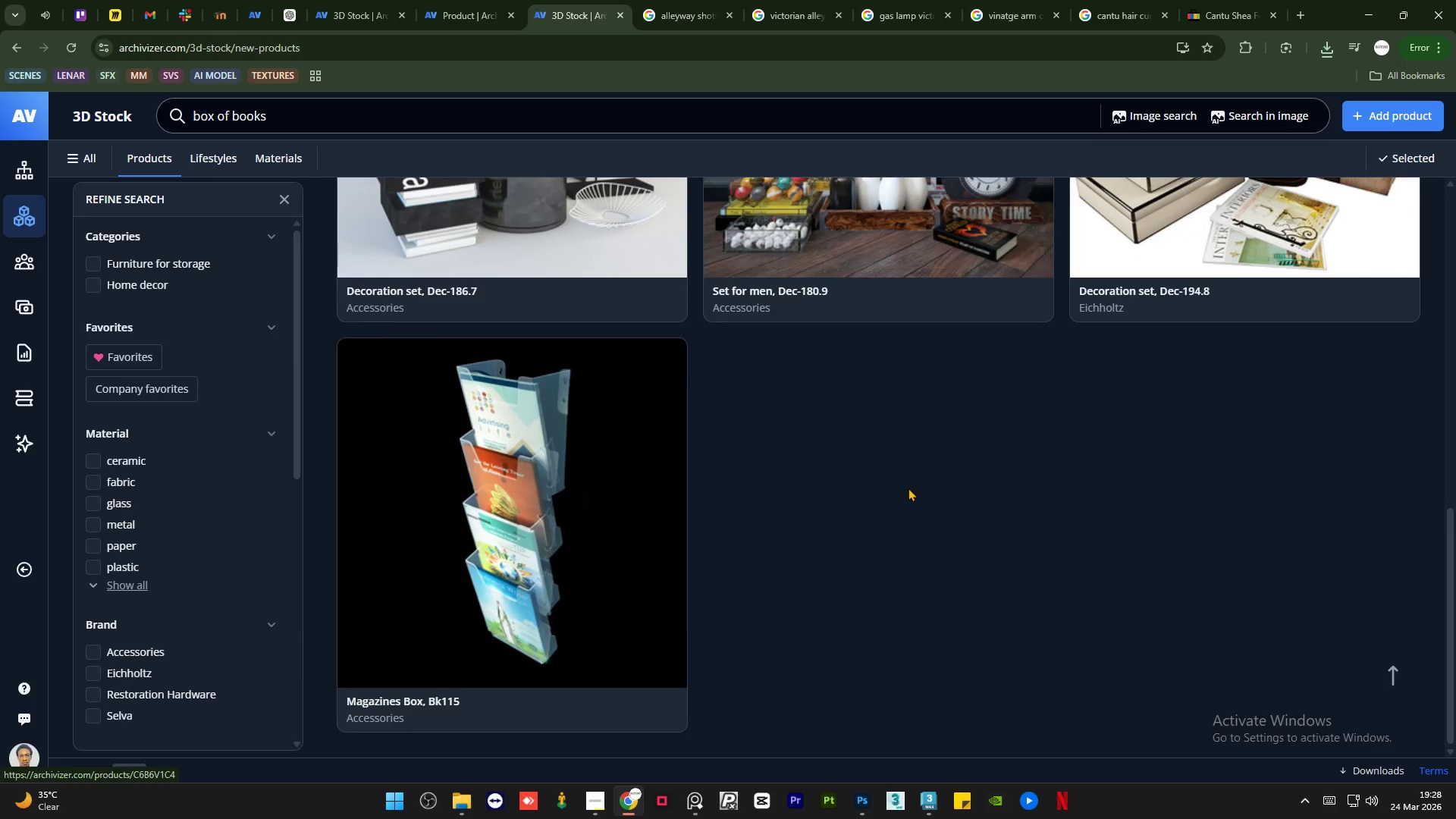 
scroll: coordinate [908, 488], scroll_direction: up, amount: 5.0
 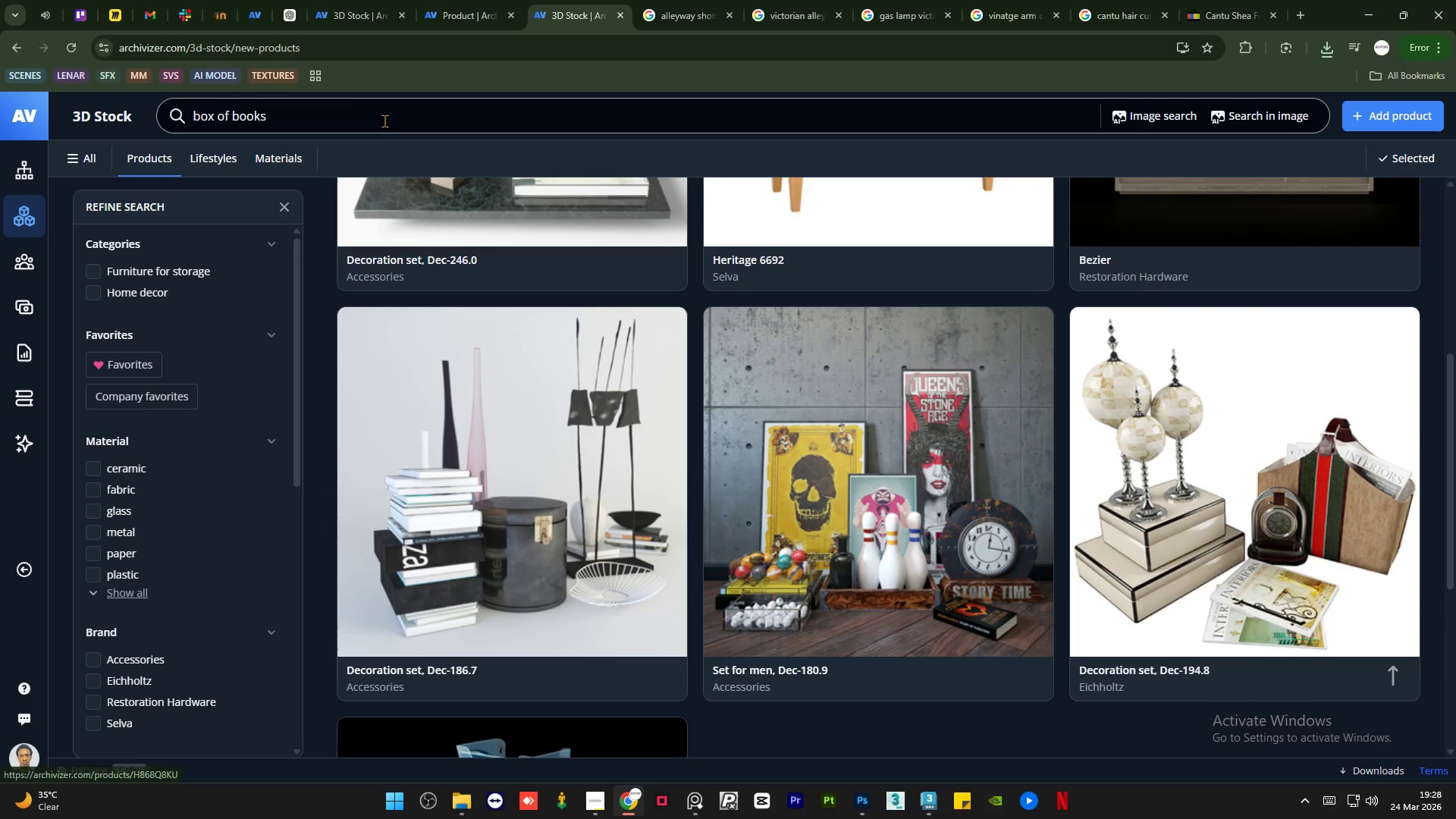 
double_click([384, 121])
 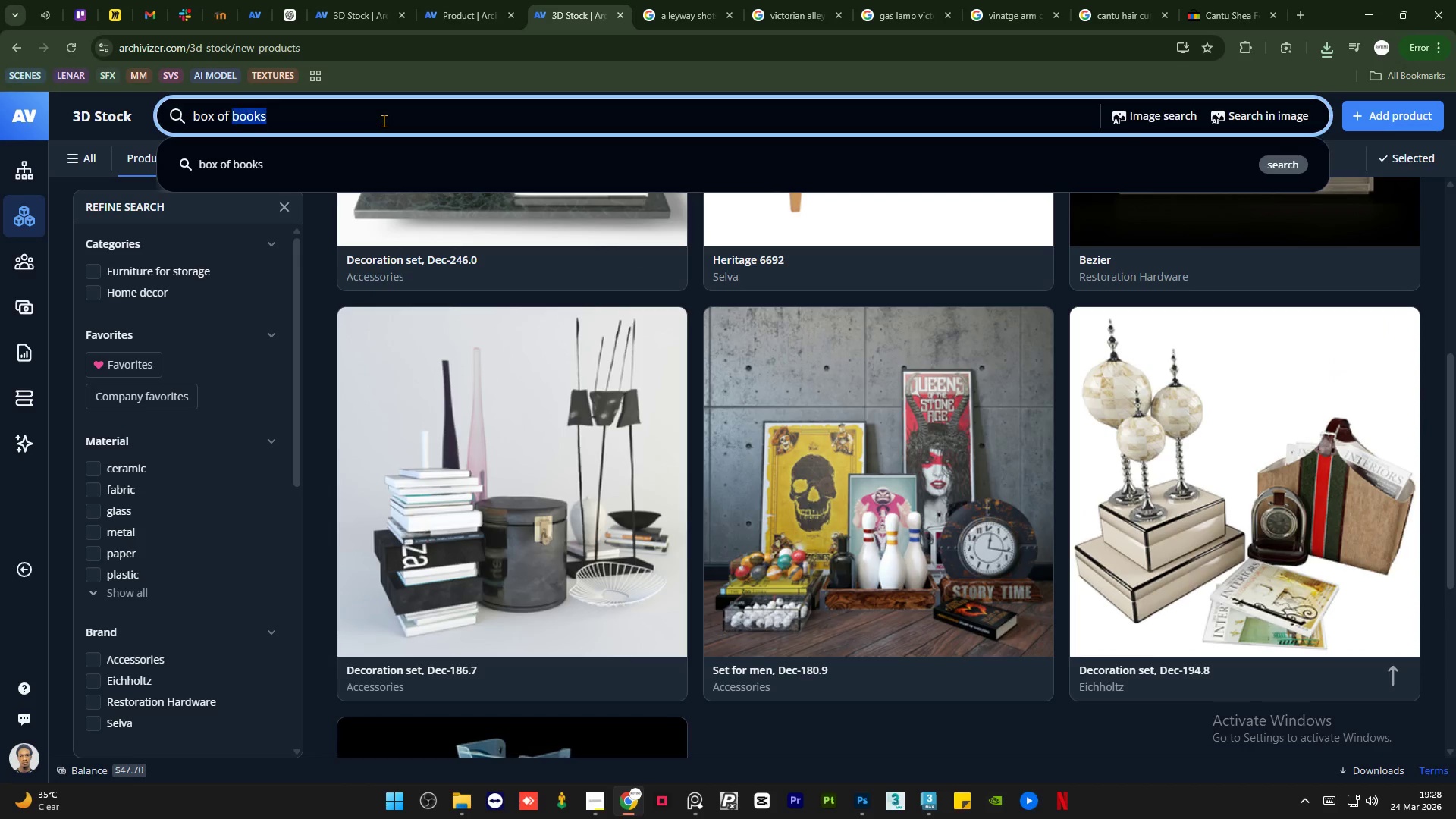 
triple_click([384, 121])
 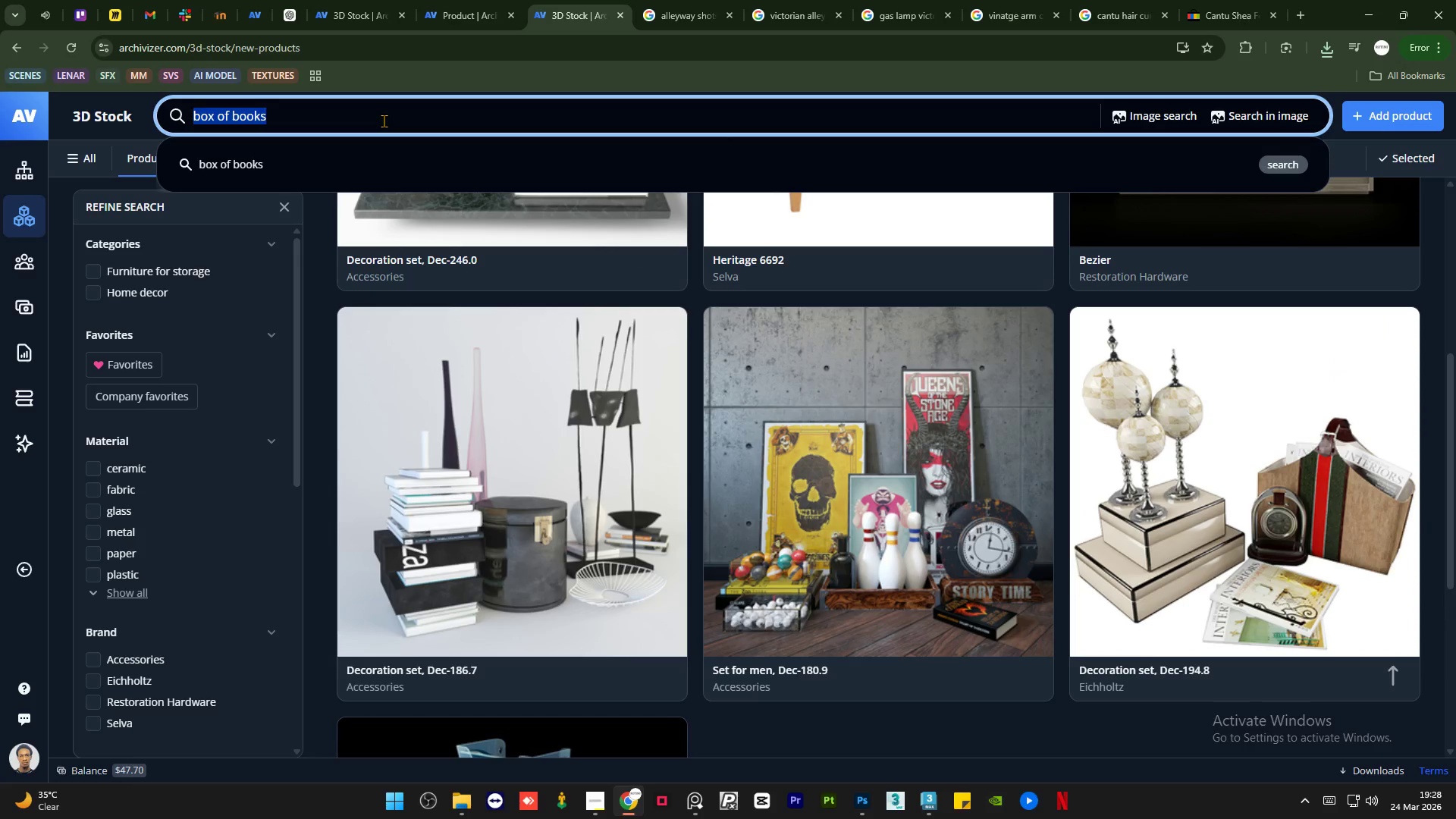 
type(books)
 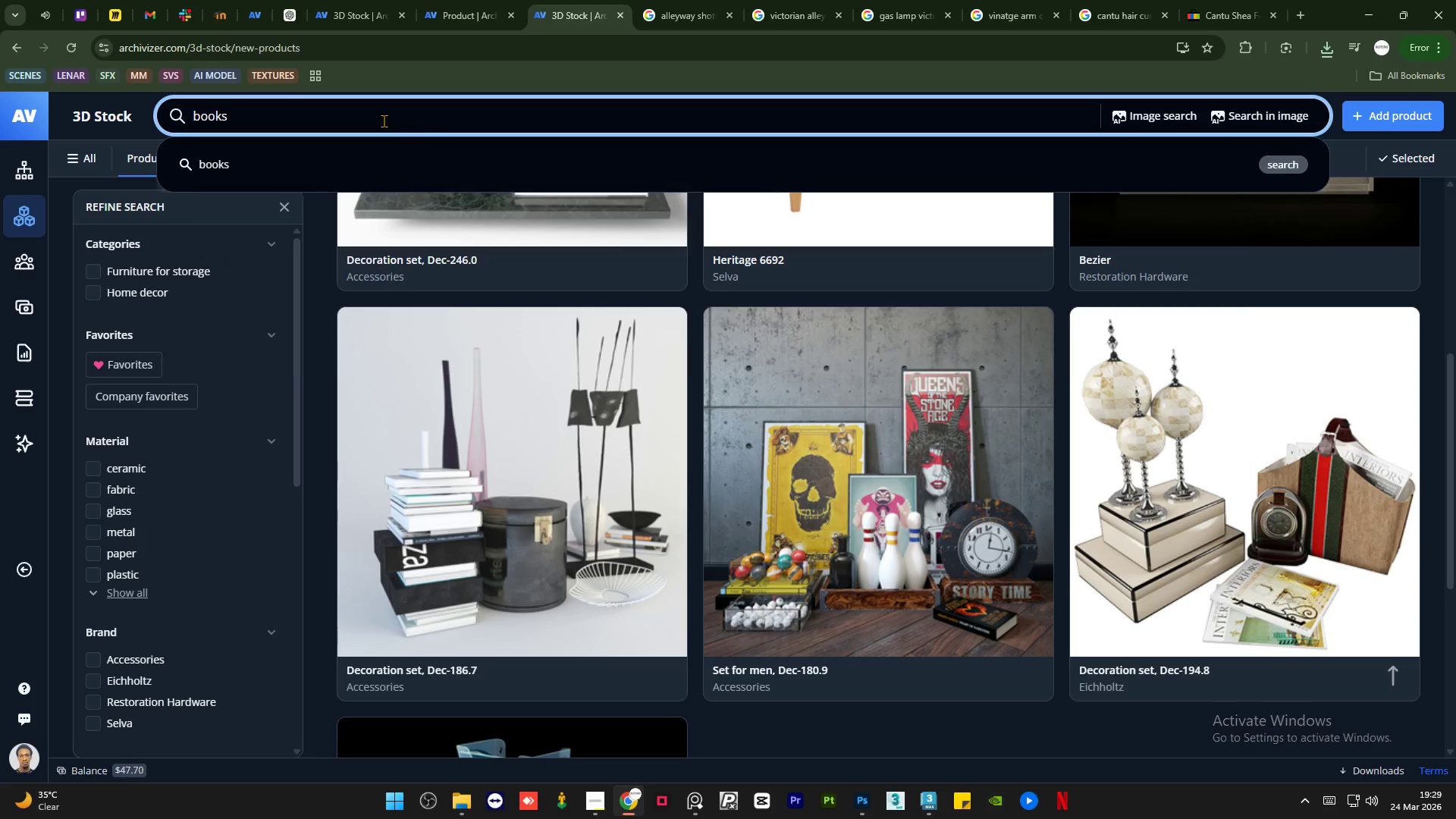 
key(Enter)
 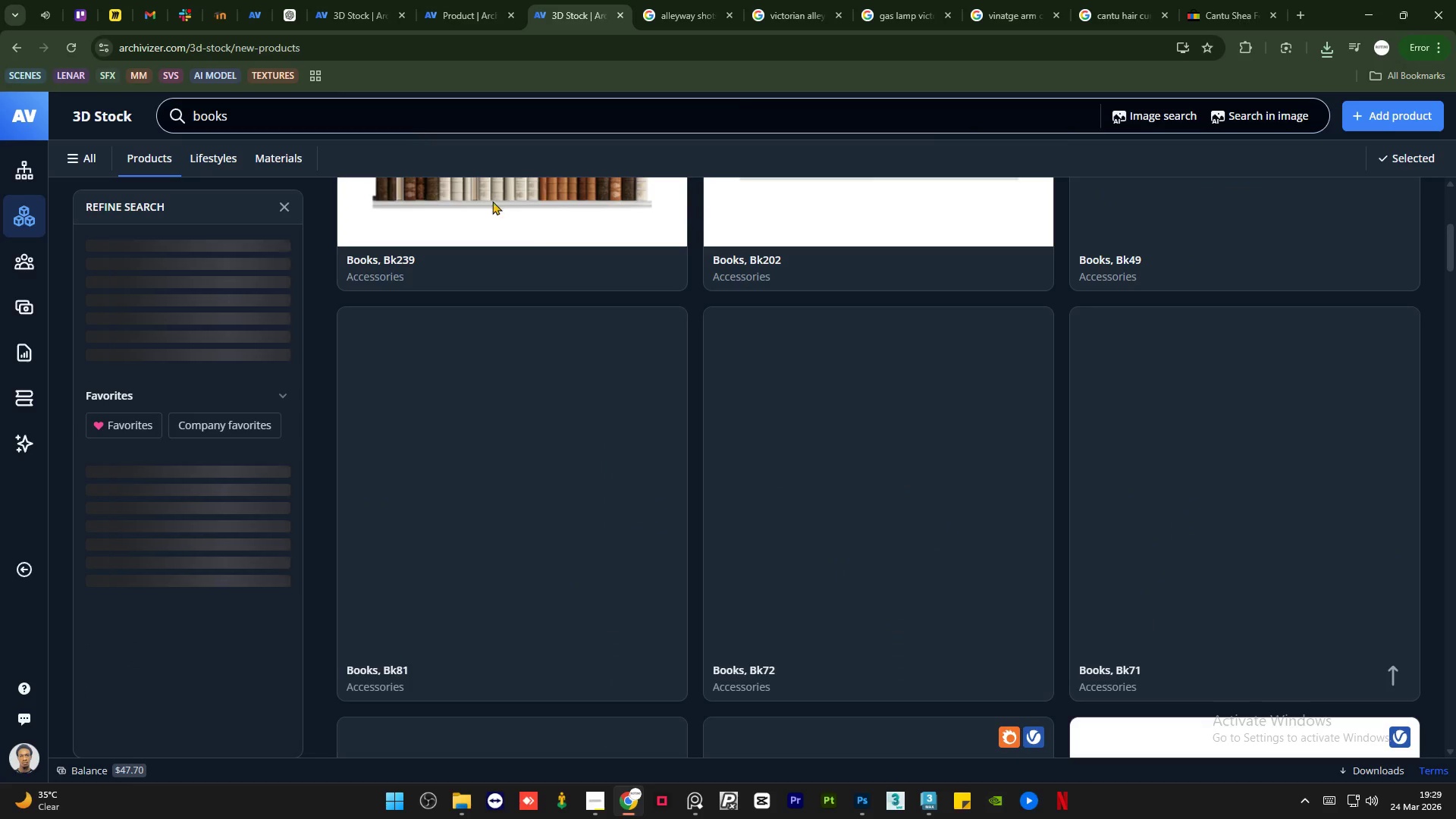 
scroll: coordinate [952, 340], scroll_direction: up, amount: 17.0
 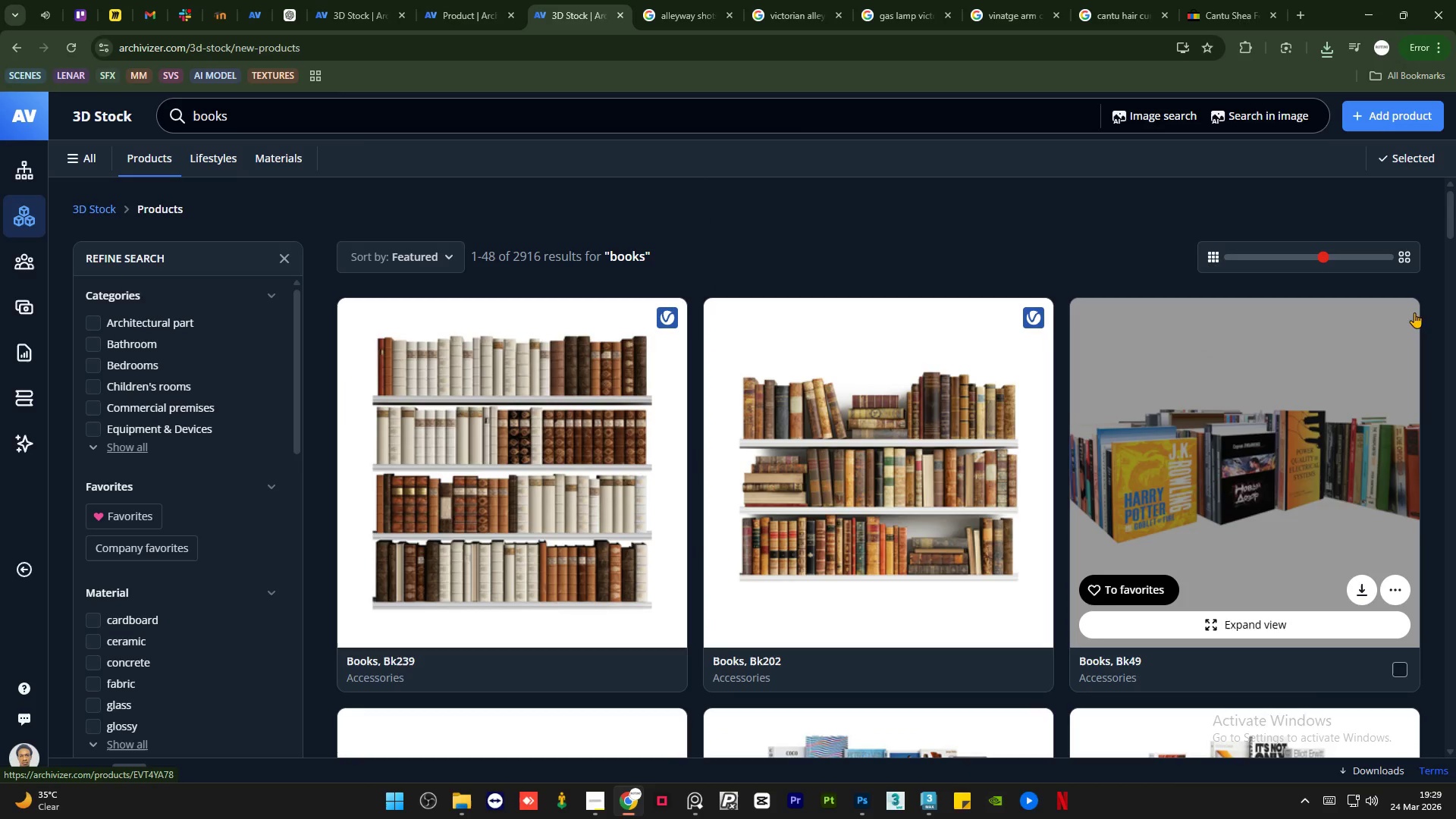 
scroll: coordinate [1028, 287], scroll_direction: down, amount: 14.0
 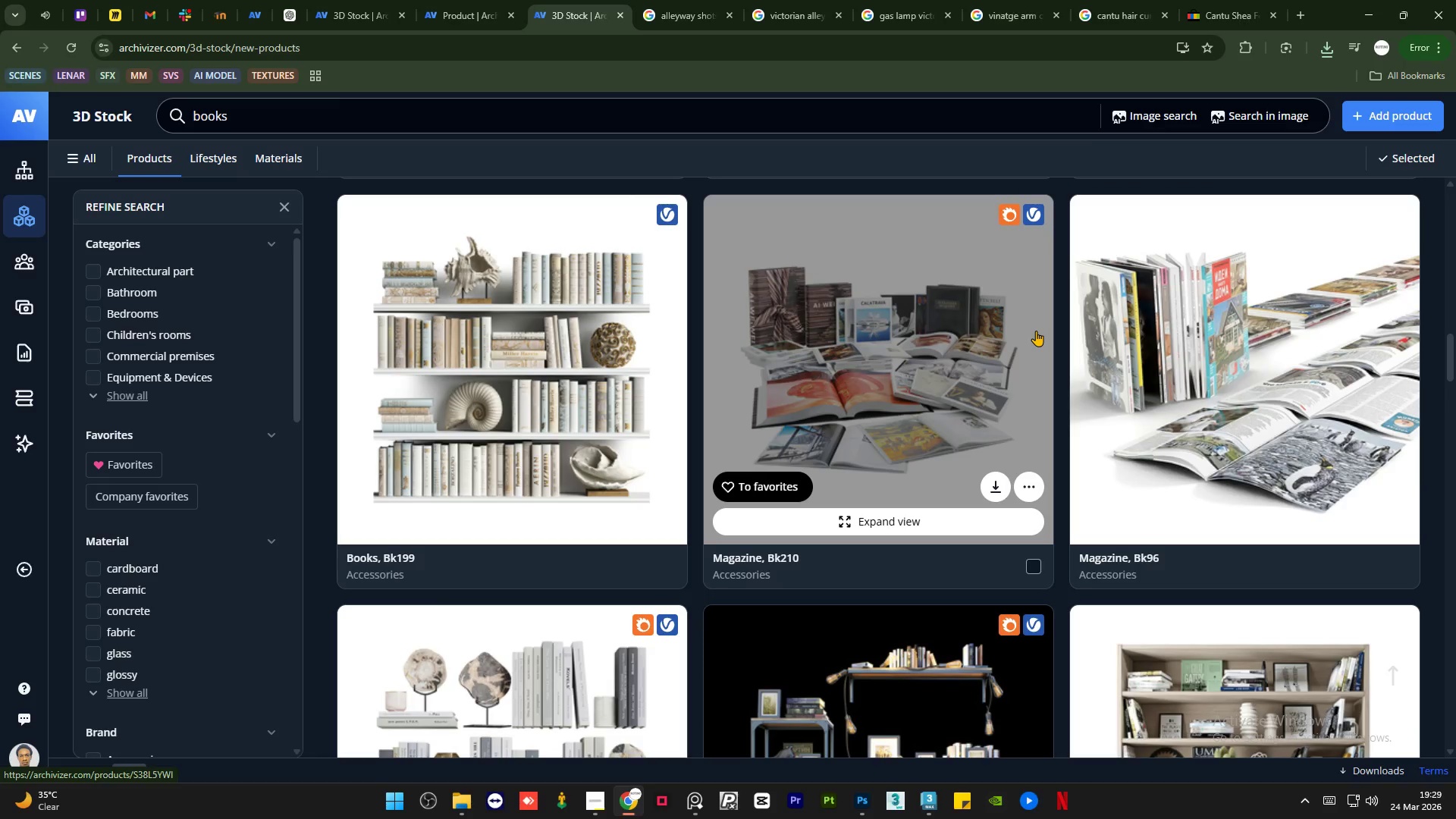 
scroll: coordinate [1033, 334], scroll_direction: up, amount: 5.0
 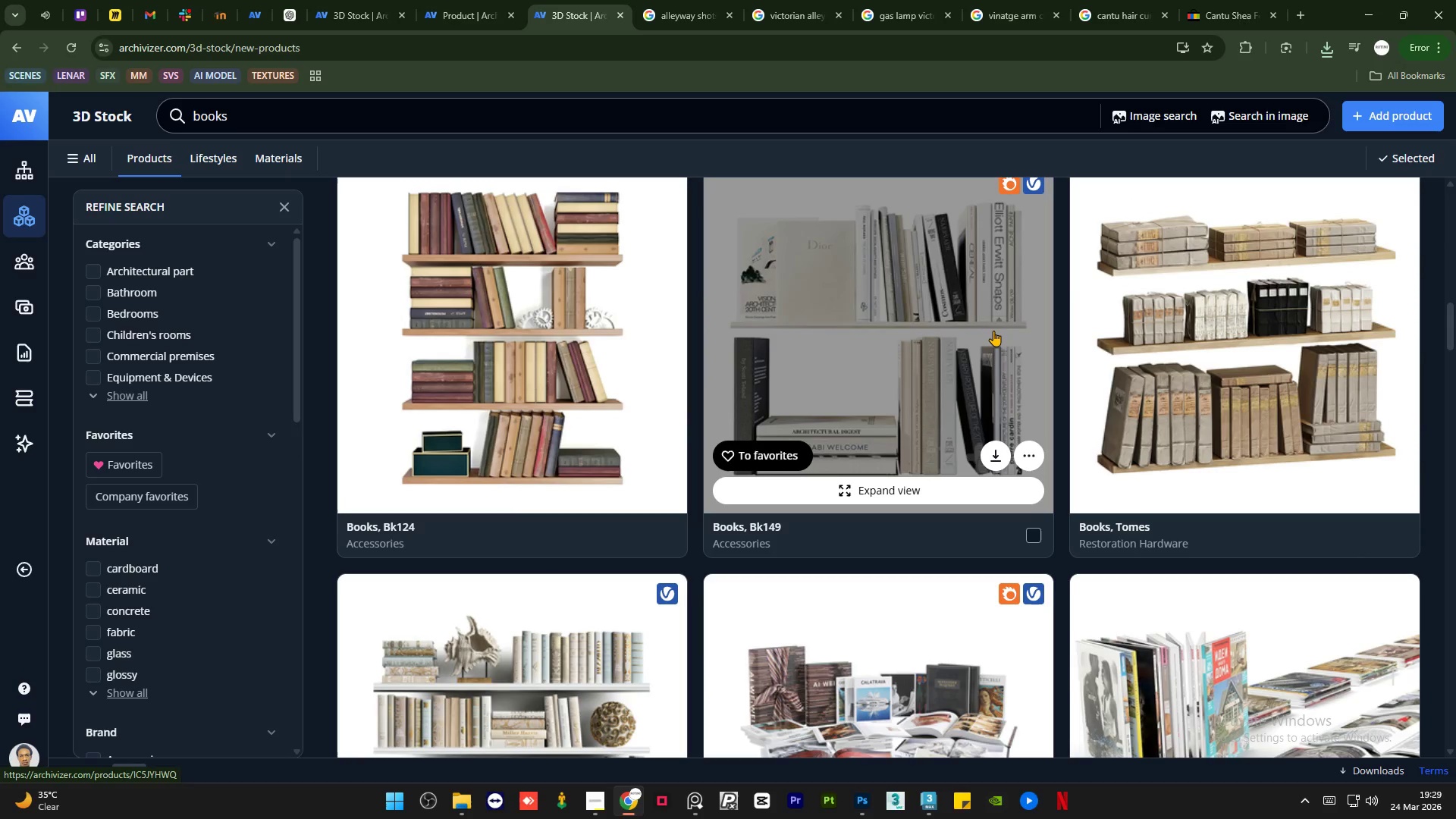 
scroll: coordinate [983, 352], scroll_direction: down, amount: 28.0
 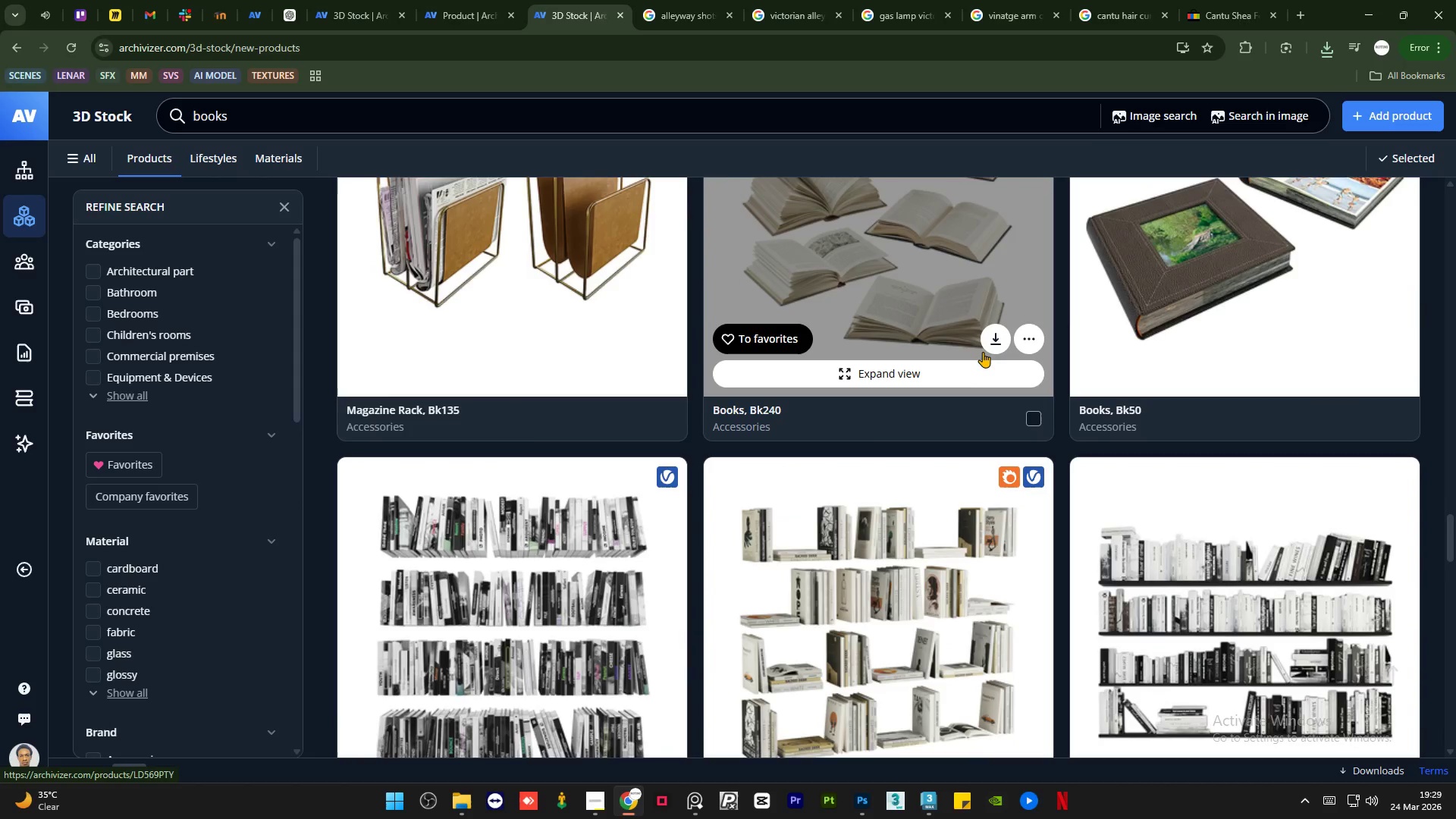 
scroll: coordinate [983, 352], scroll_direction: up, amount: 2.0
 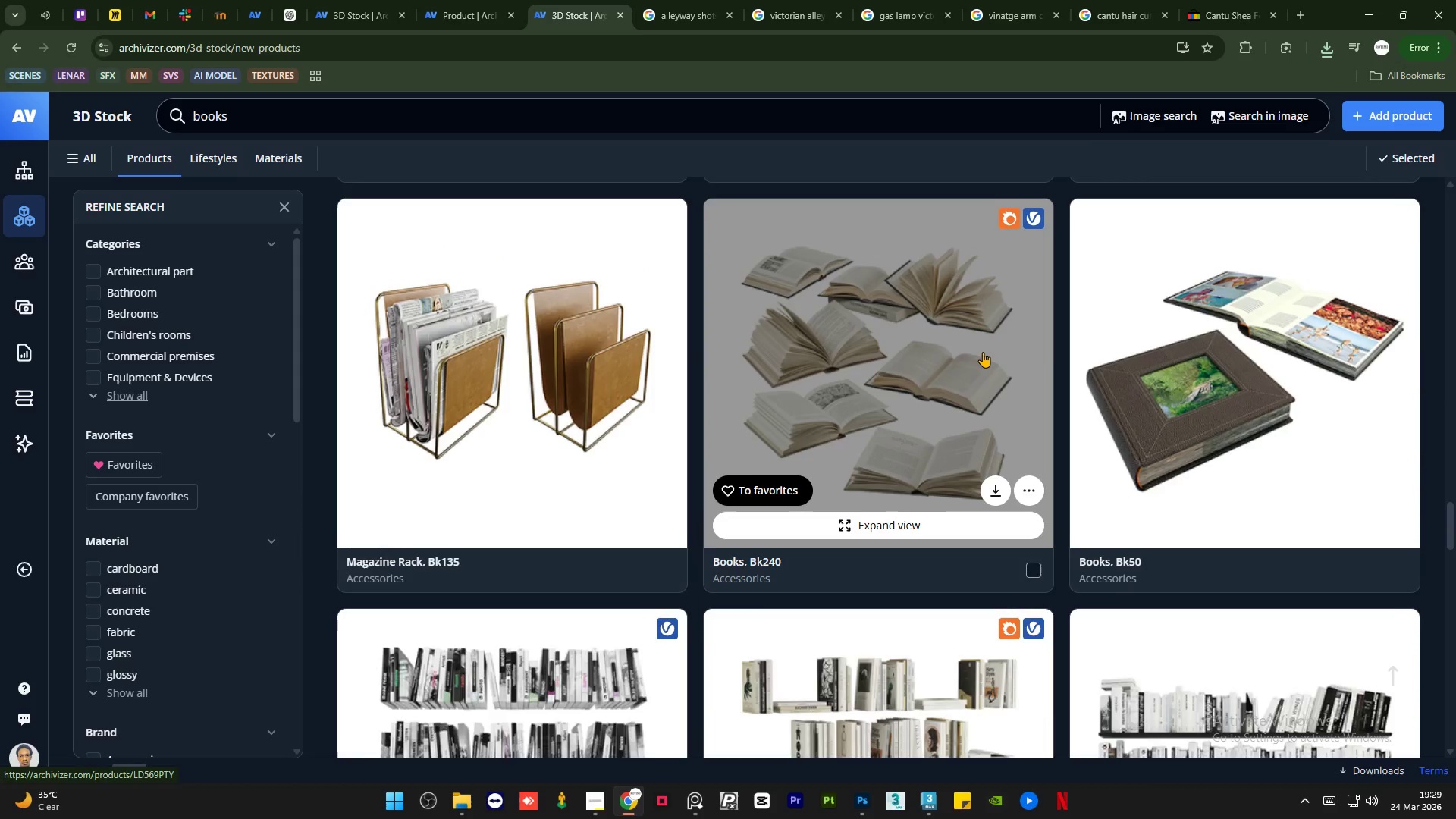 
scroll: coordinate [983, 352], scroll_direction: down, amount: 8.0
 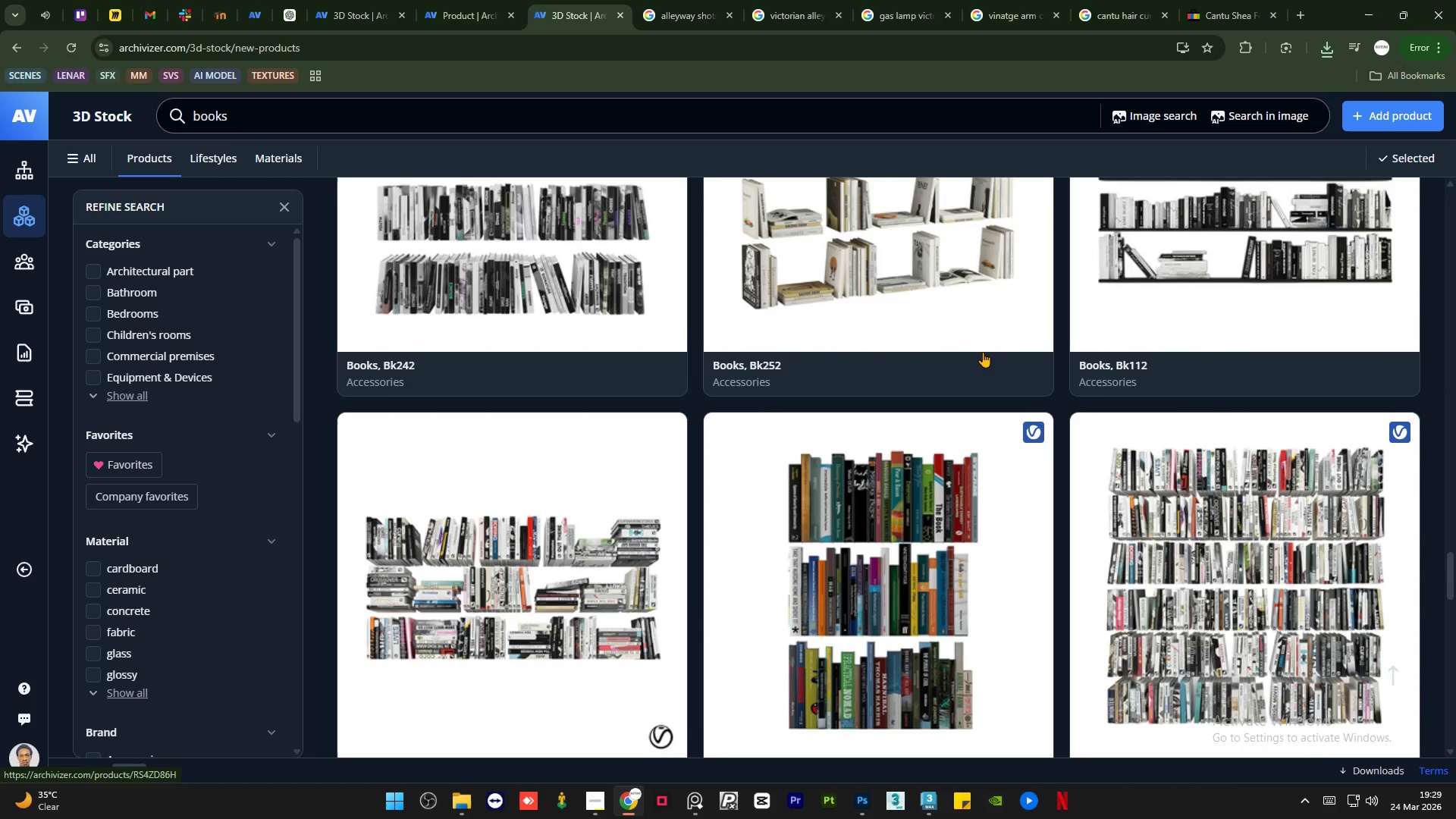 
scroll: coordinate [983, 352], scroll_direction: up, amount: 8.0
 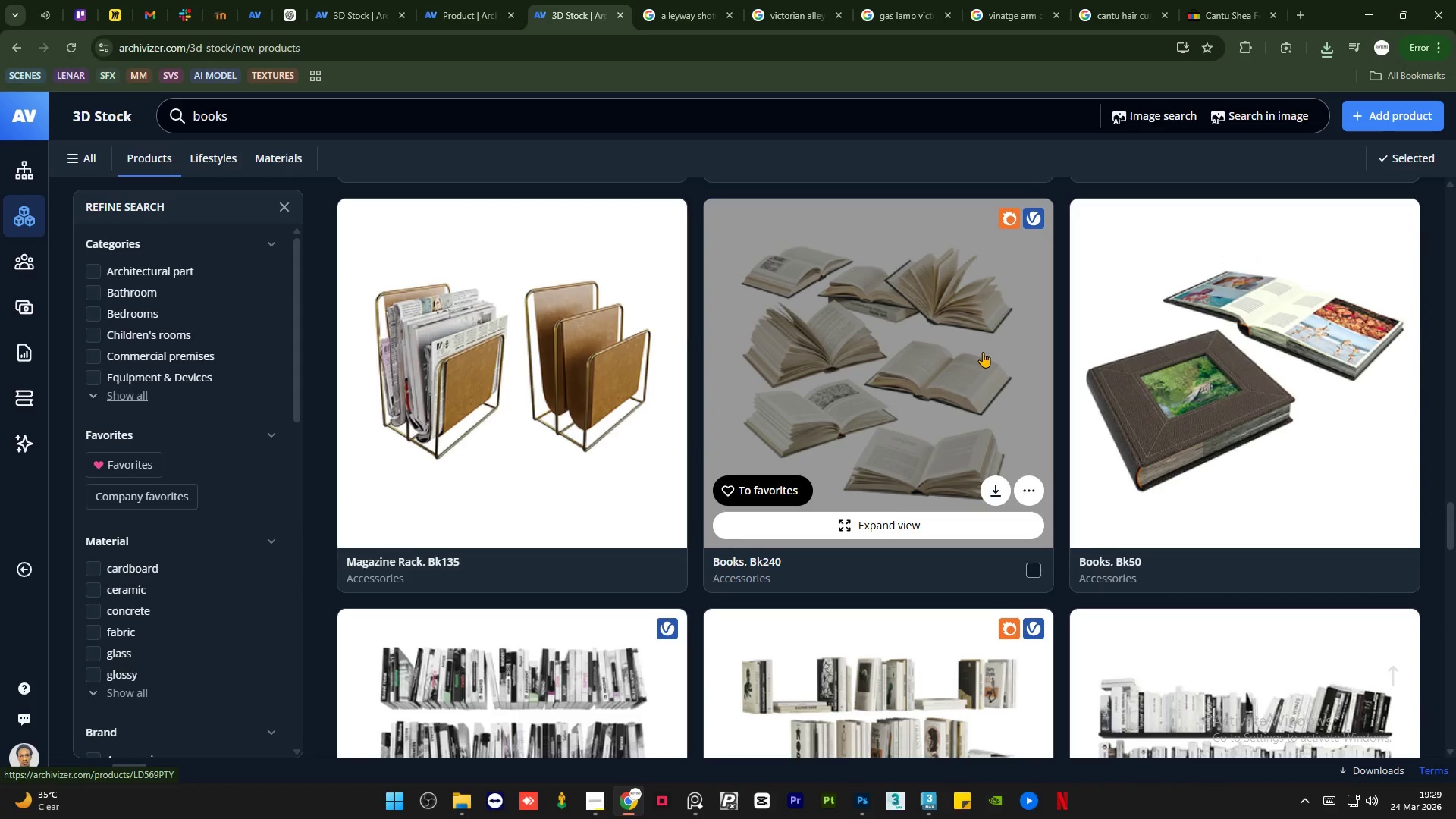 
scroll: coordinate [871, 465], scroll_direction: down, amount: 22.0
 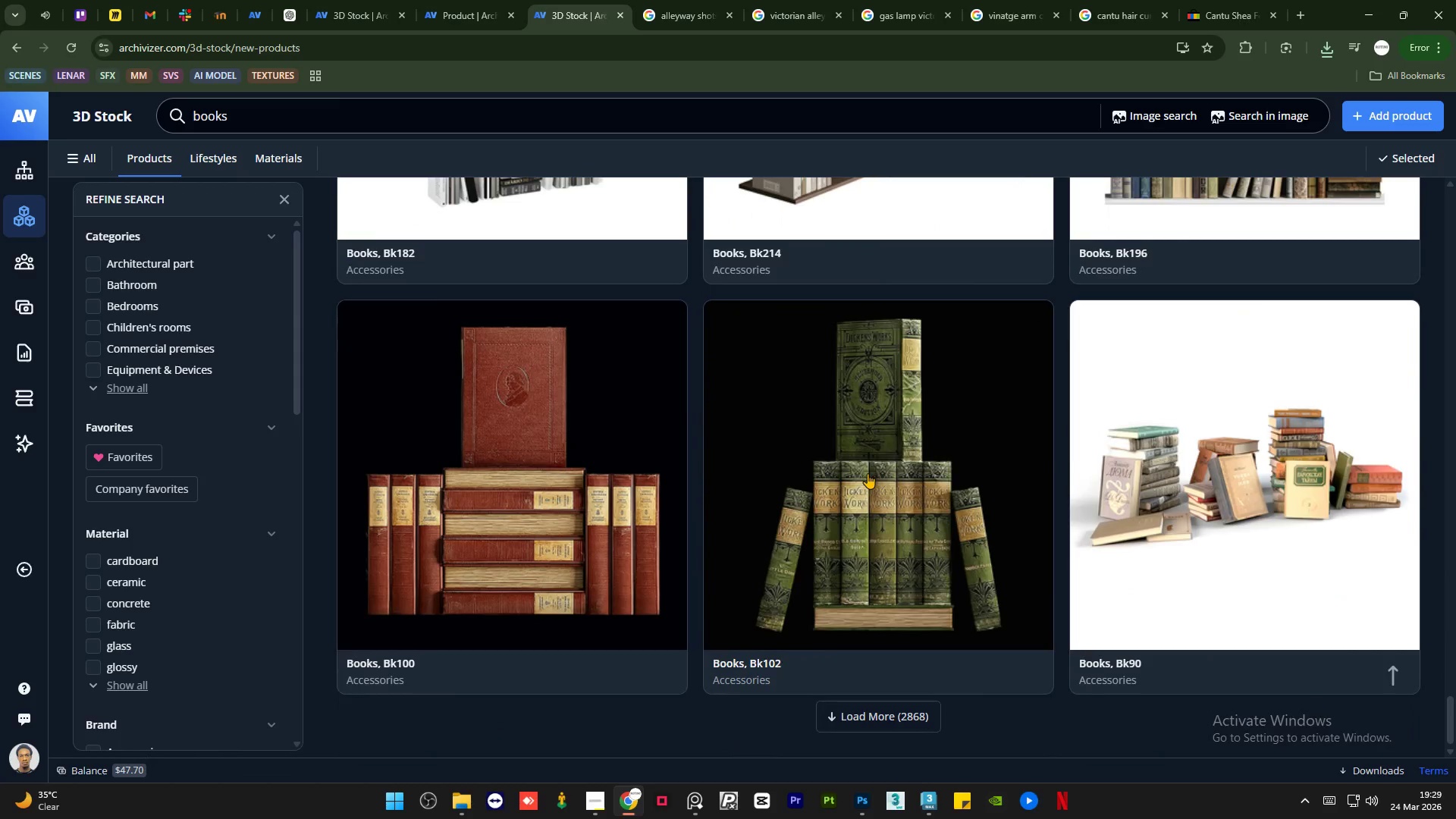 
left_click([899, 717])
 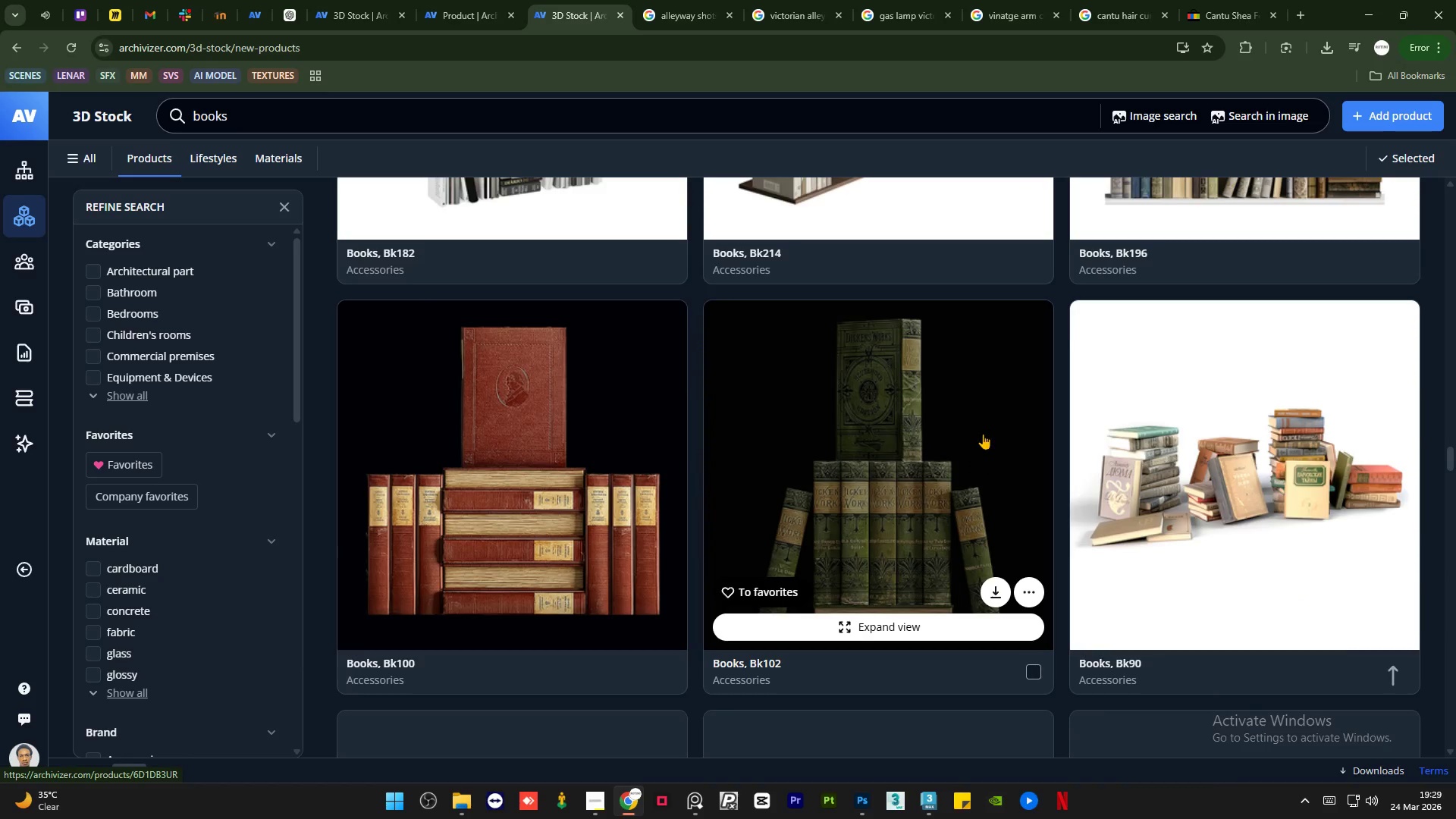 
scroll: coordinate [971, 375], scroll_direction: down, amount: 23.0
 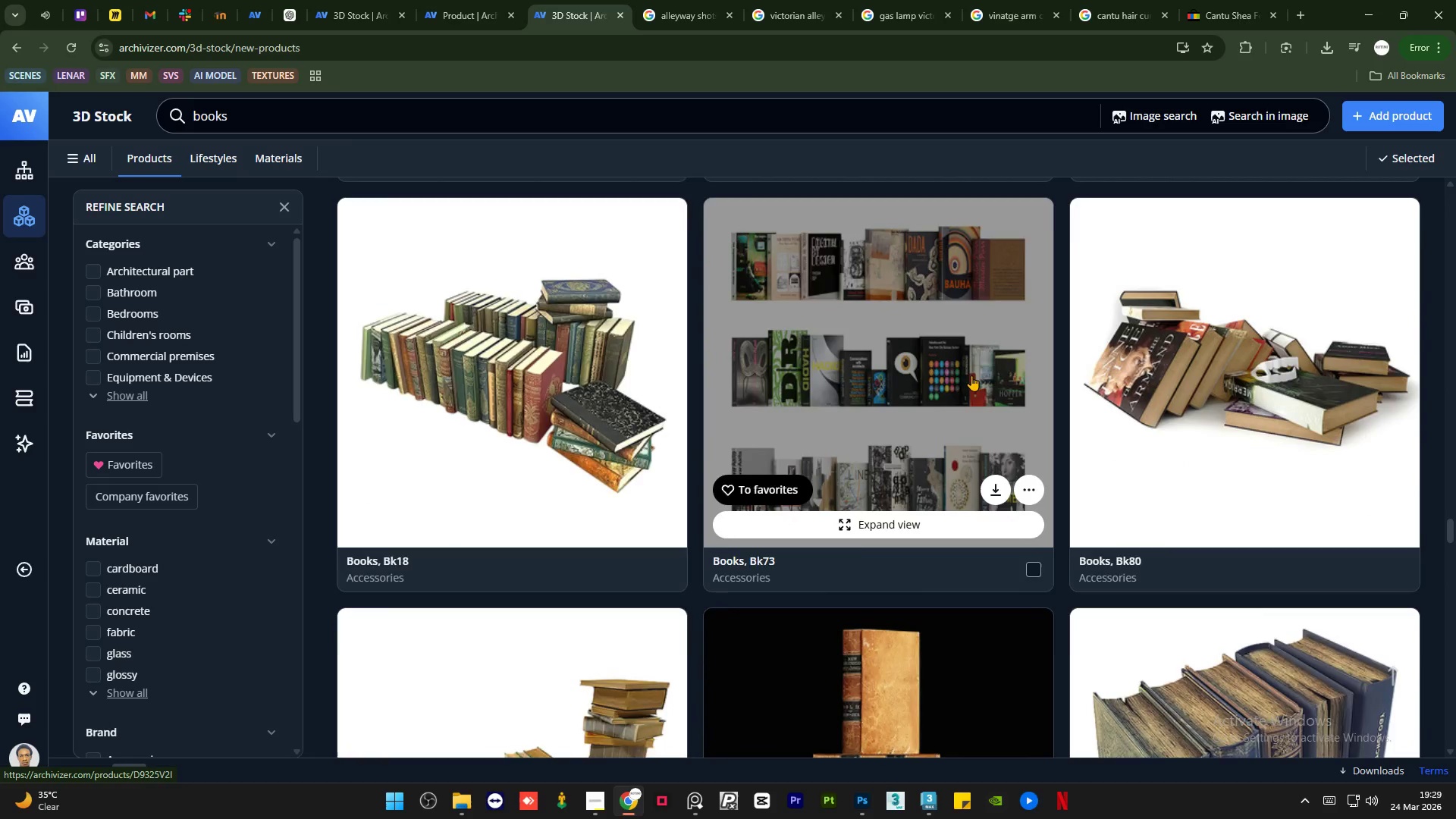 
scroll: coordinate [971, 375], scroll_direction: up, amount: 5.0
 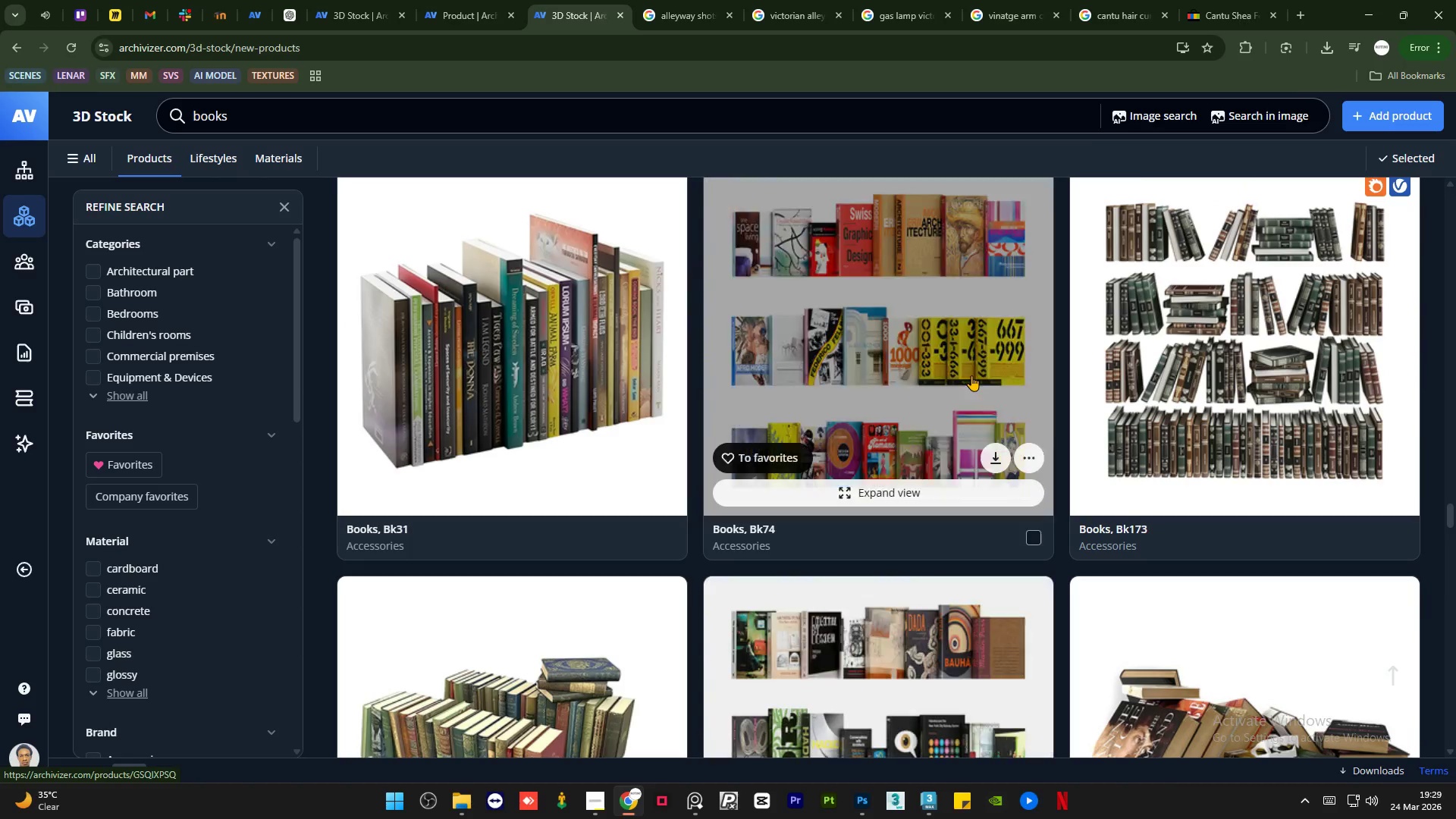 
scroll: coordinate [952, 386], scroll_direction: down, amount: 23.0
 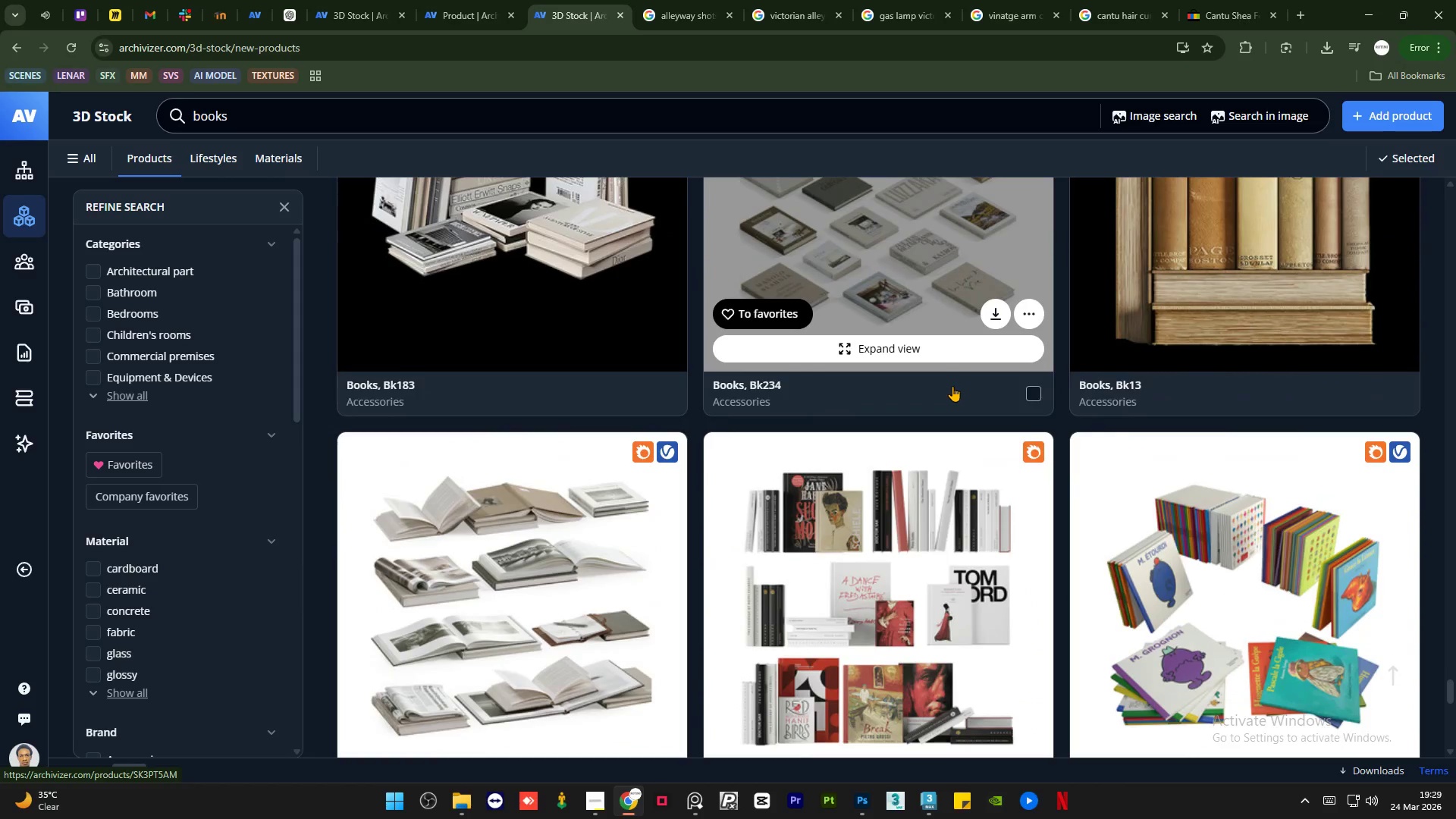 
scroll: coordinate [952, 386], scroll_direction: down, amount: 5.0
 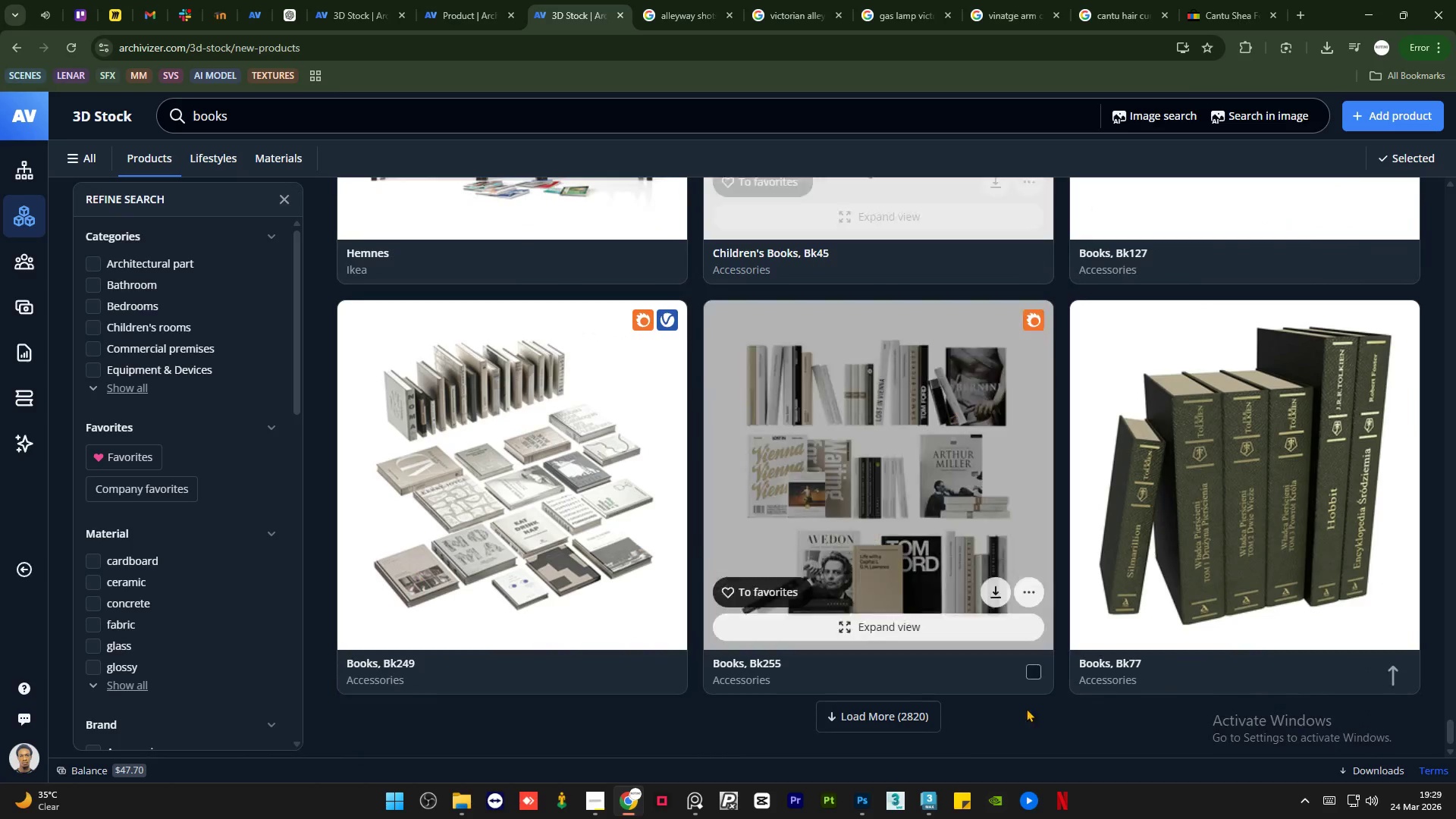 
left_click([919, 805])
 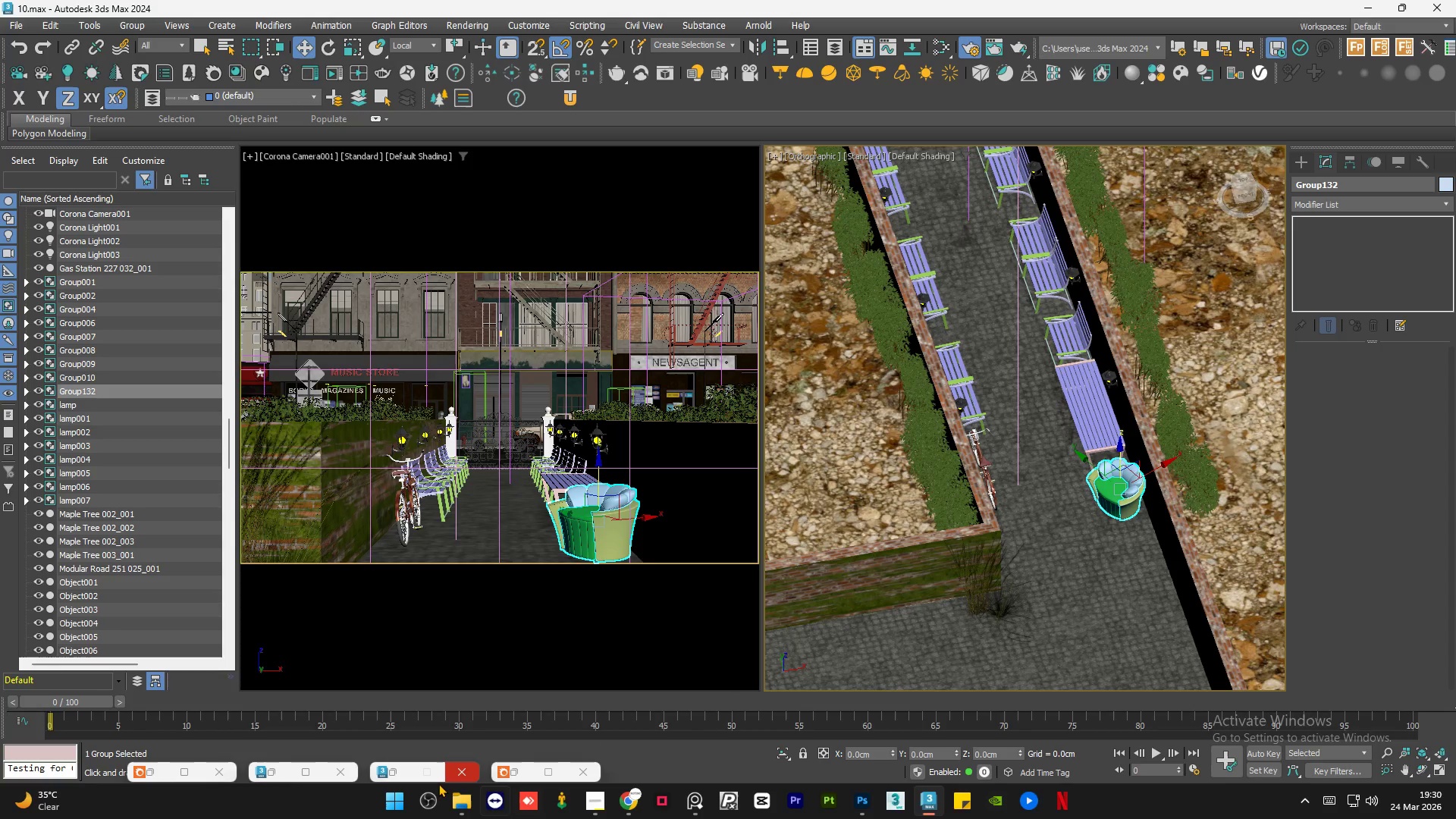 
left_click([160, 772])
 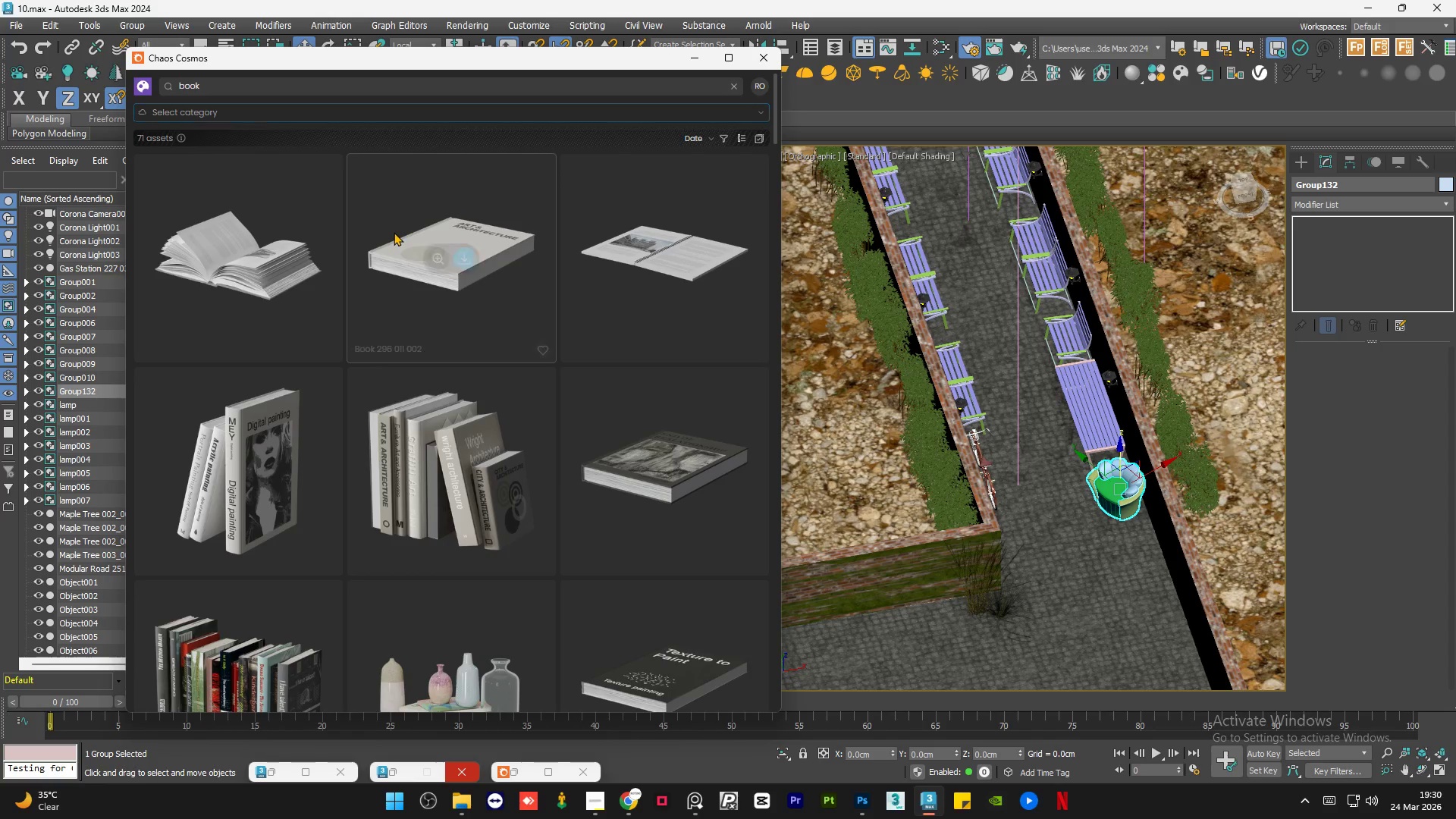 
scroll: coordinate [389, 158], scroll_direction: up, amount: 6.0
 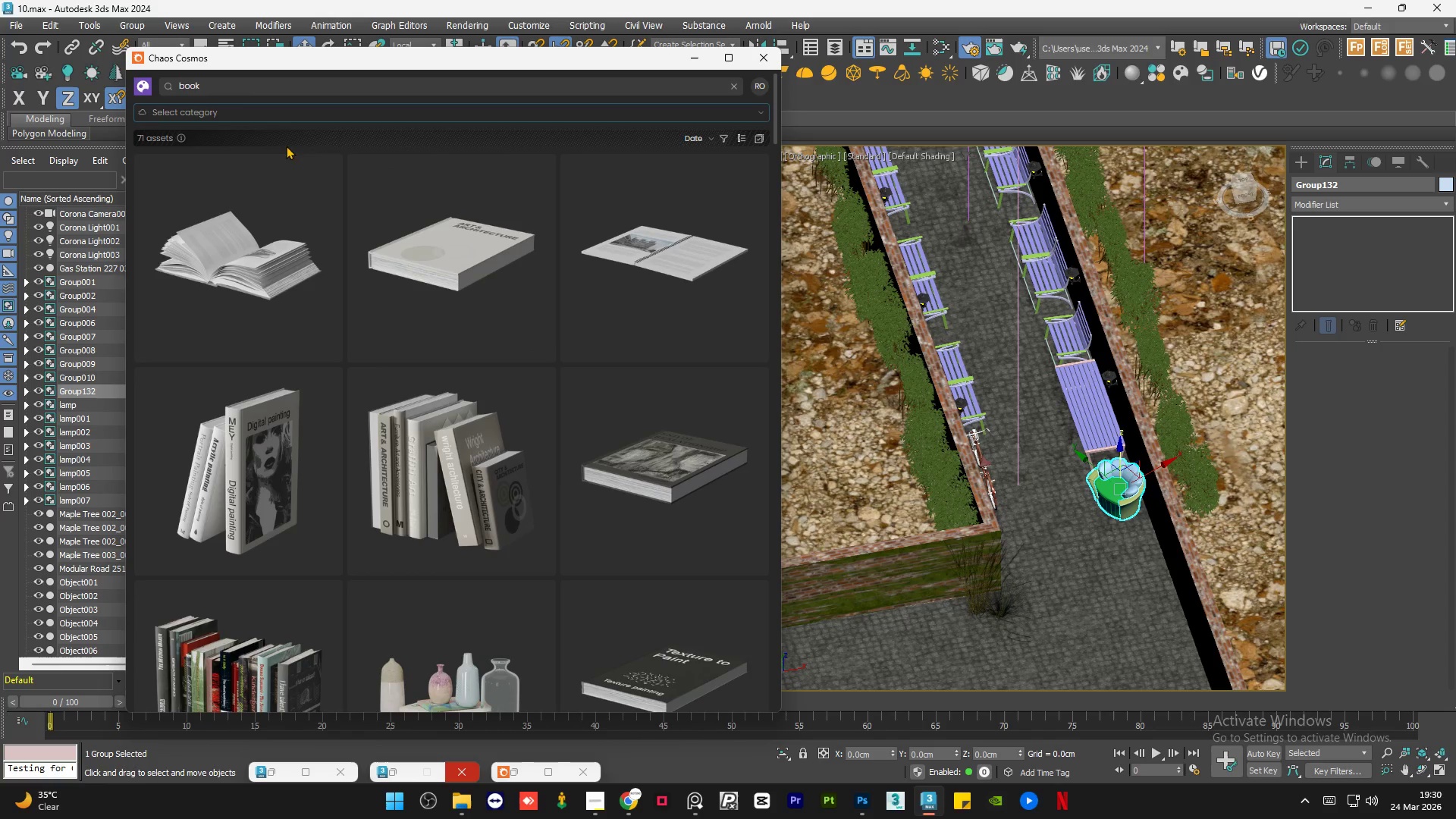 
scroll: coordinate [422, 358], scroll_direction: down, amount: 30.0
 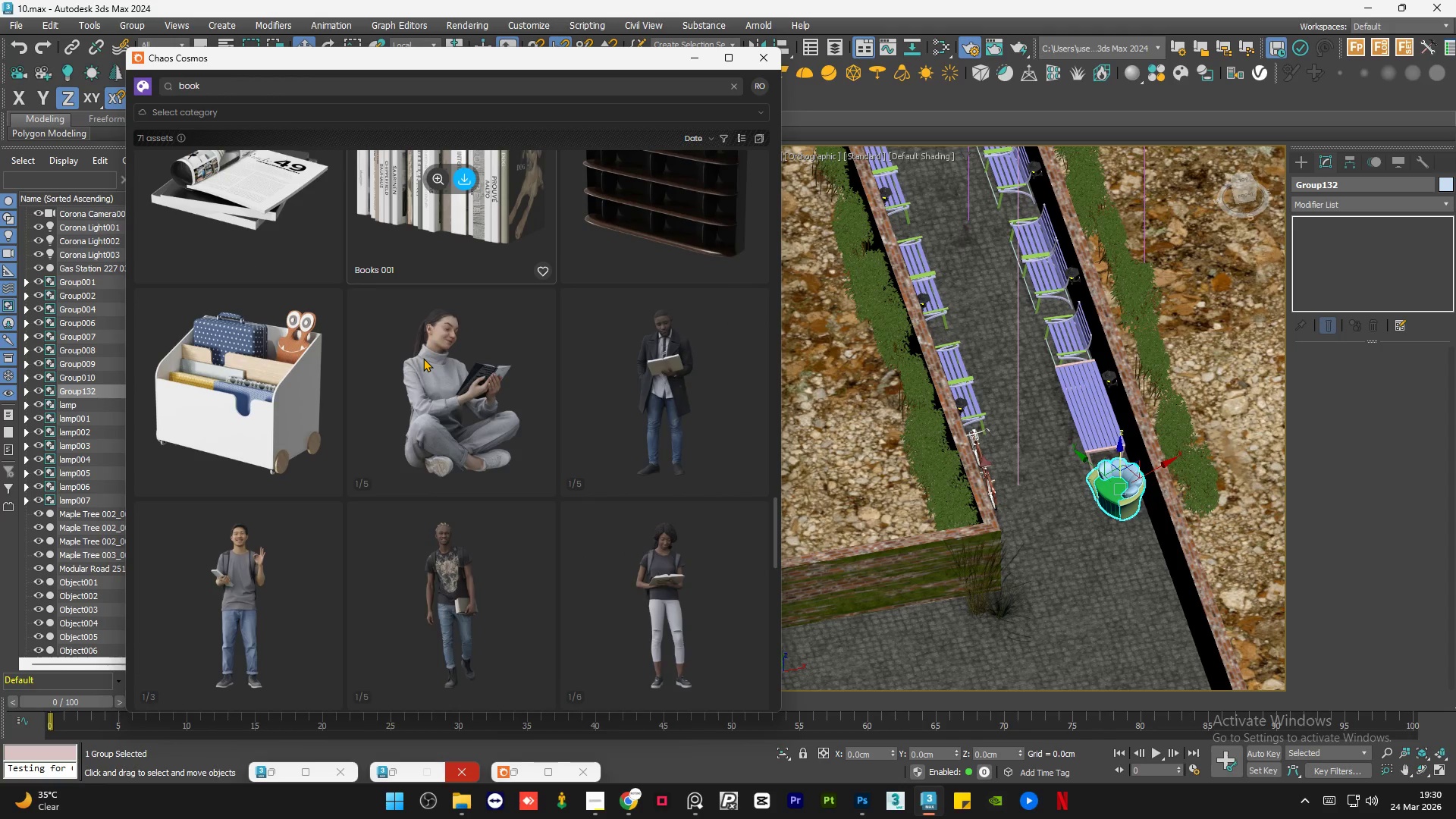 
scroll: coordinate [423, 358], scroll_direction: none, amount: 0.0
 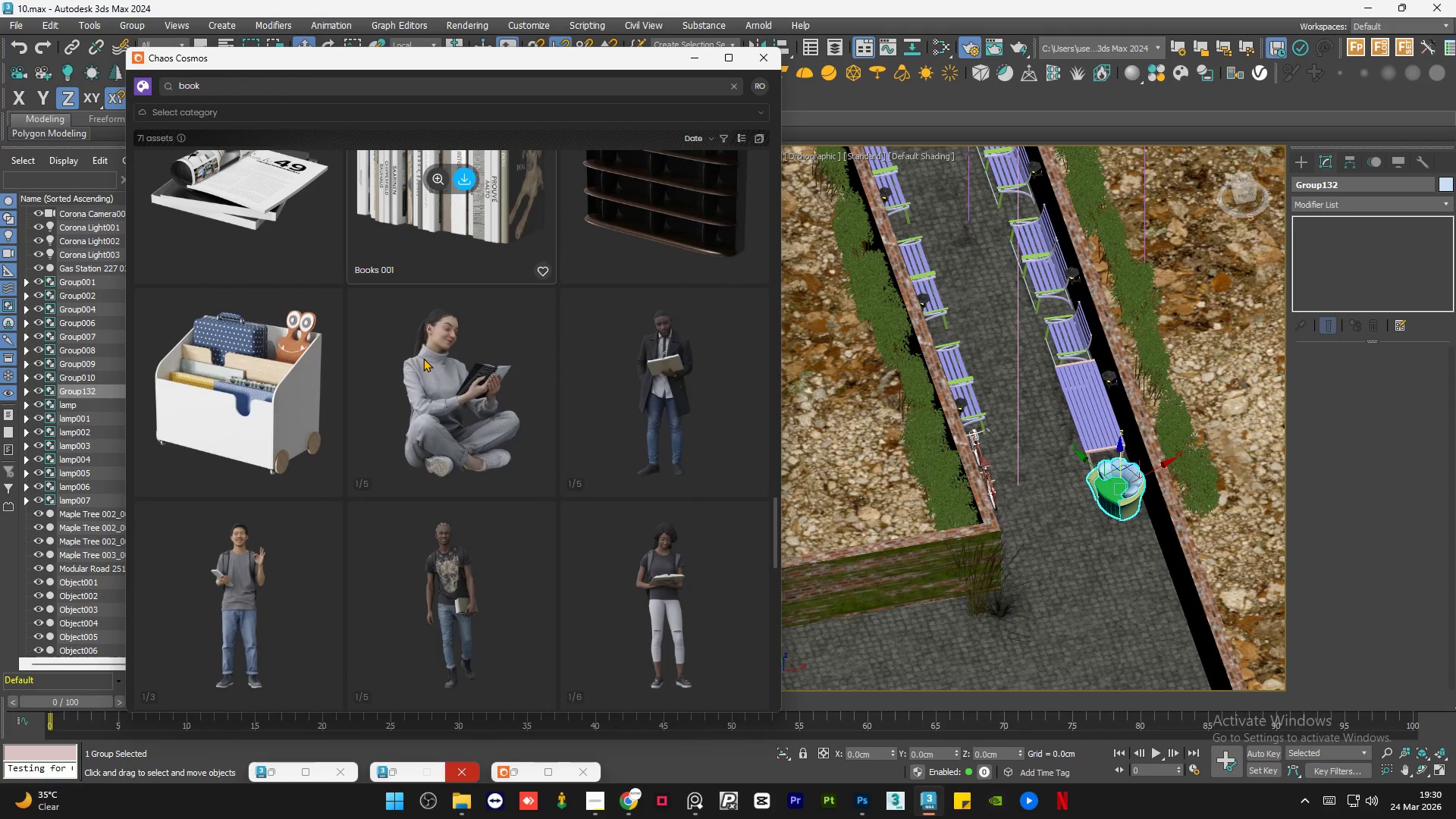 
scroll: coordinate [423, 358], scroll_direction: up, amount: 3.0
 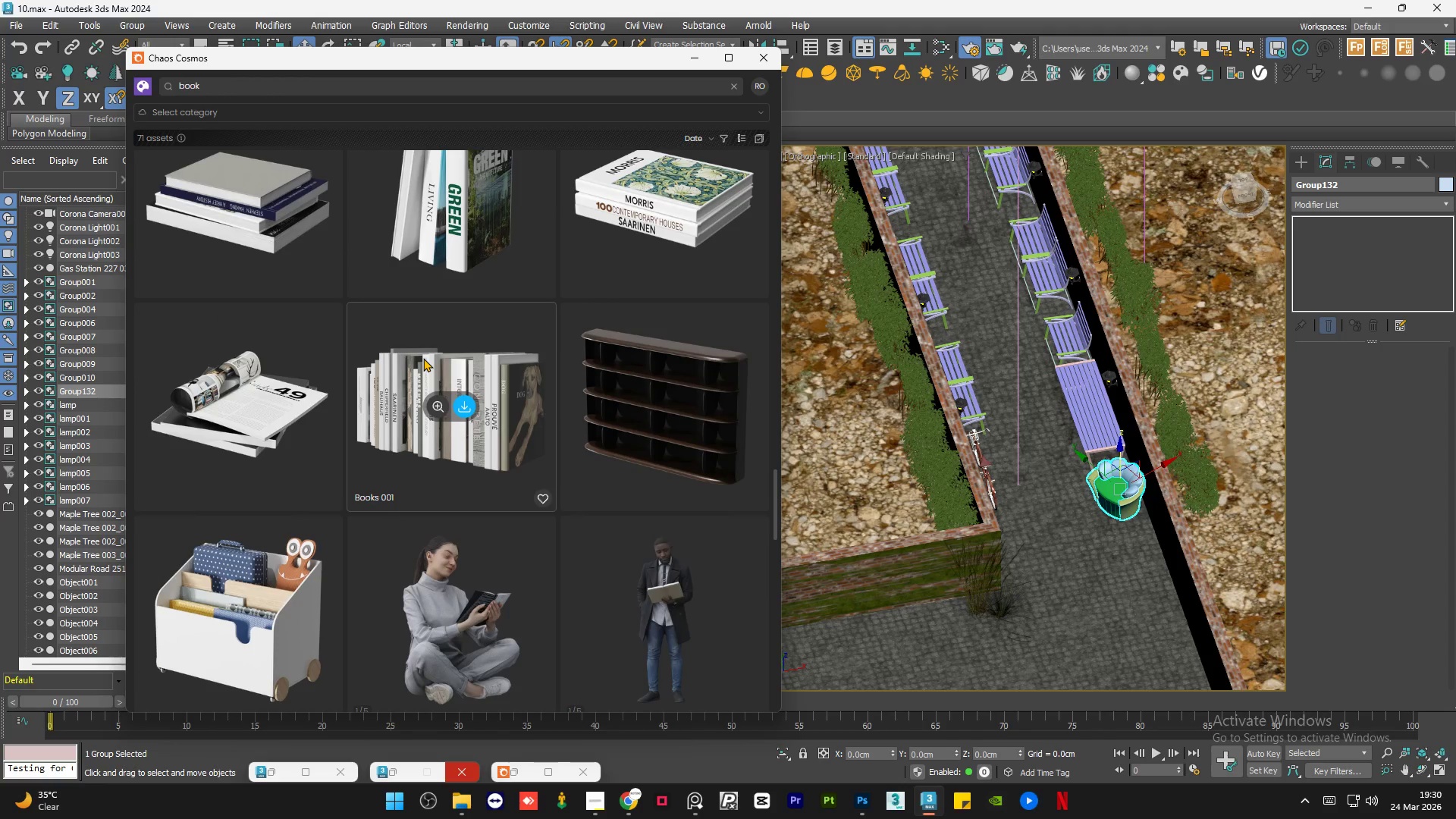 
scroll: coordinate [423, 358], scroll_direction: down, amount: 23.0
 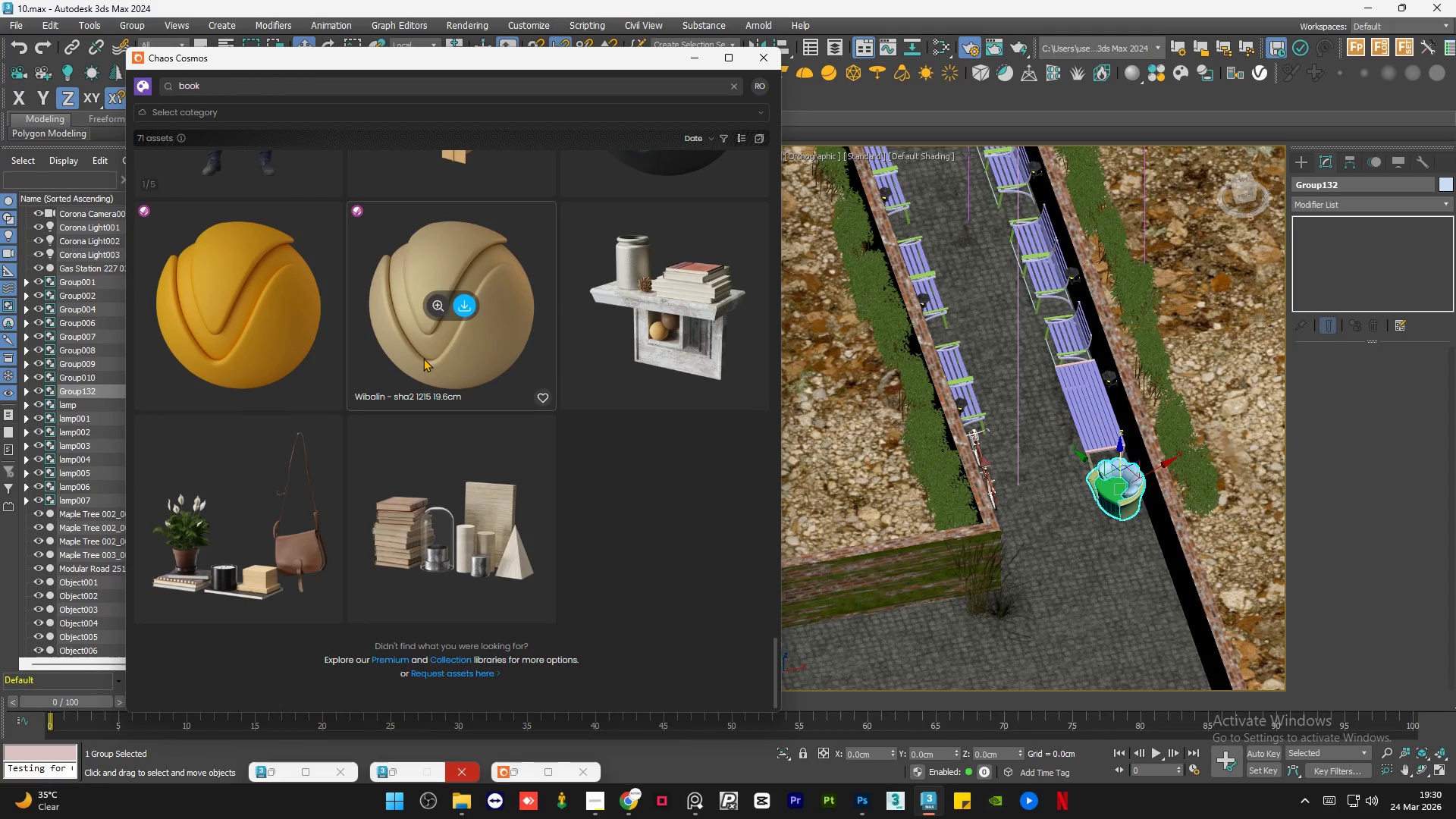 
scroll: coordinate [406, 332], scroll_direction: up, amount: 31.0
 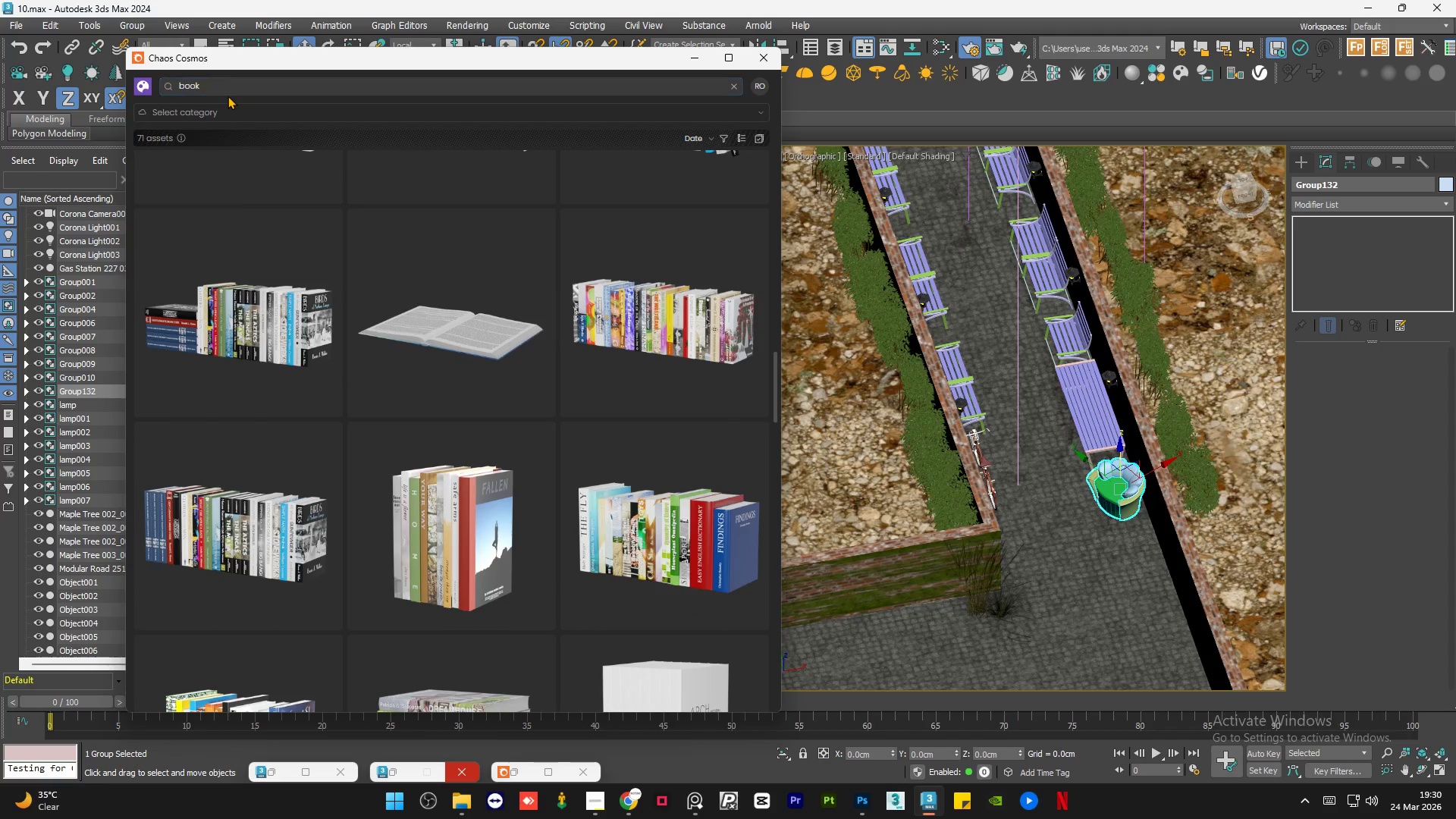 
left_click([228, 83])
 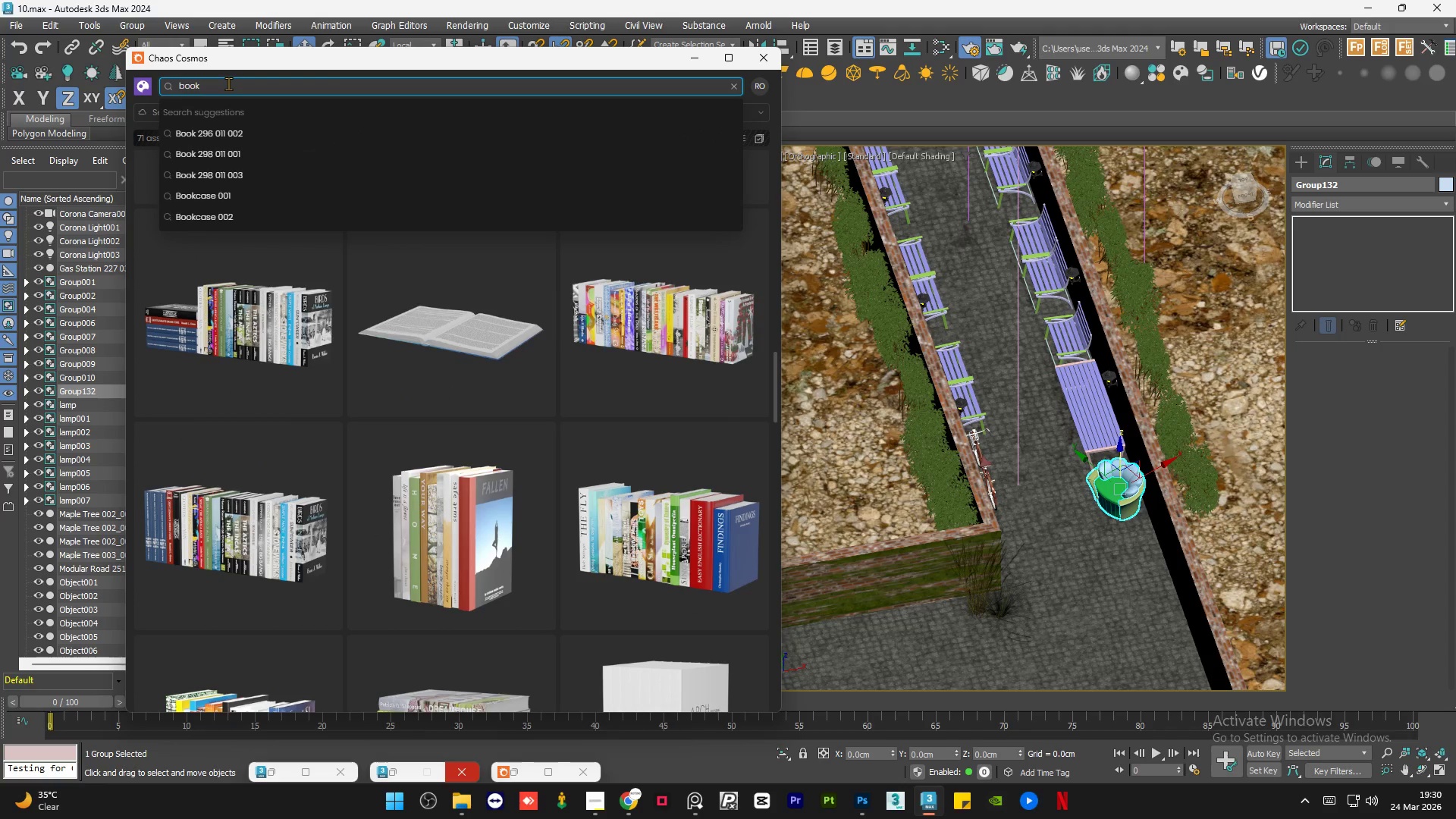 
key(S)
 